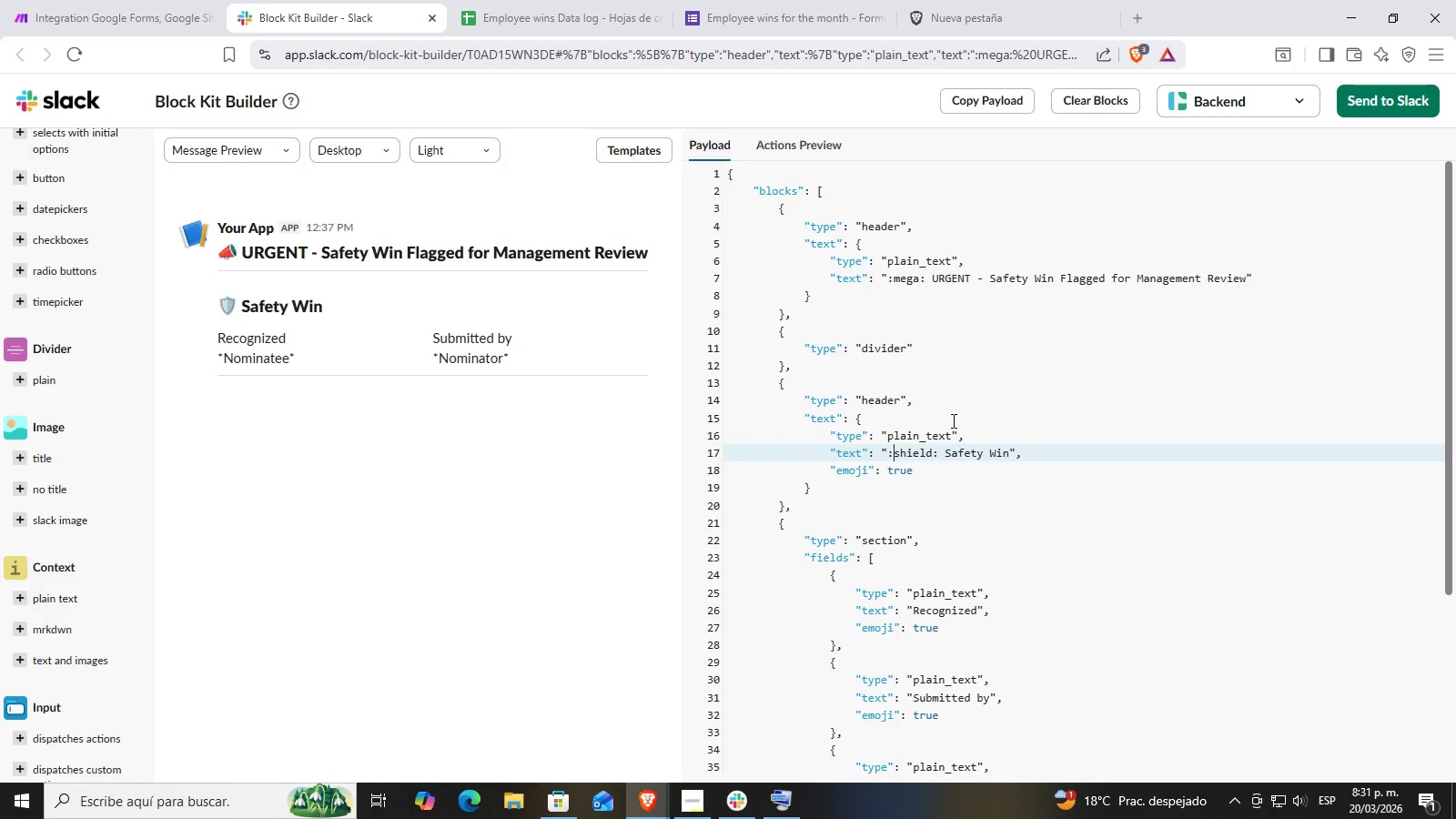 
hold_key(key=ShiftRight, duration=0.33)
 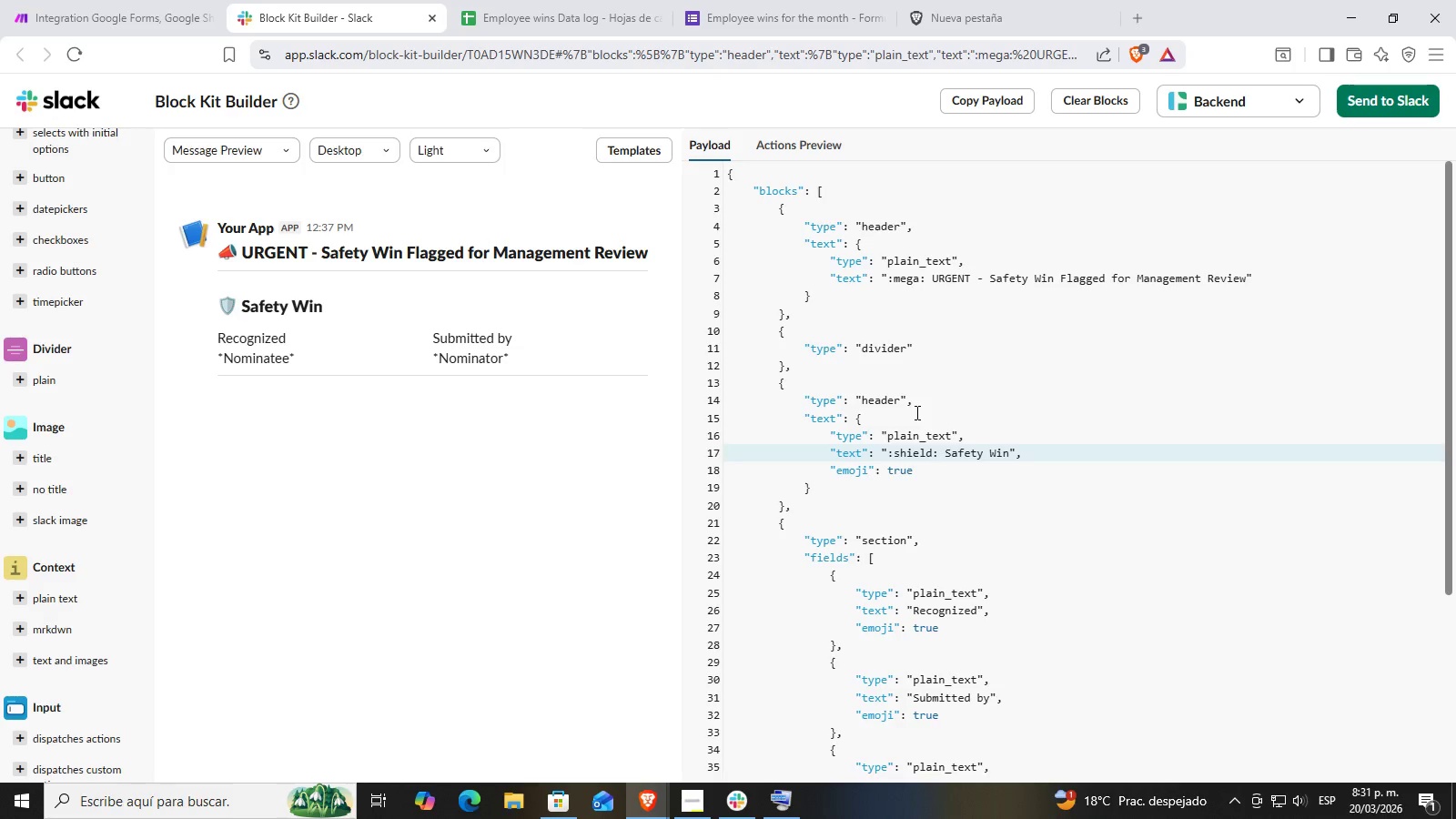 
key(ArrowRight)
 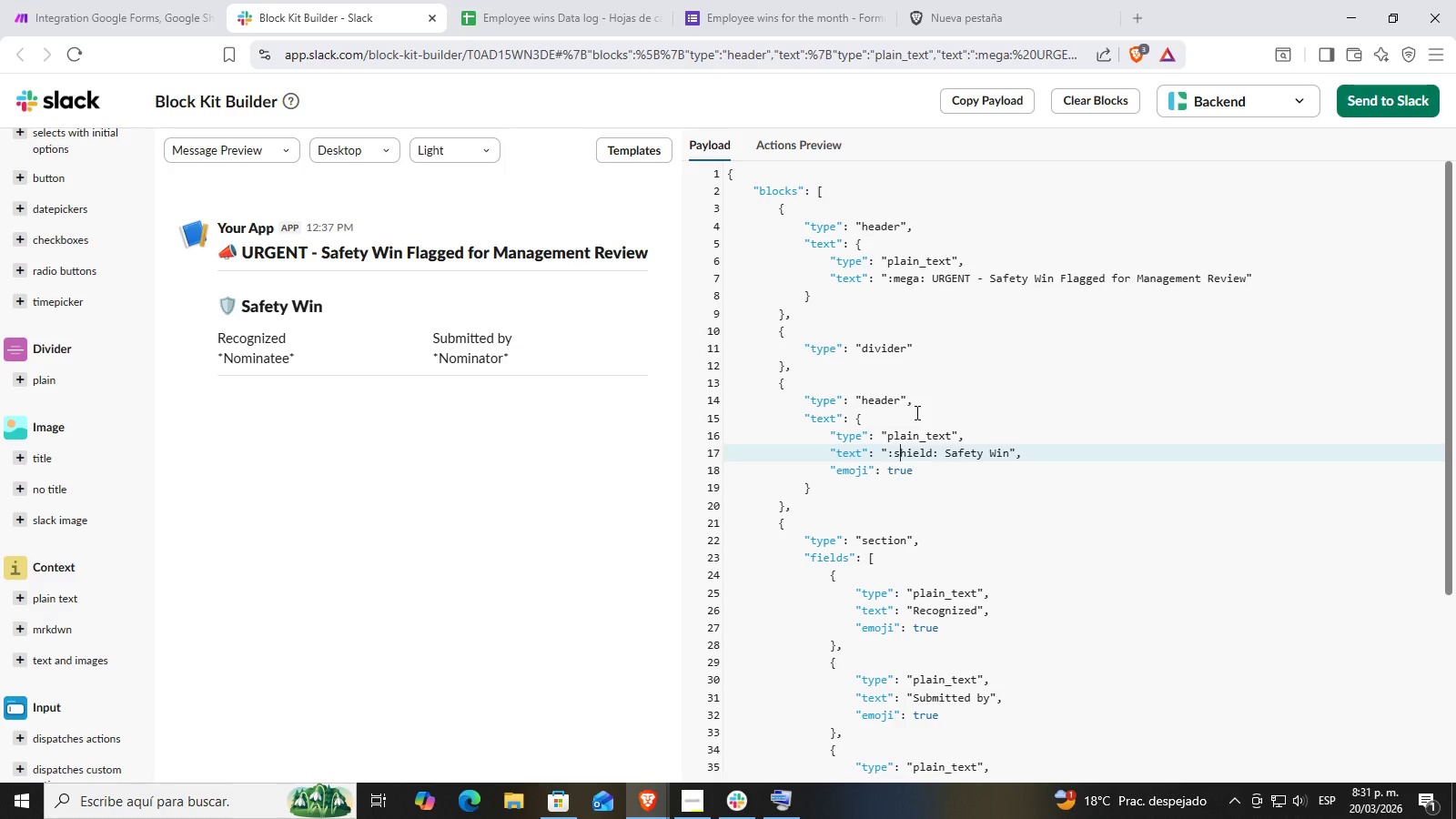 
key(ArrowRight)
 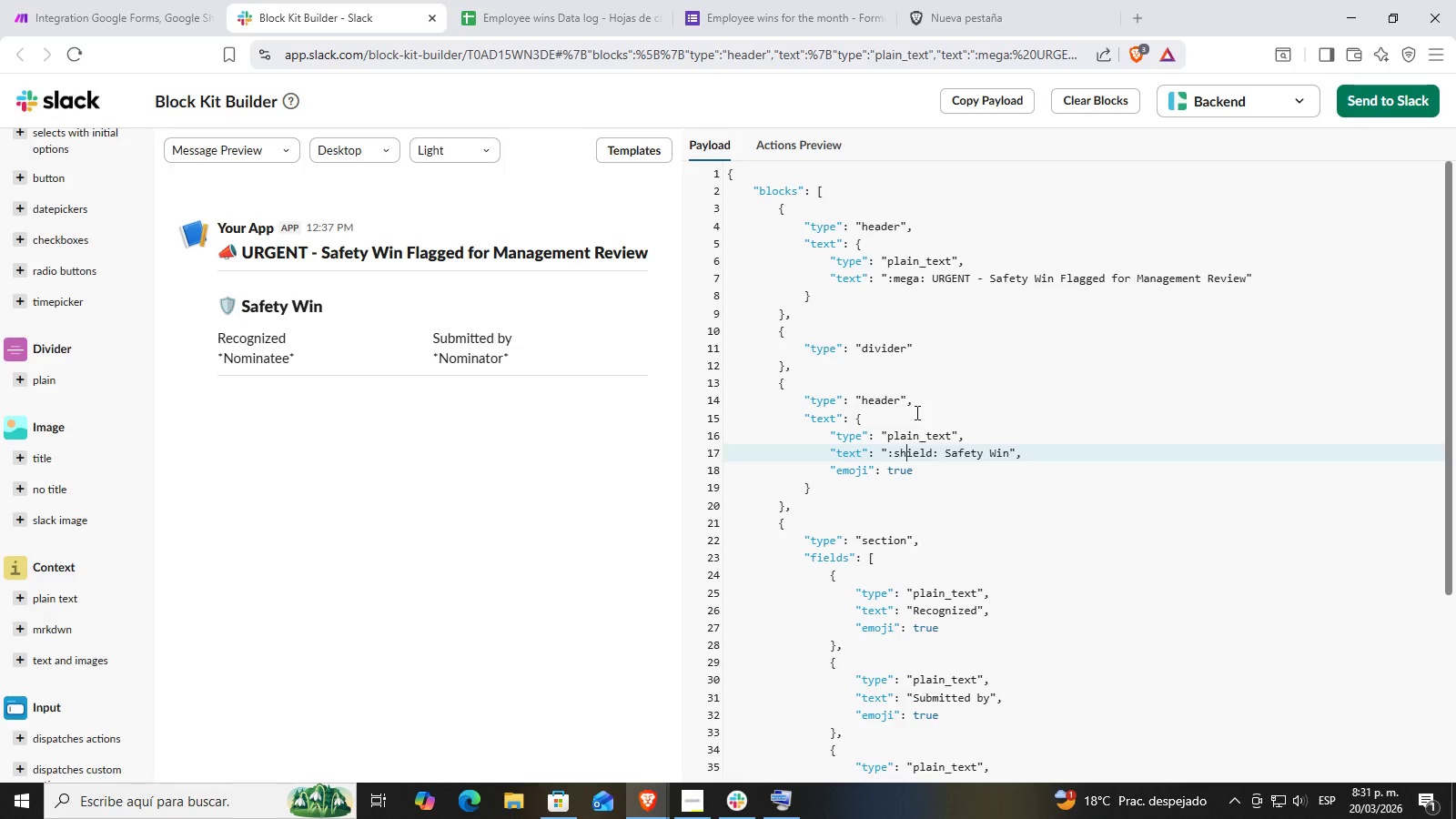 
key(ArrowRight)
 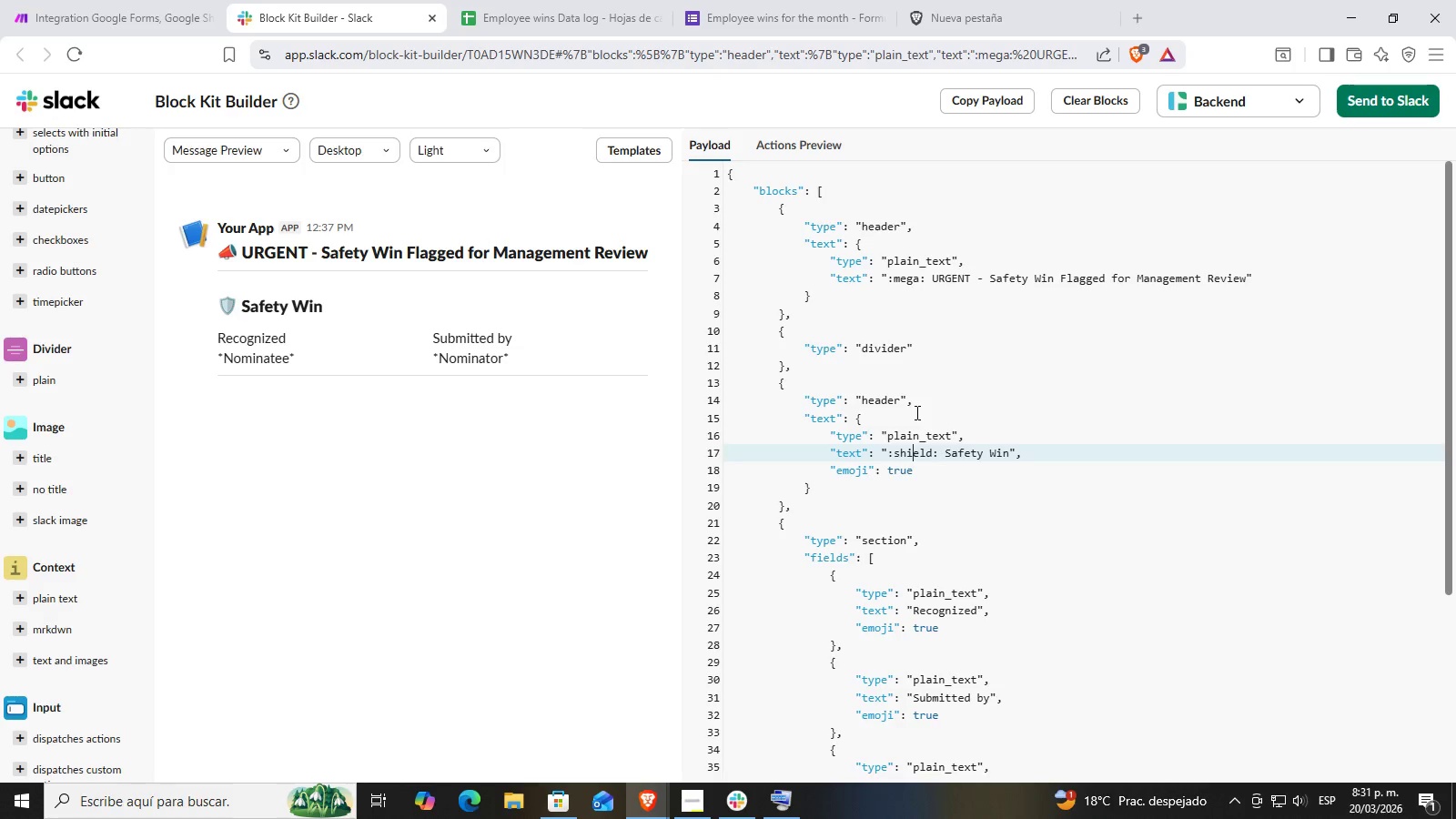 
key(ArrowRight)
 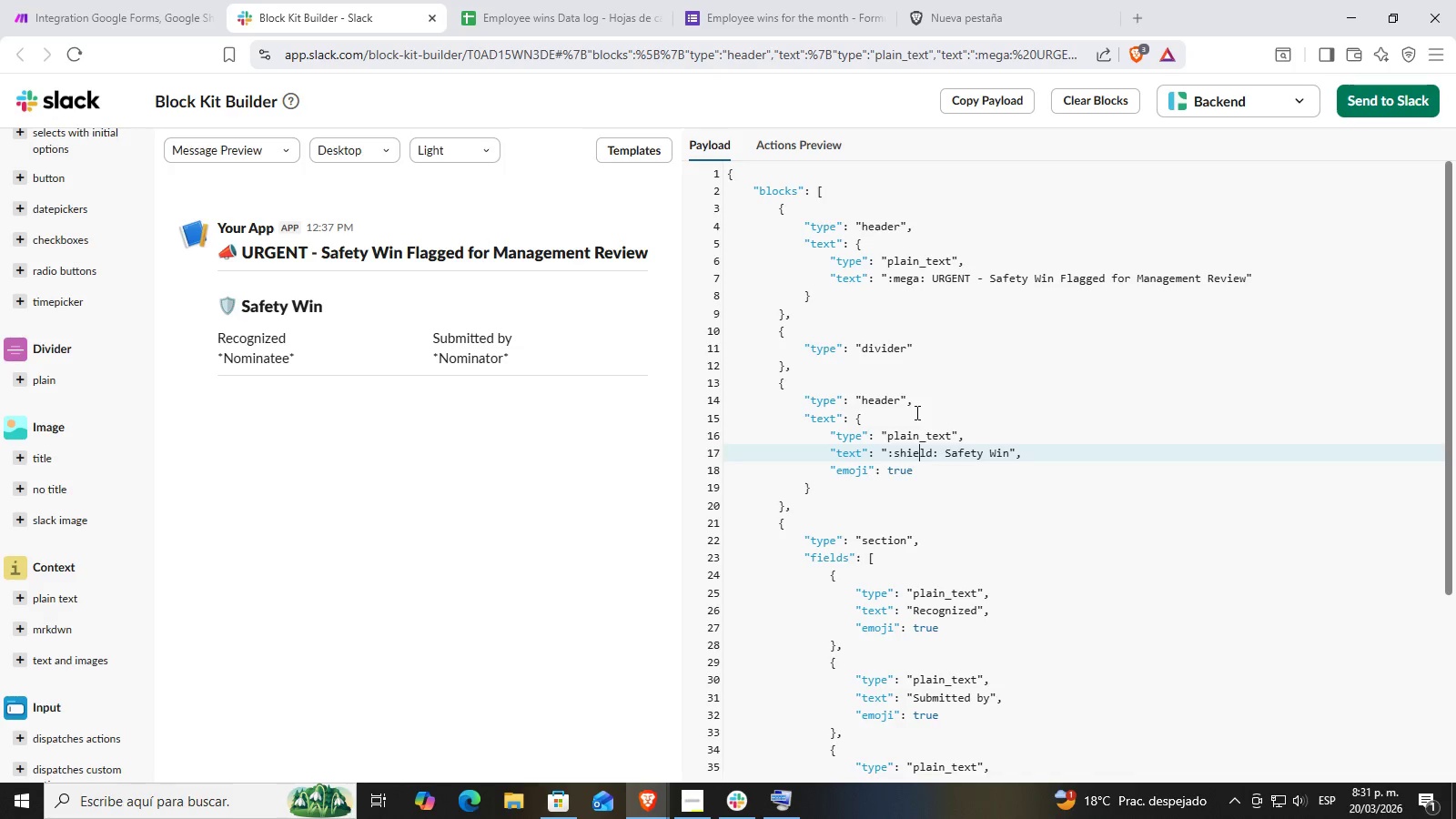 
key(ArrowRight)
 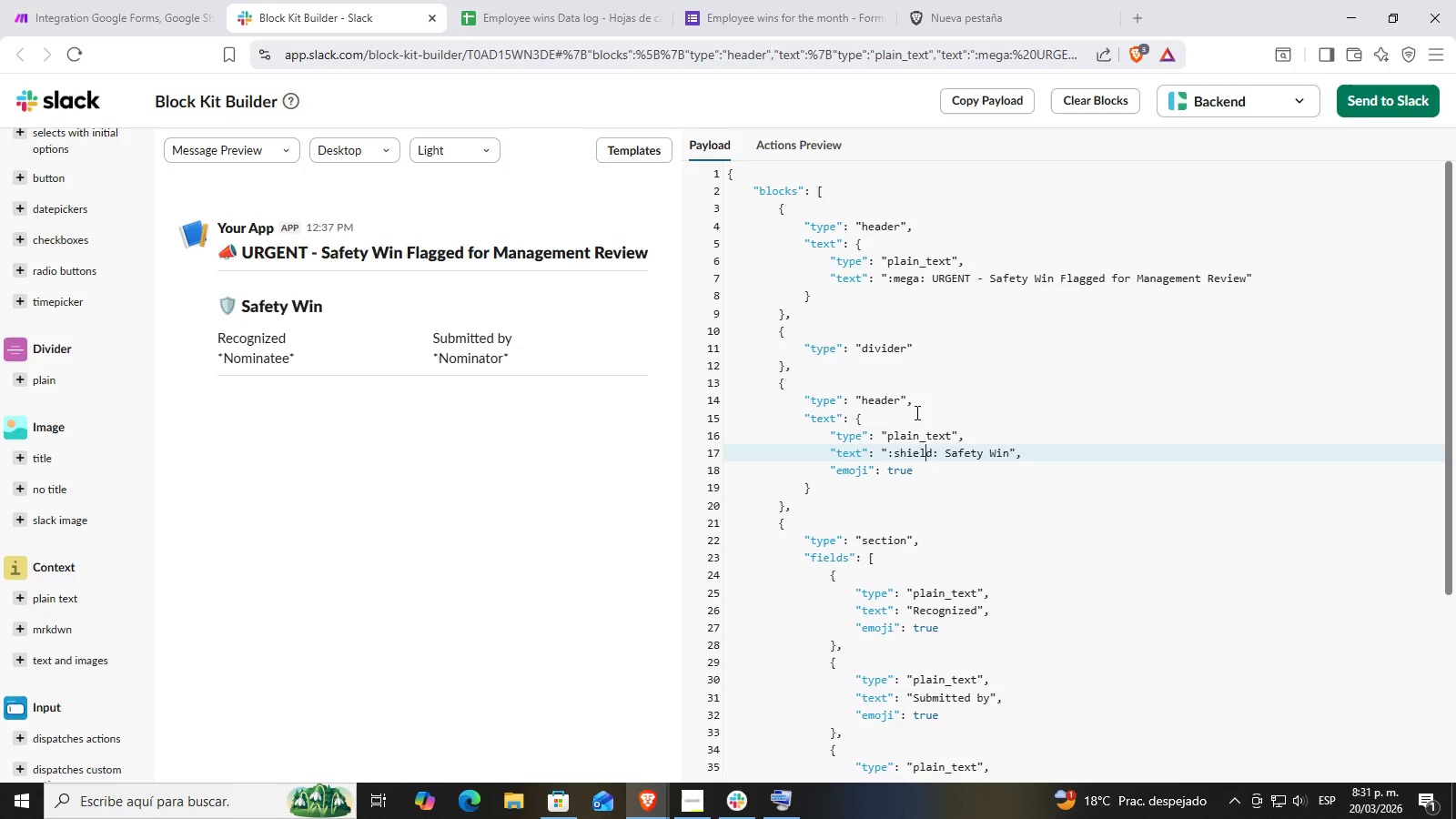 
key(ArrowRight)
 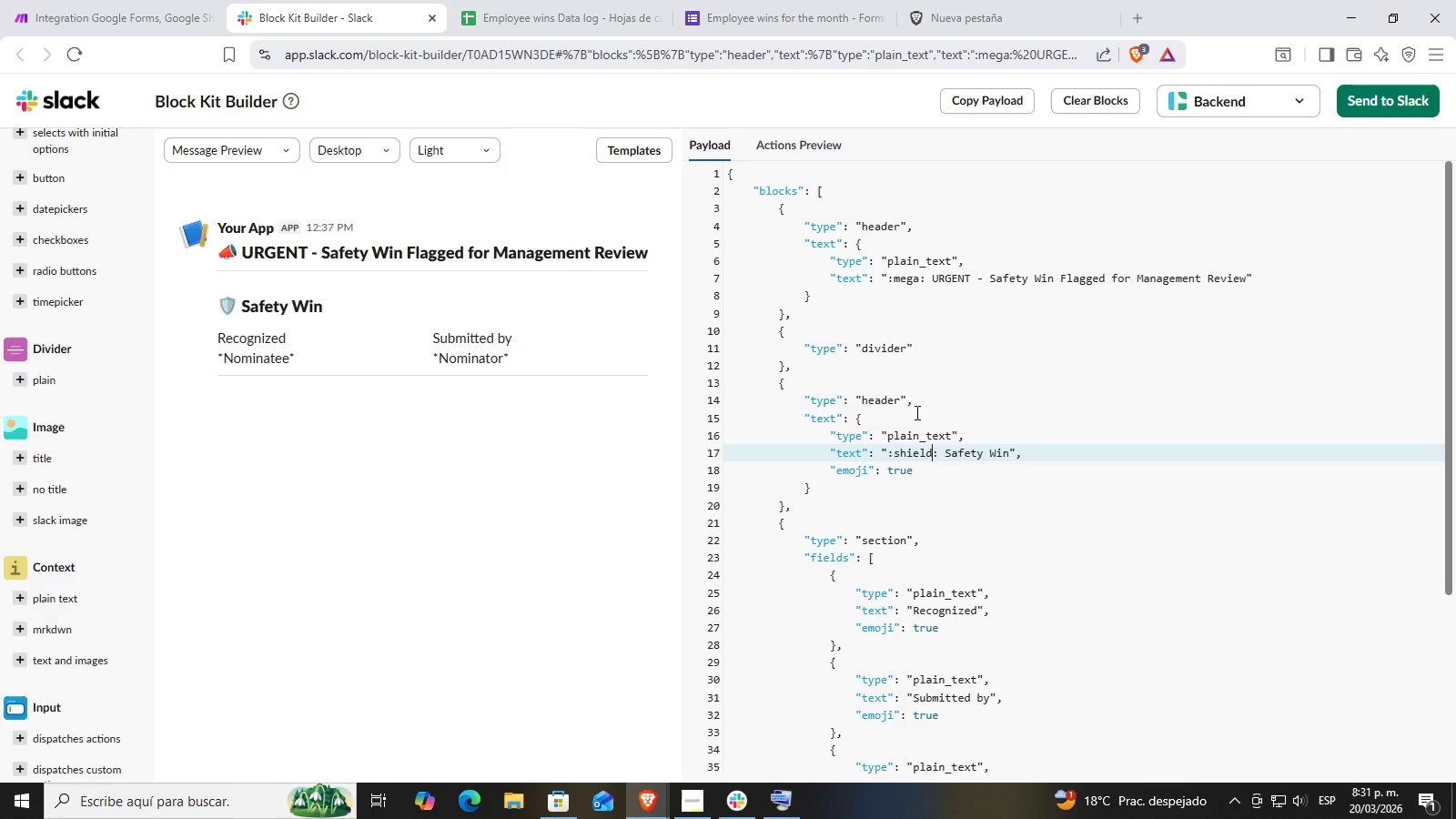 
key(ArrowRight)
 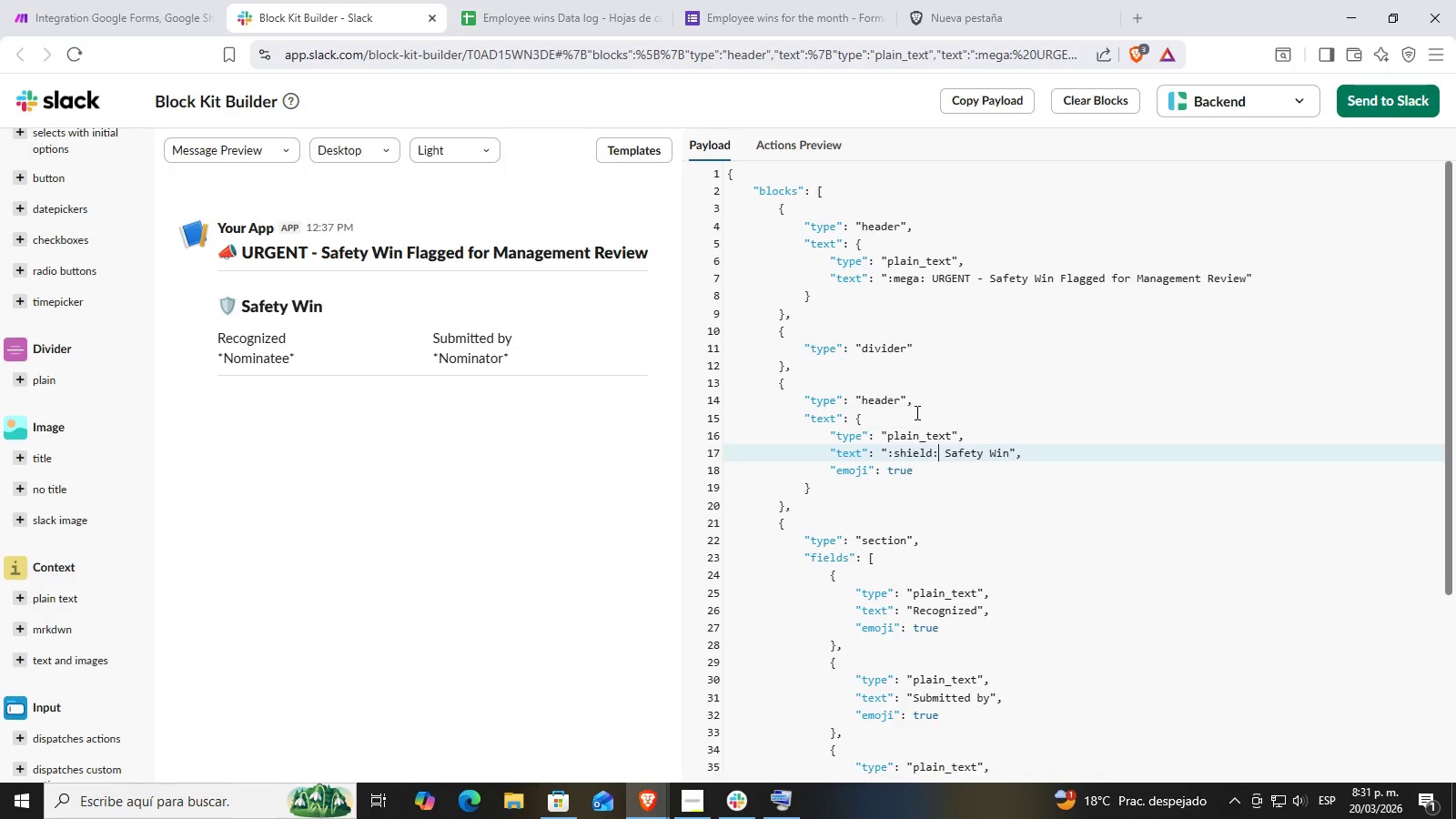 
key(ArrowRight)
 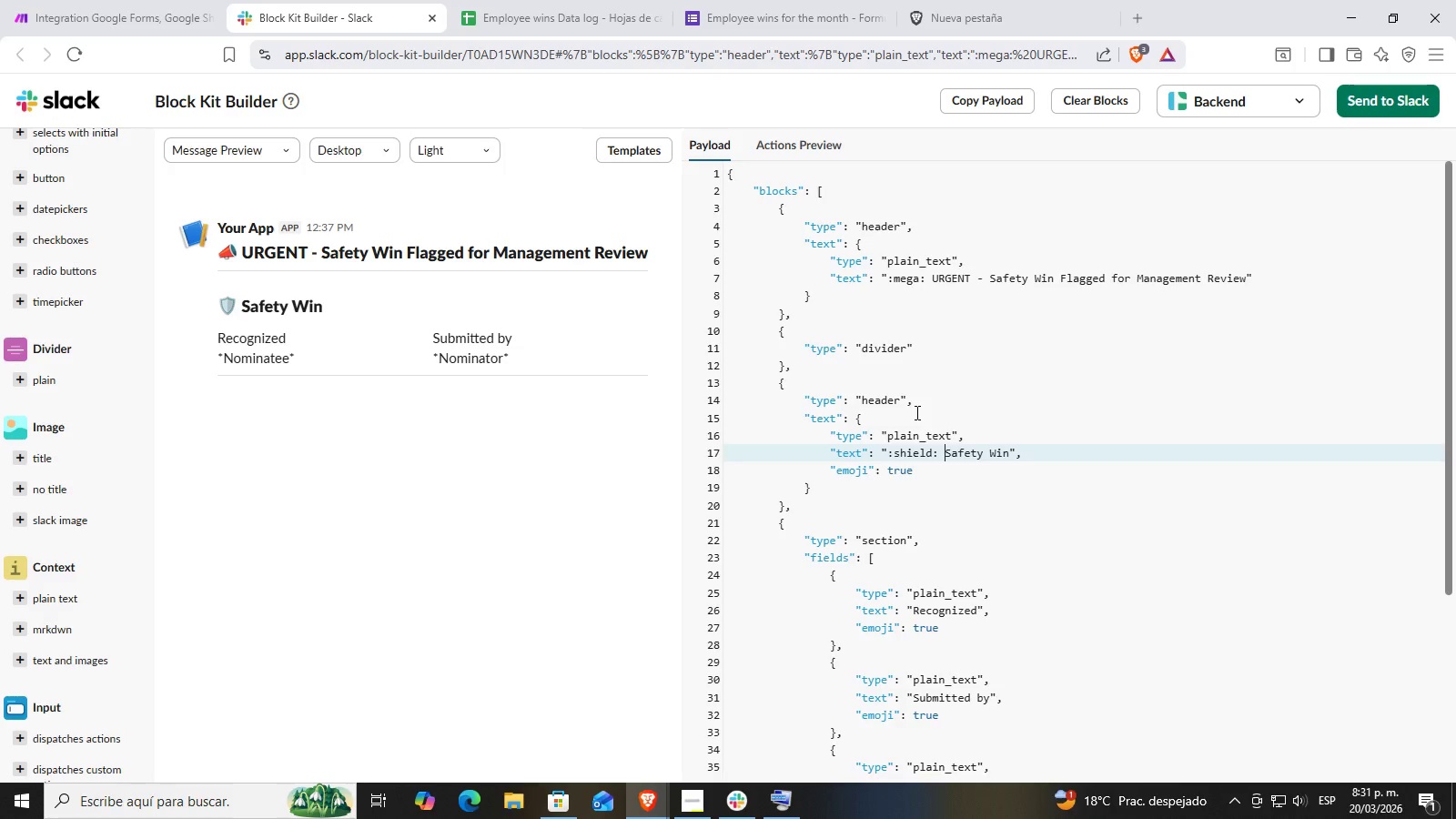 
key(ArrowLeft)
 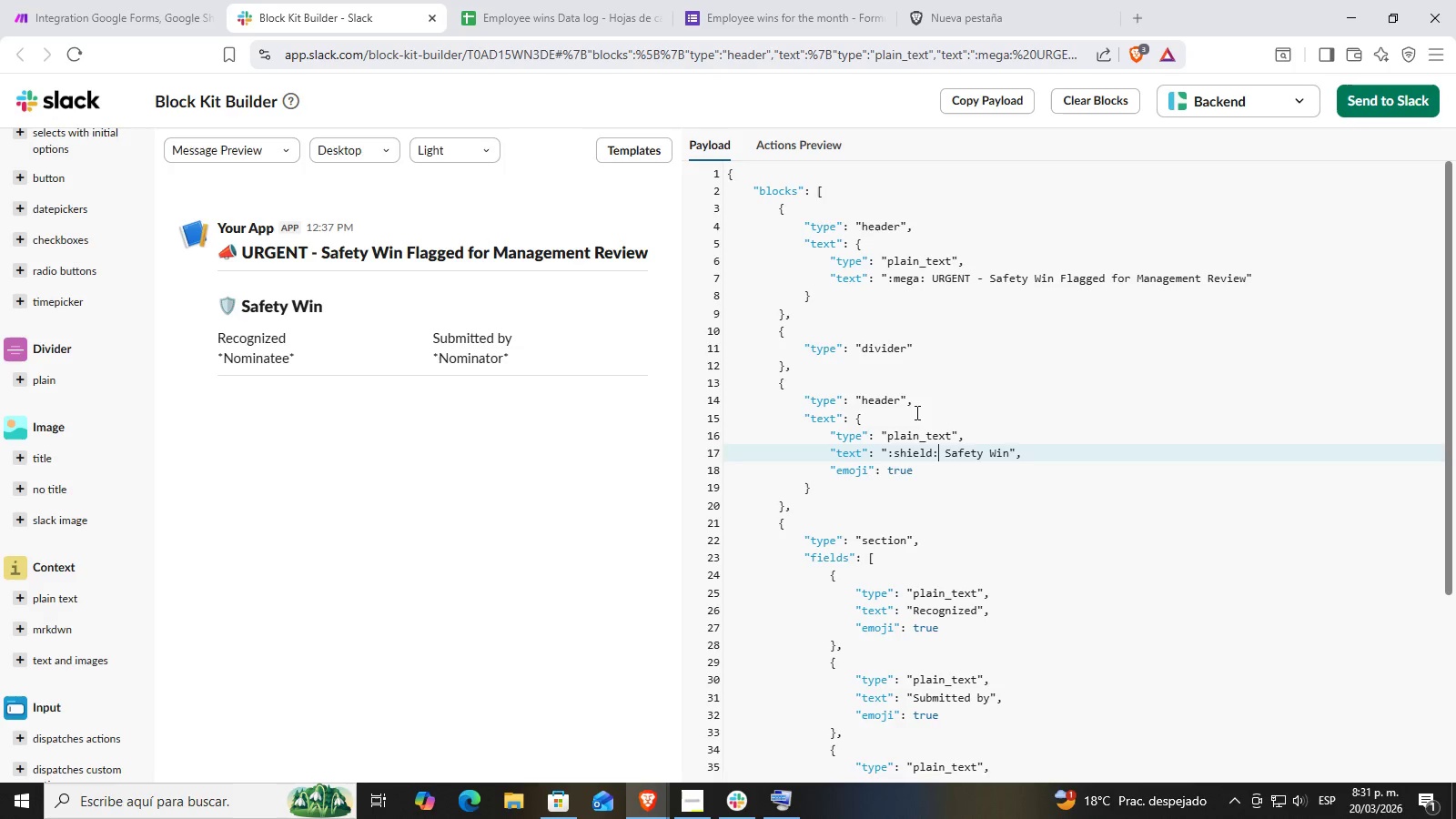 
key(Space)
 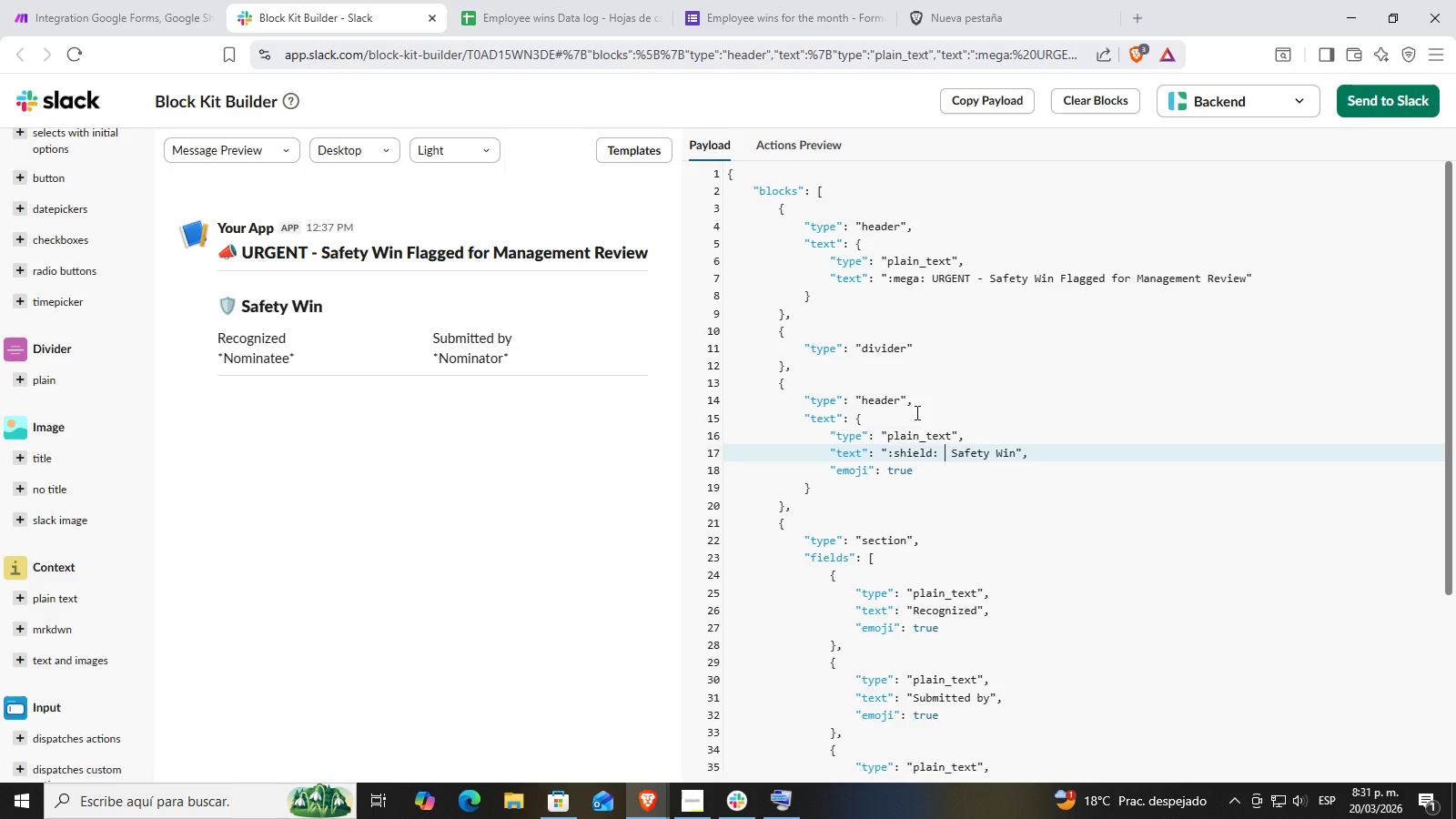 
key(Shift+ShiftRight)
 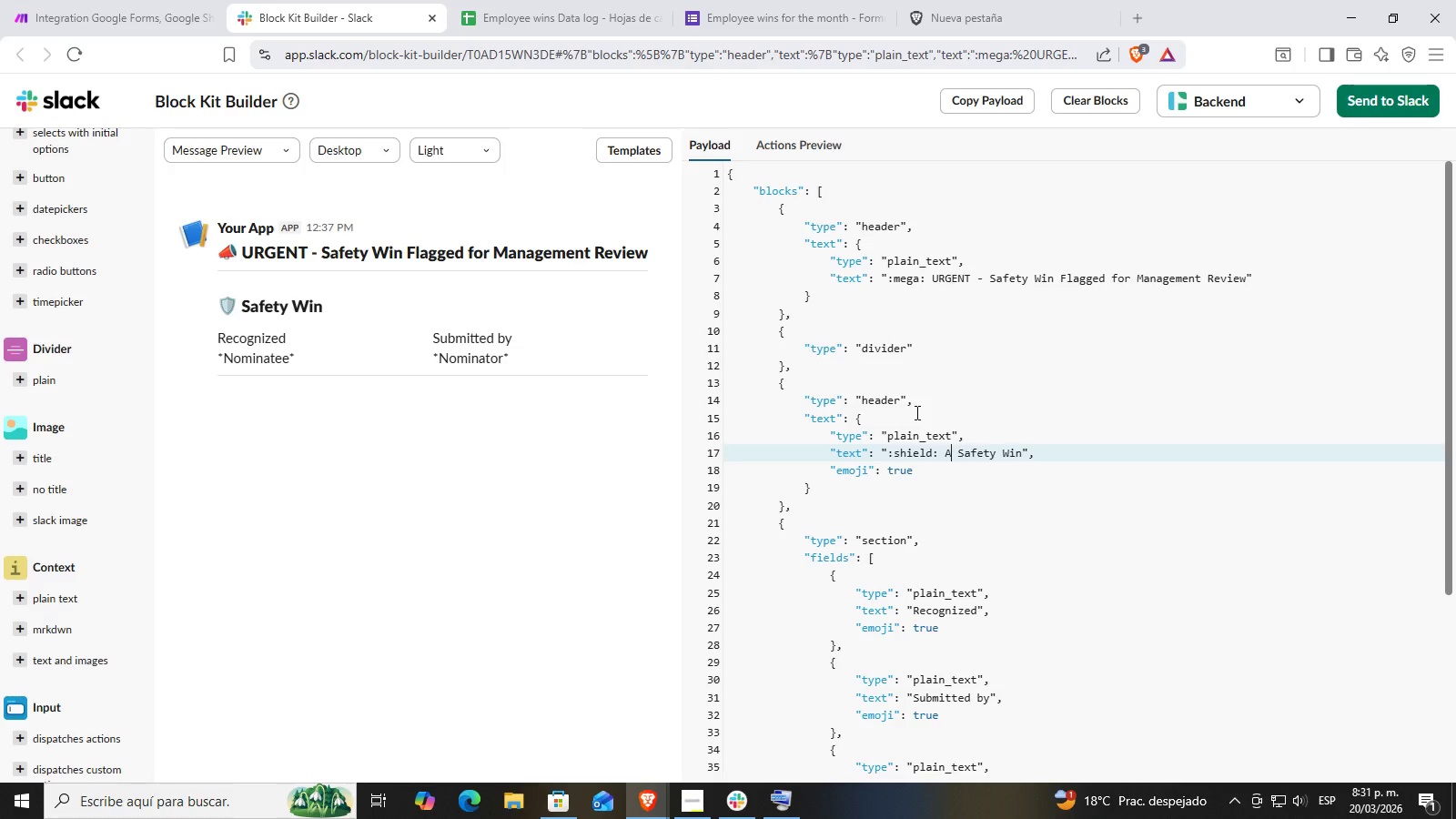 
key(Shift+A)
 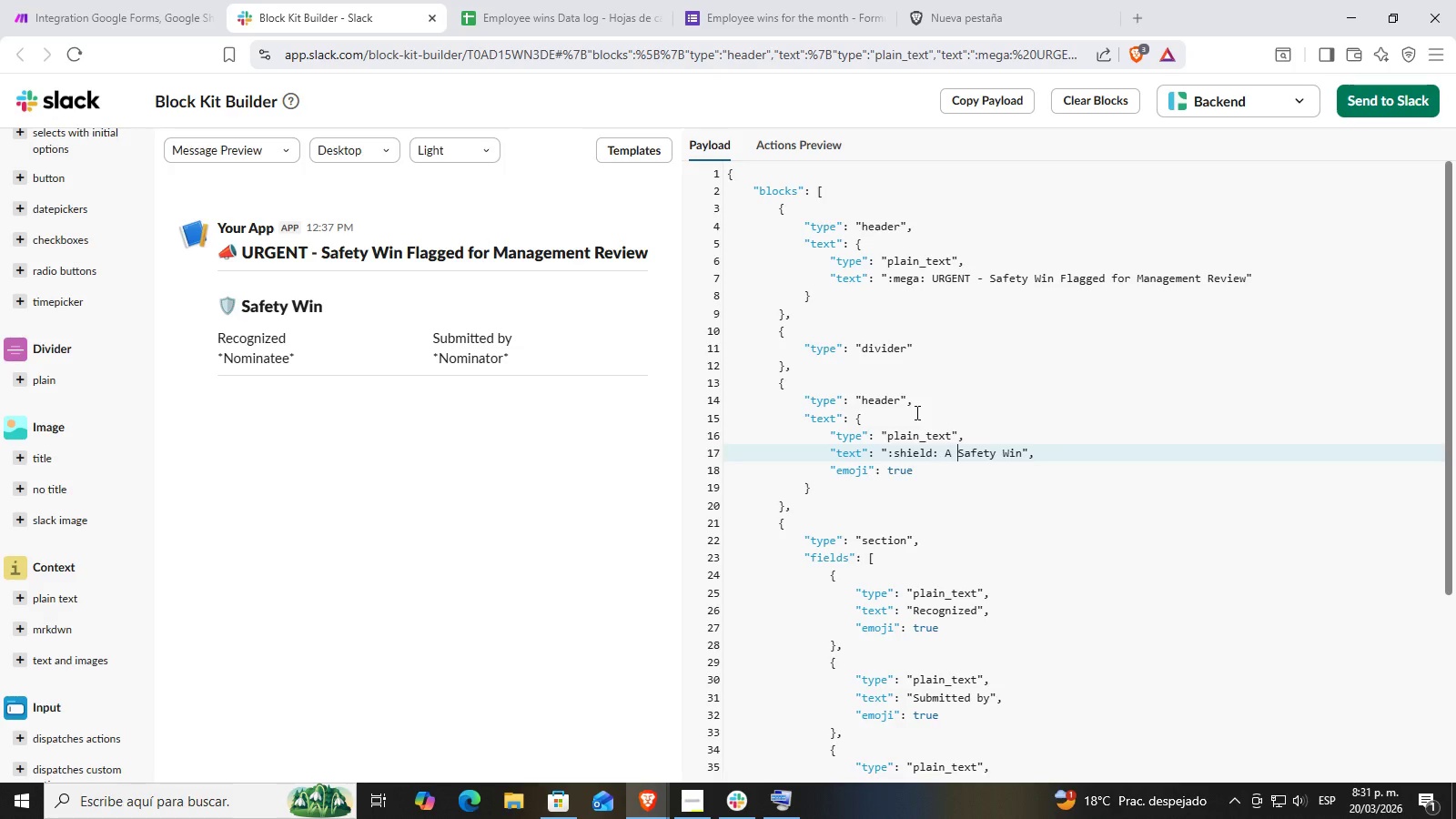 
hold_key(key=ArrowRight, duration=0.67)
 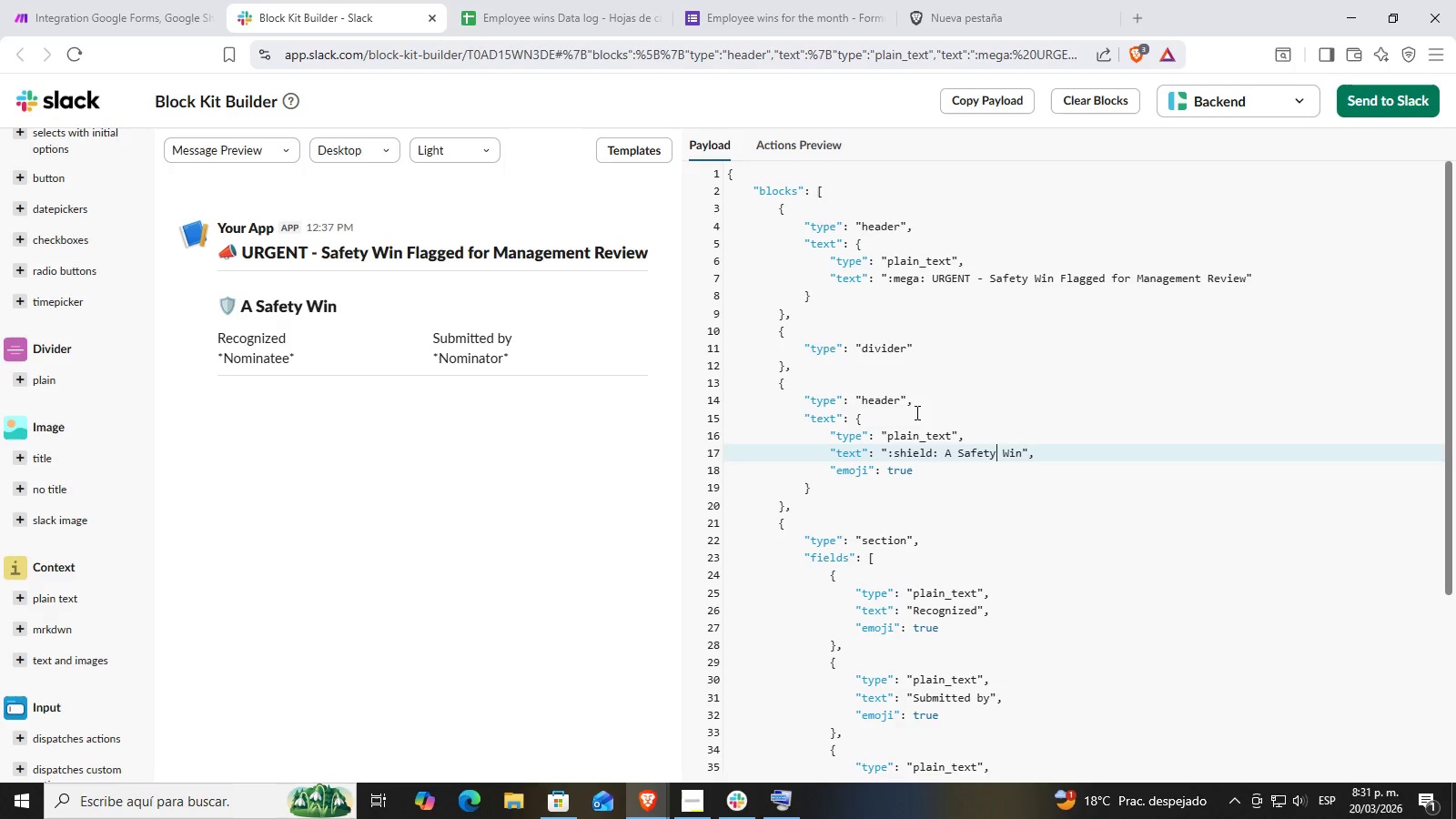 
key(ArrowRight)
 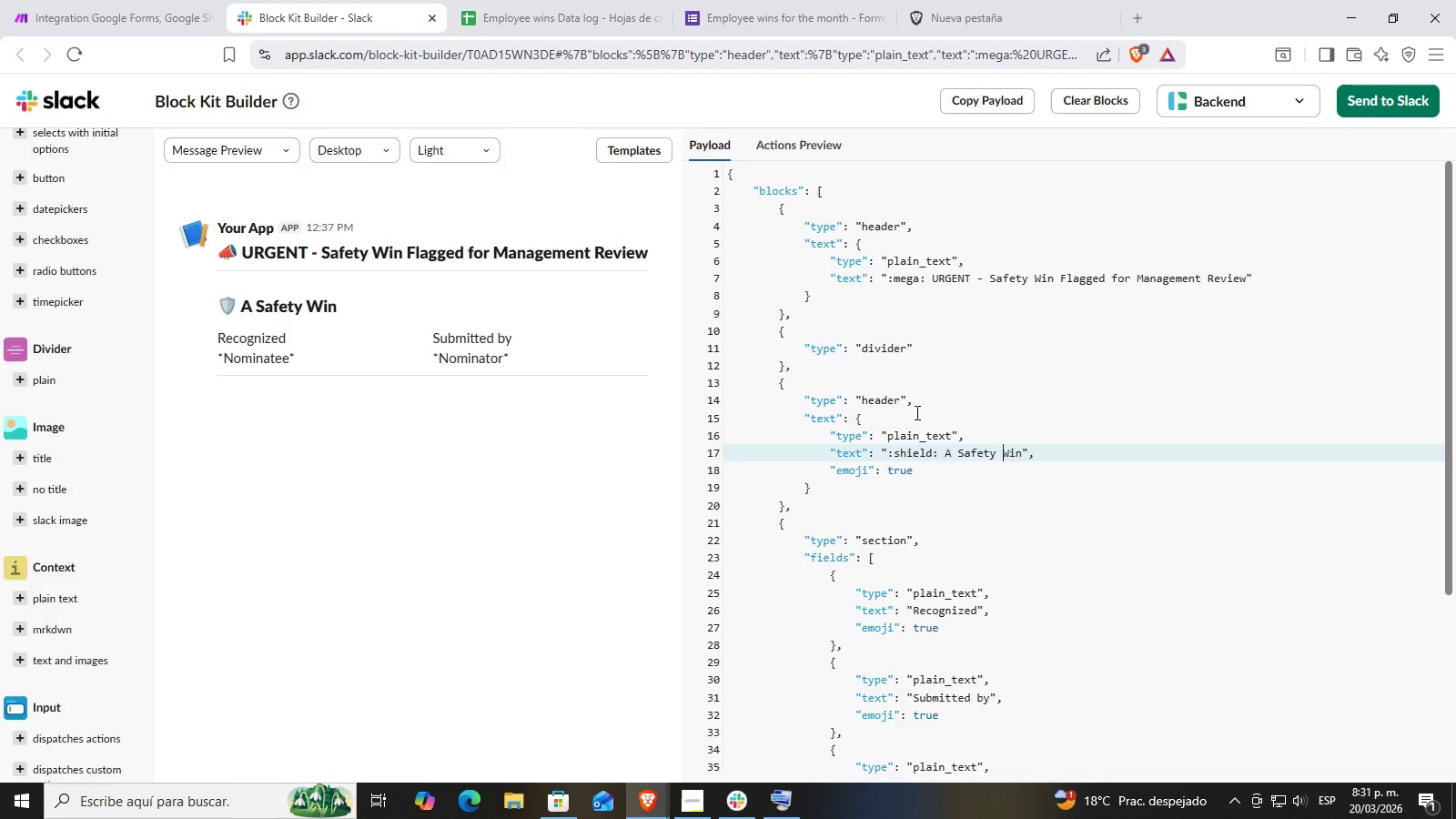 
key(ArrowRight)
 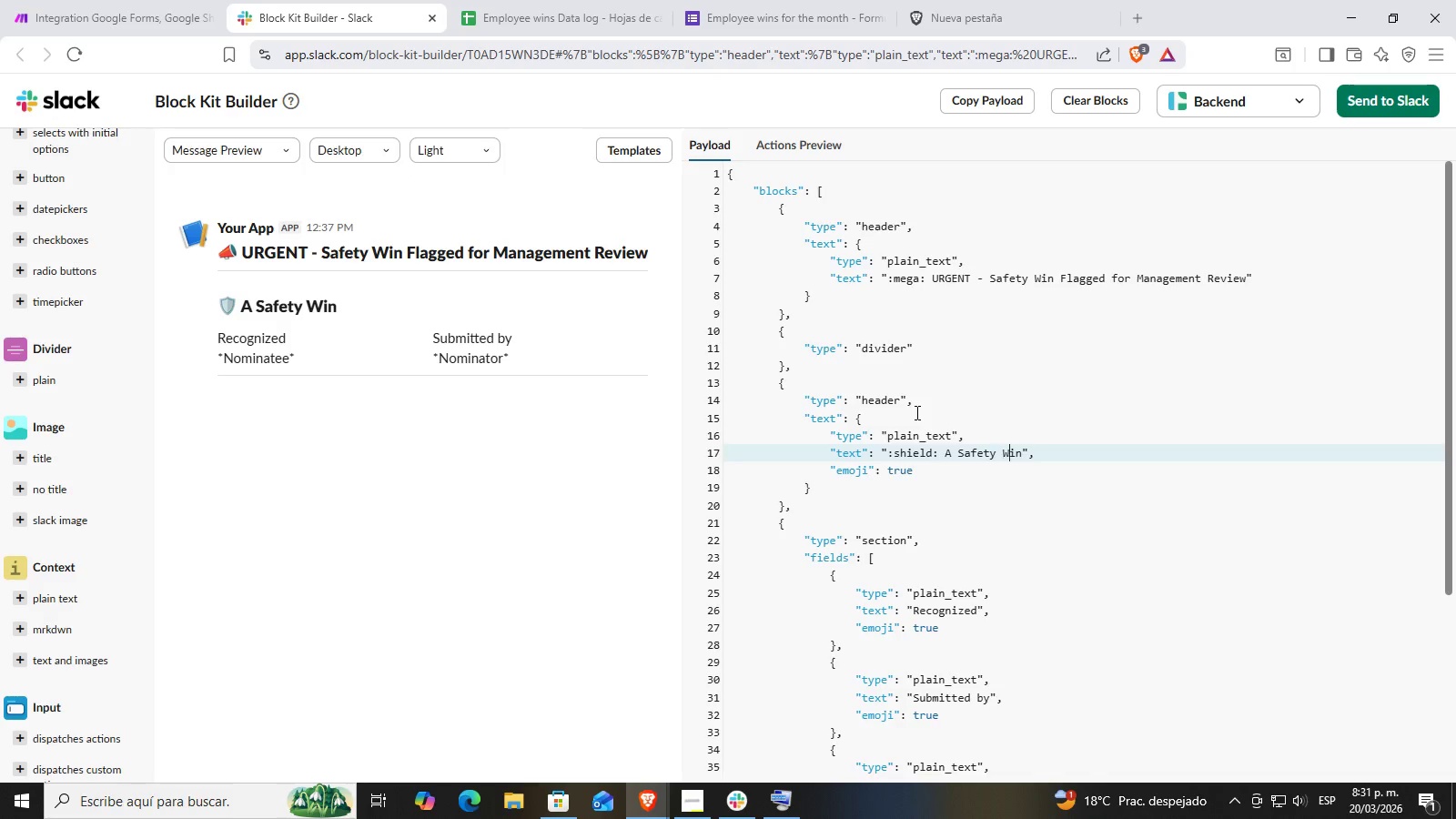 
key(ArrowRight)
 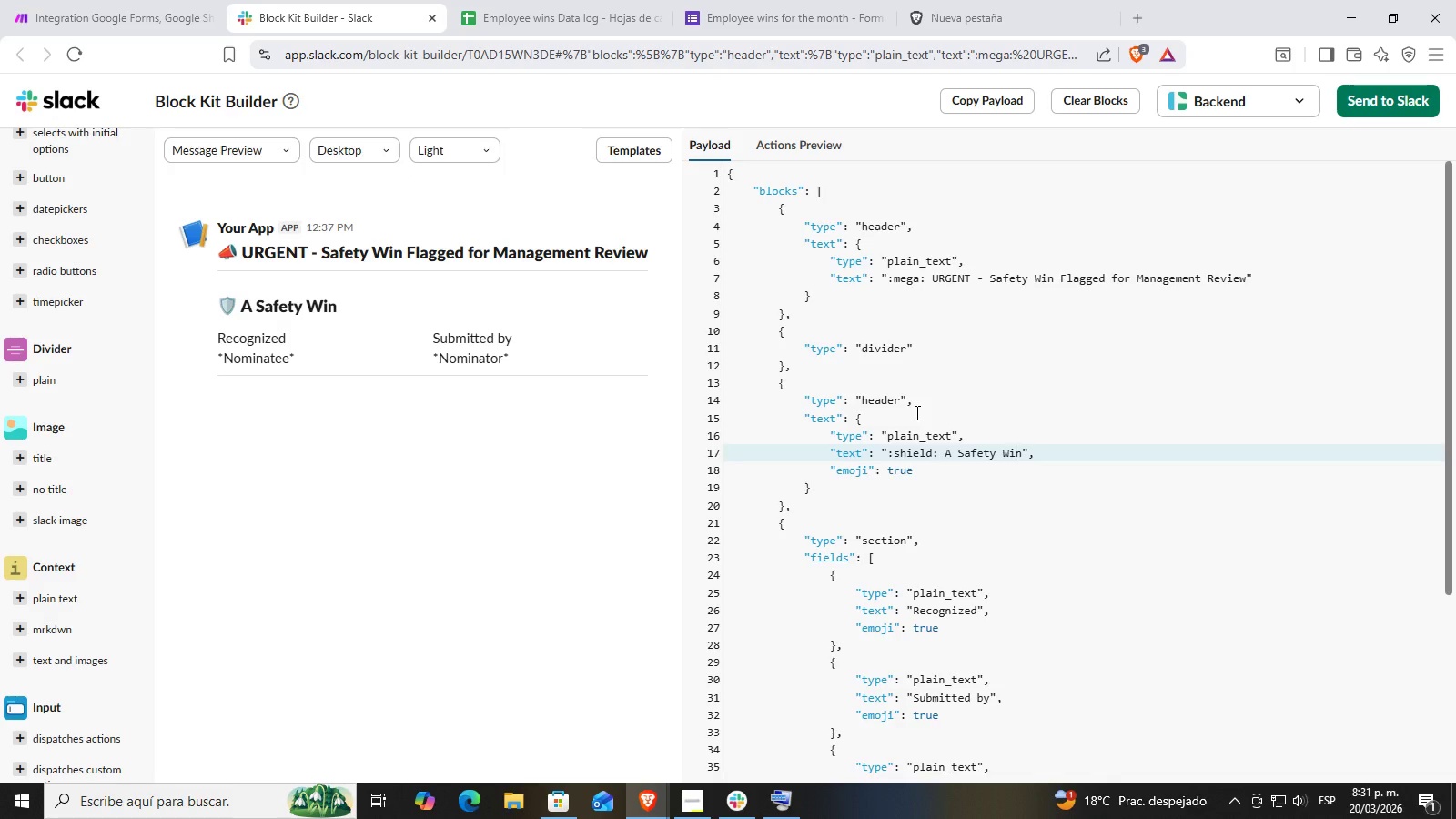 
key(ArrowRight)
 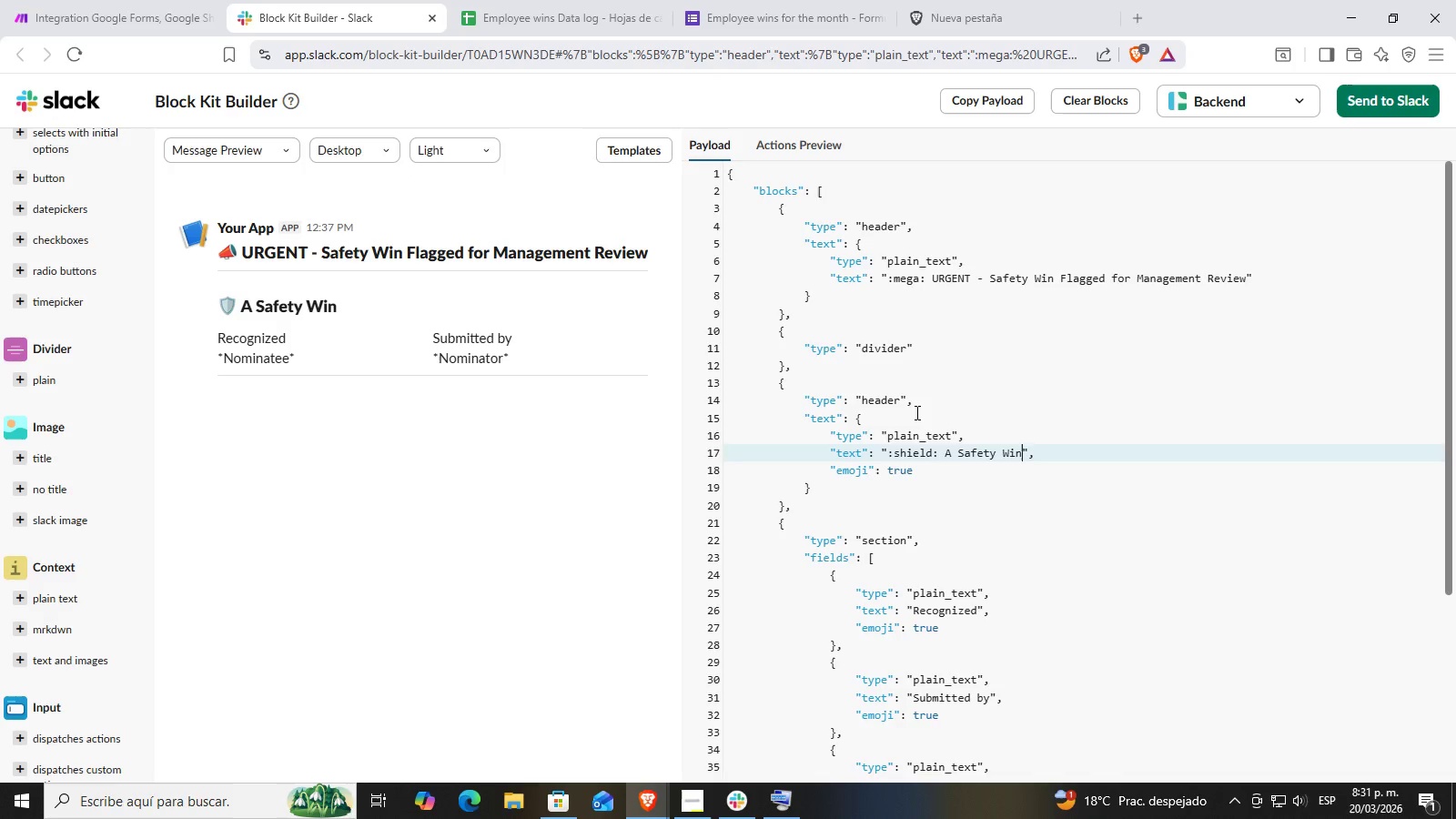 
type( has been reported)
 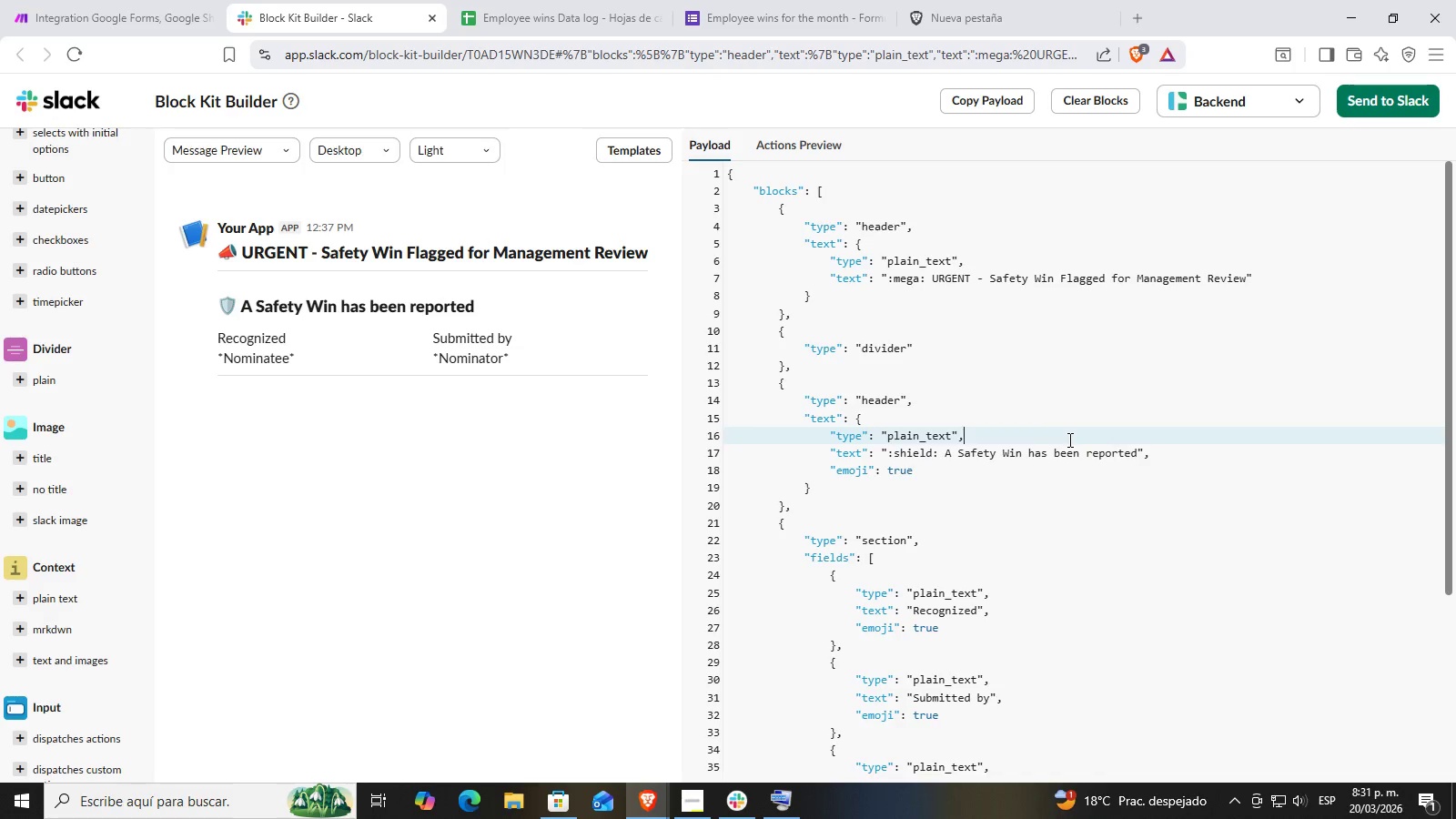 
double_click([1107, 524])
 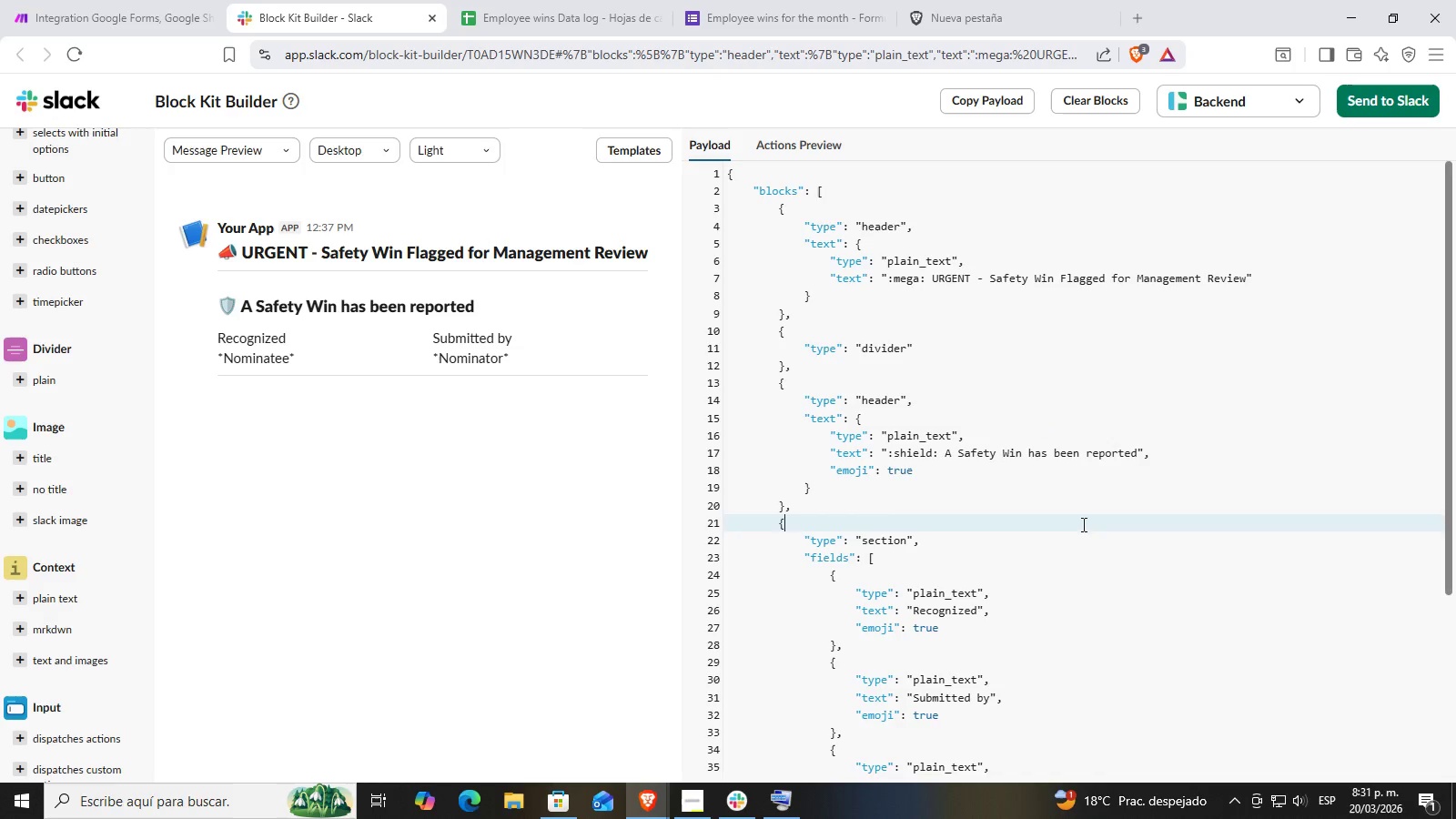 
scroll: coordinate [302, 367], scroll_direction: down, amount: 3.0
 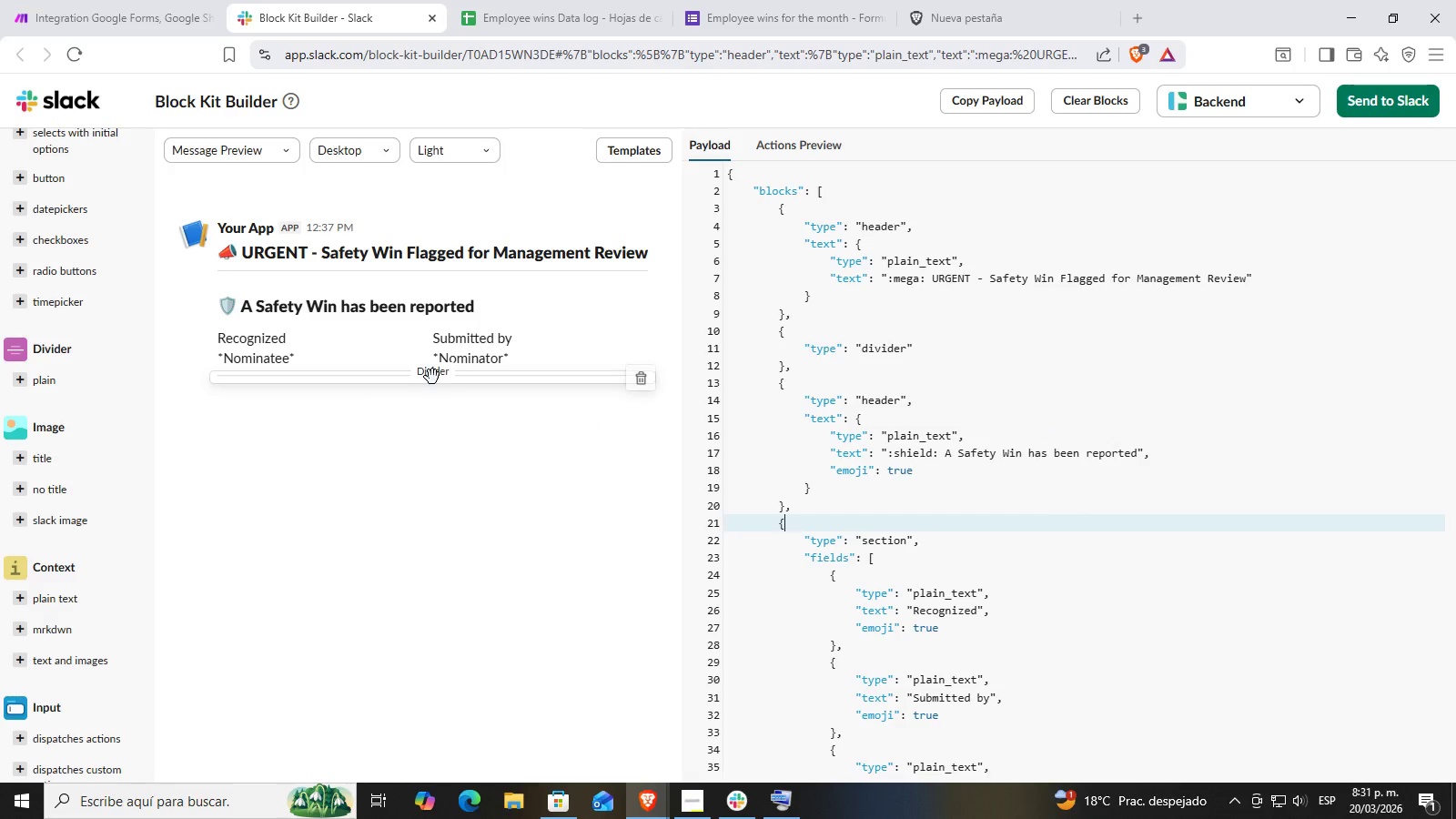 
left_click([1067, 562])
 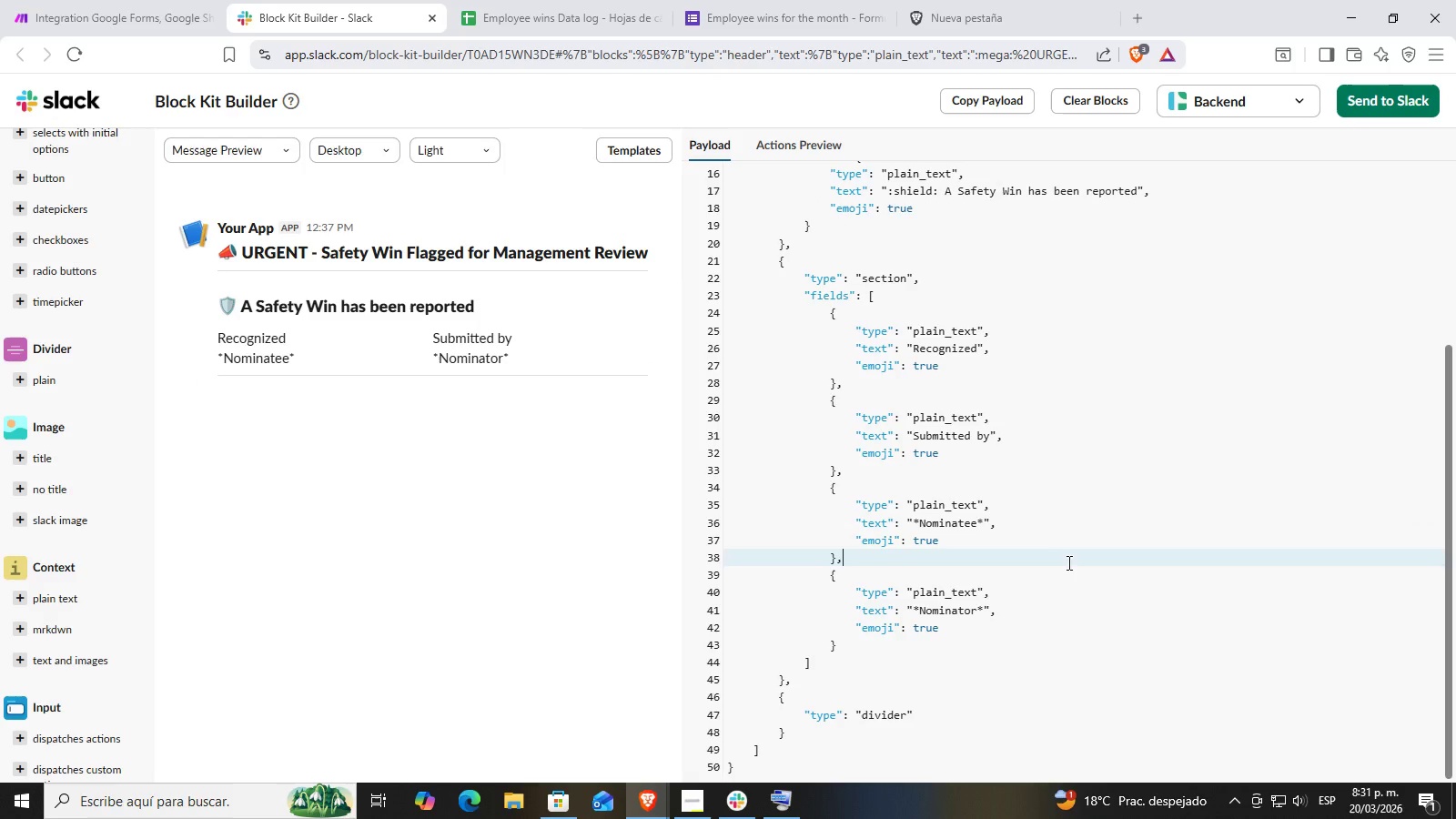 
scroll: coordinate [1073, 581], scroll_direction: down, amount: 4.0
 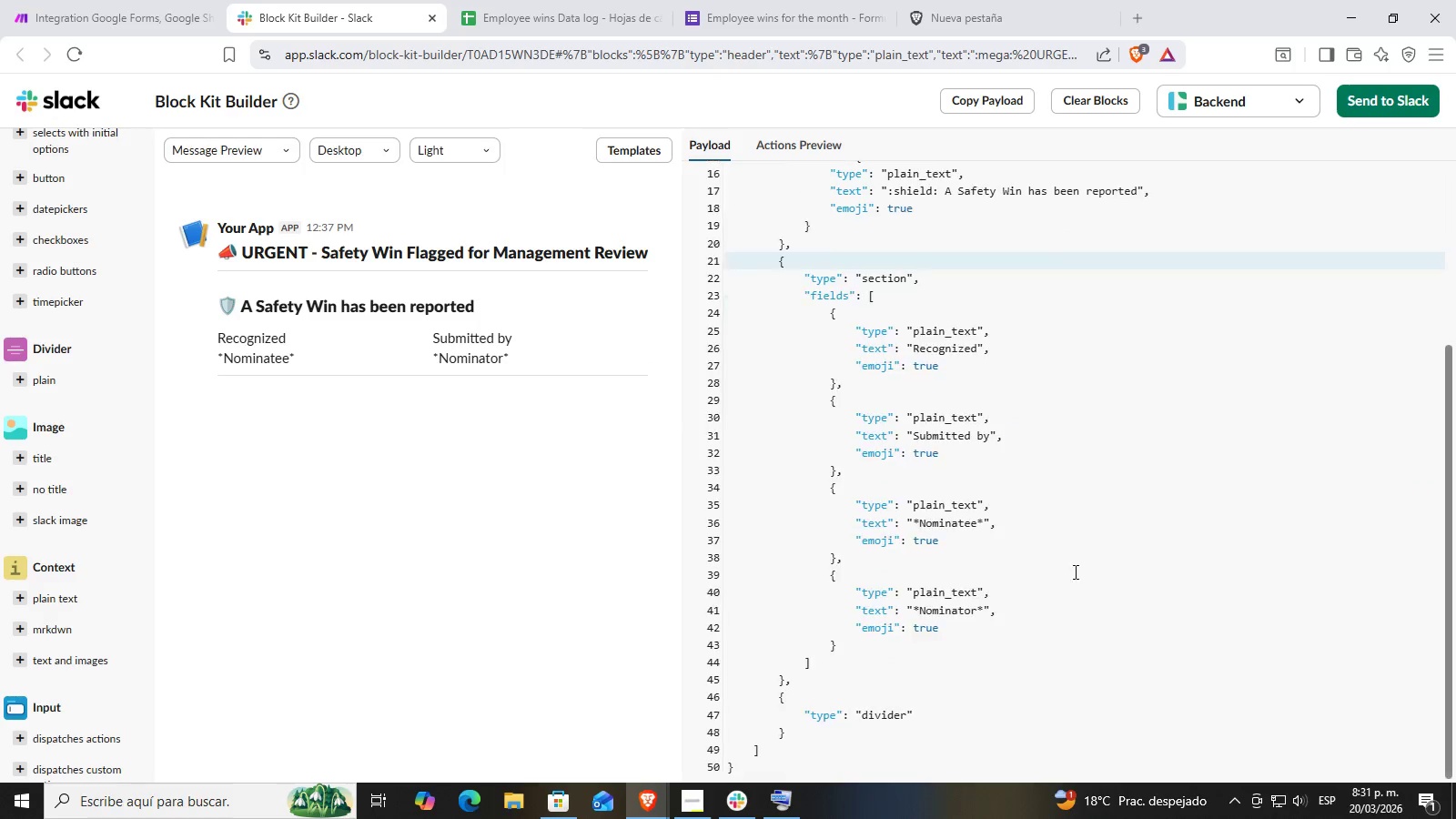 
left_click([847, 657])
 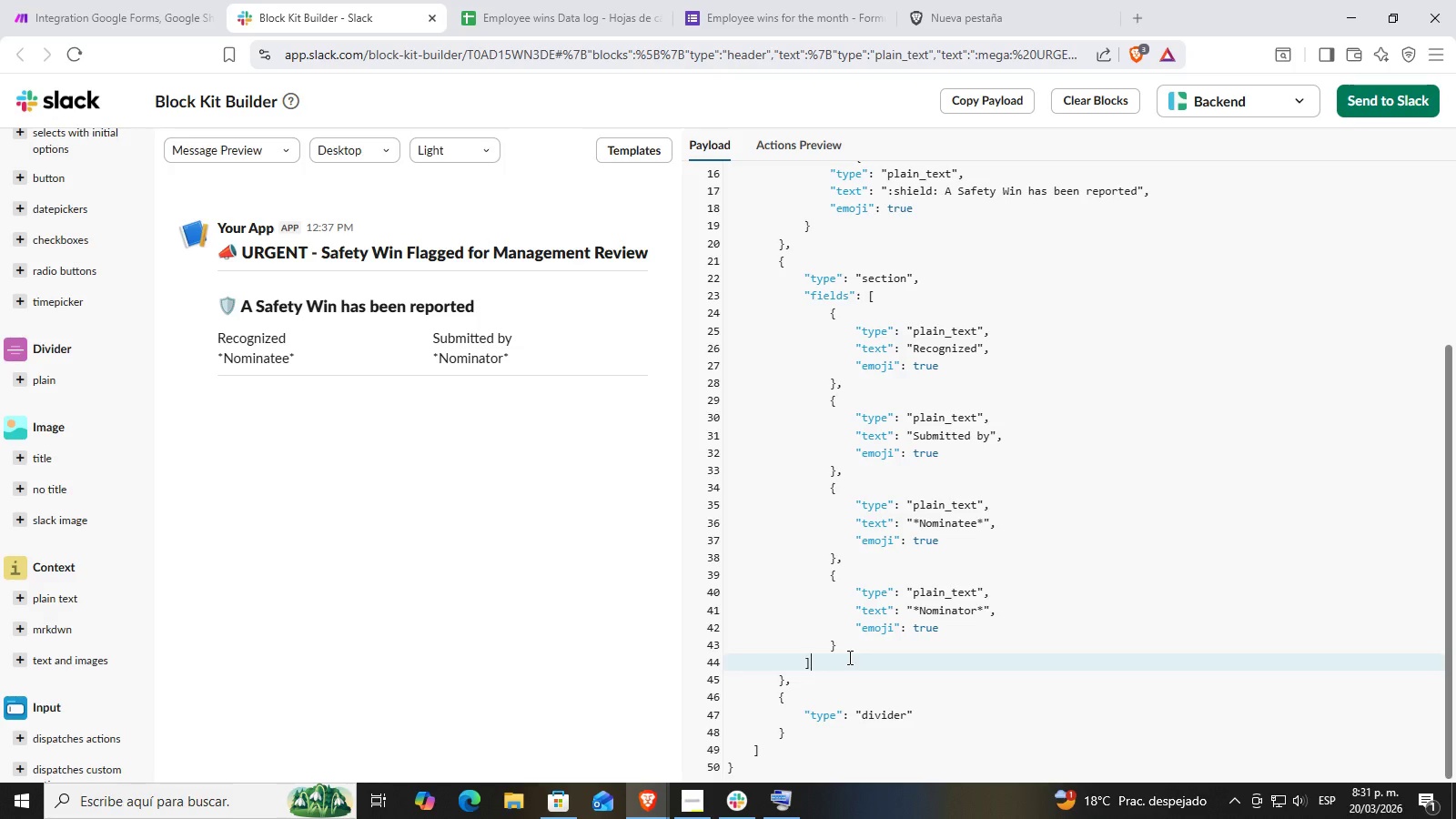 
scroll: coordinate [1067, 562], scroll_direction: down, amount: 4.0
 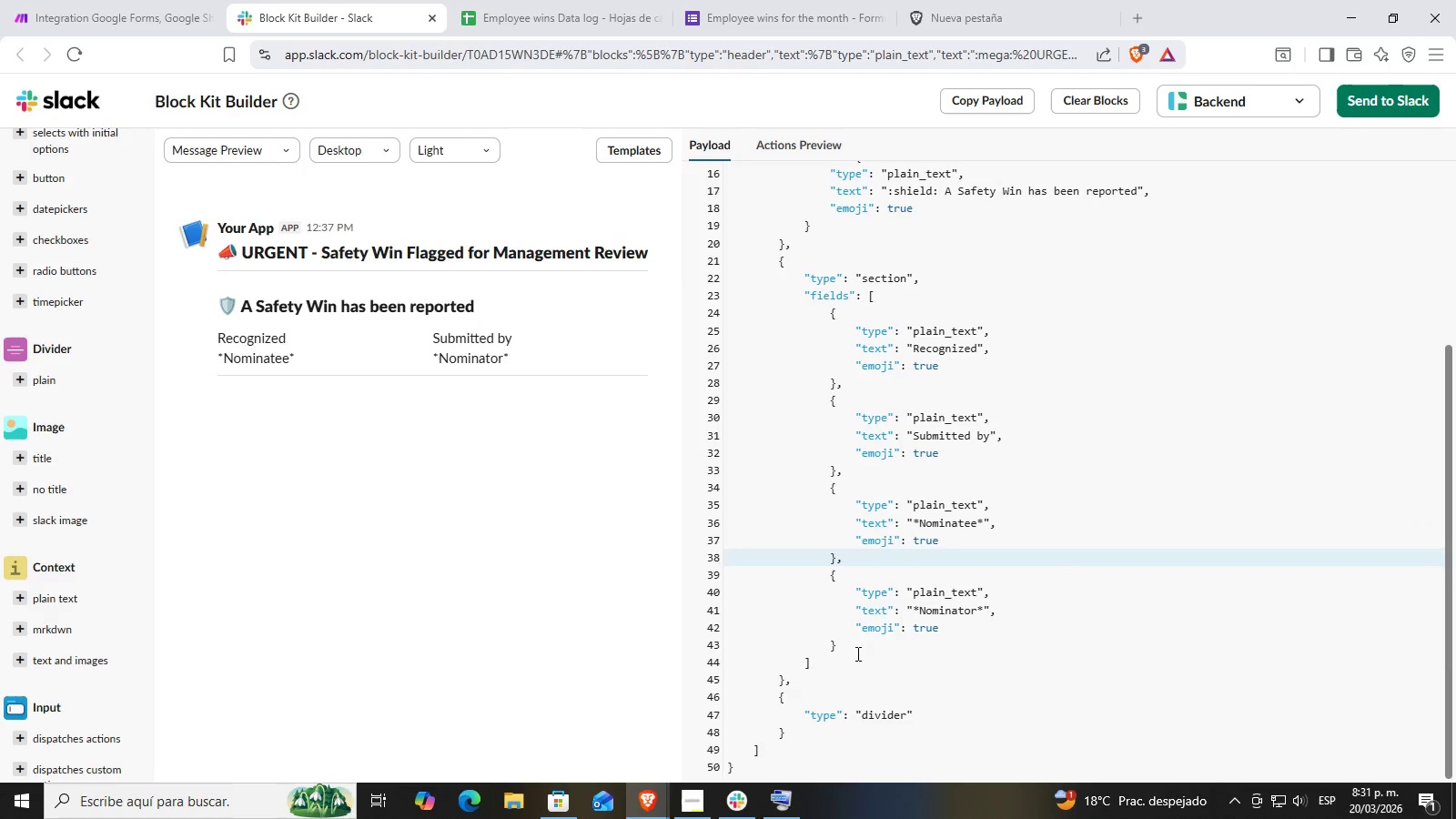 
left_click([966, 603])
 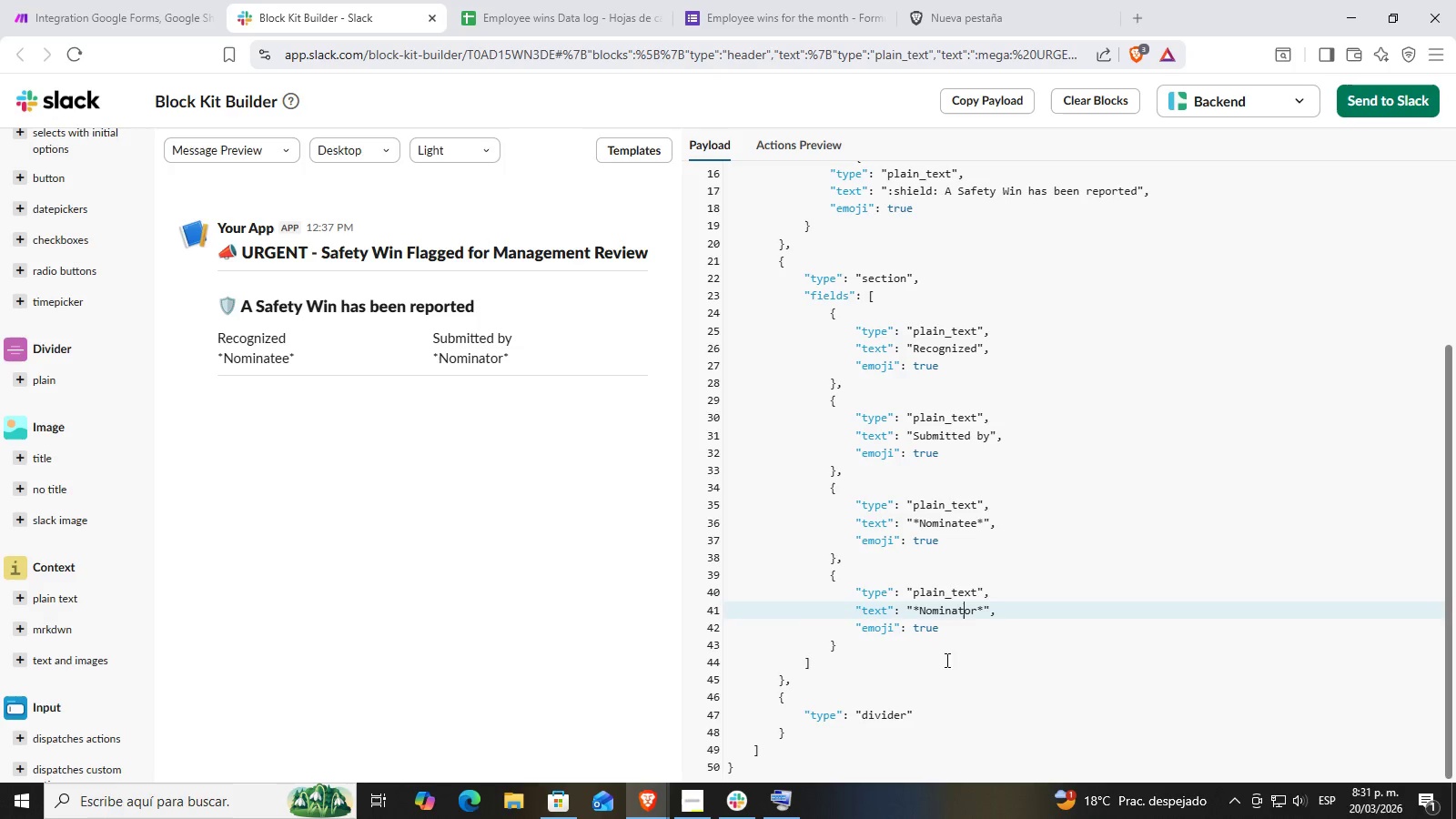 
scroll: coordinate [863, 675], scroll_direction: down, amount: 2.0
 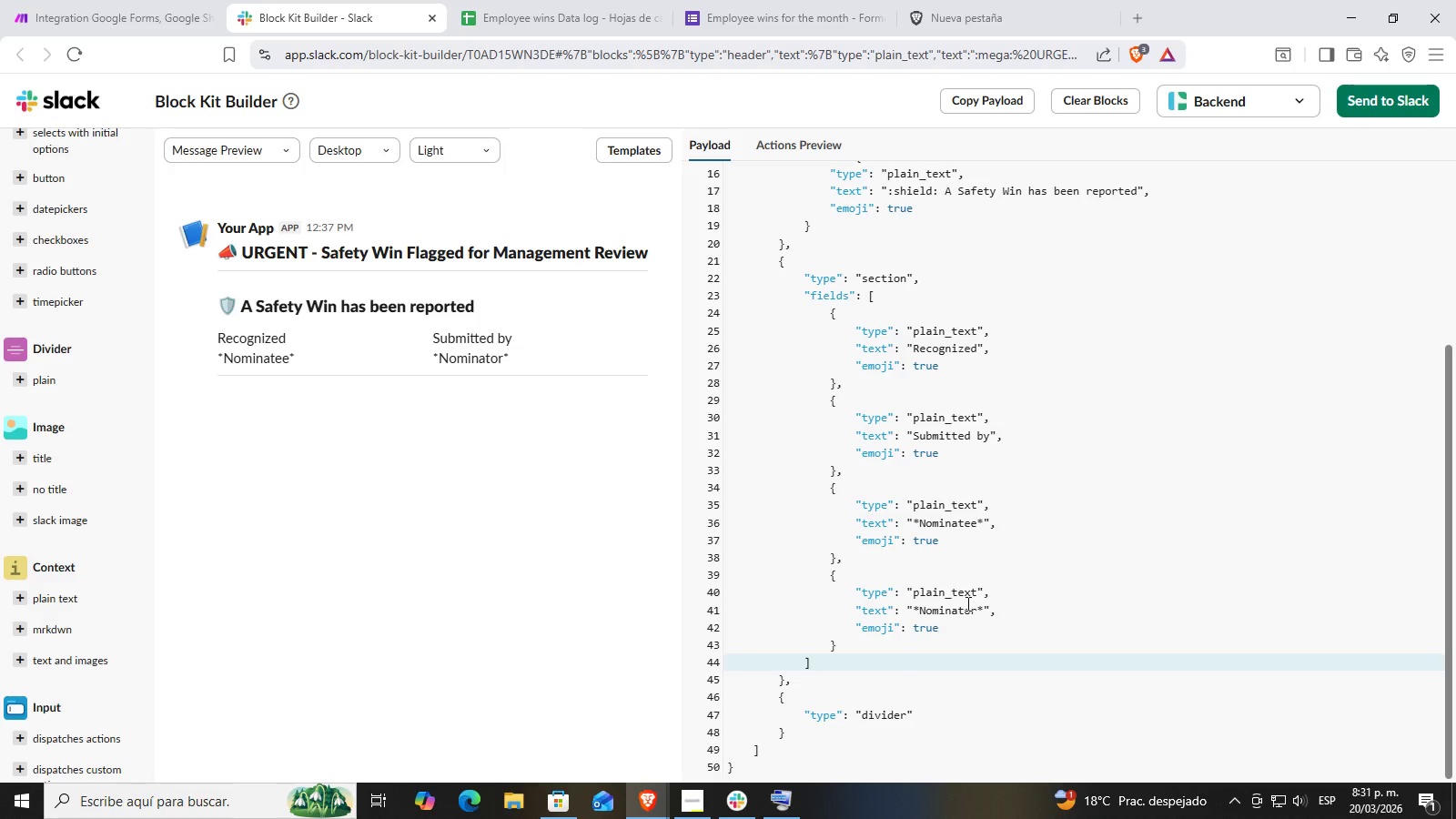 
left_click([982, 637])
 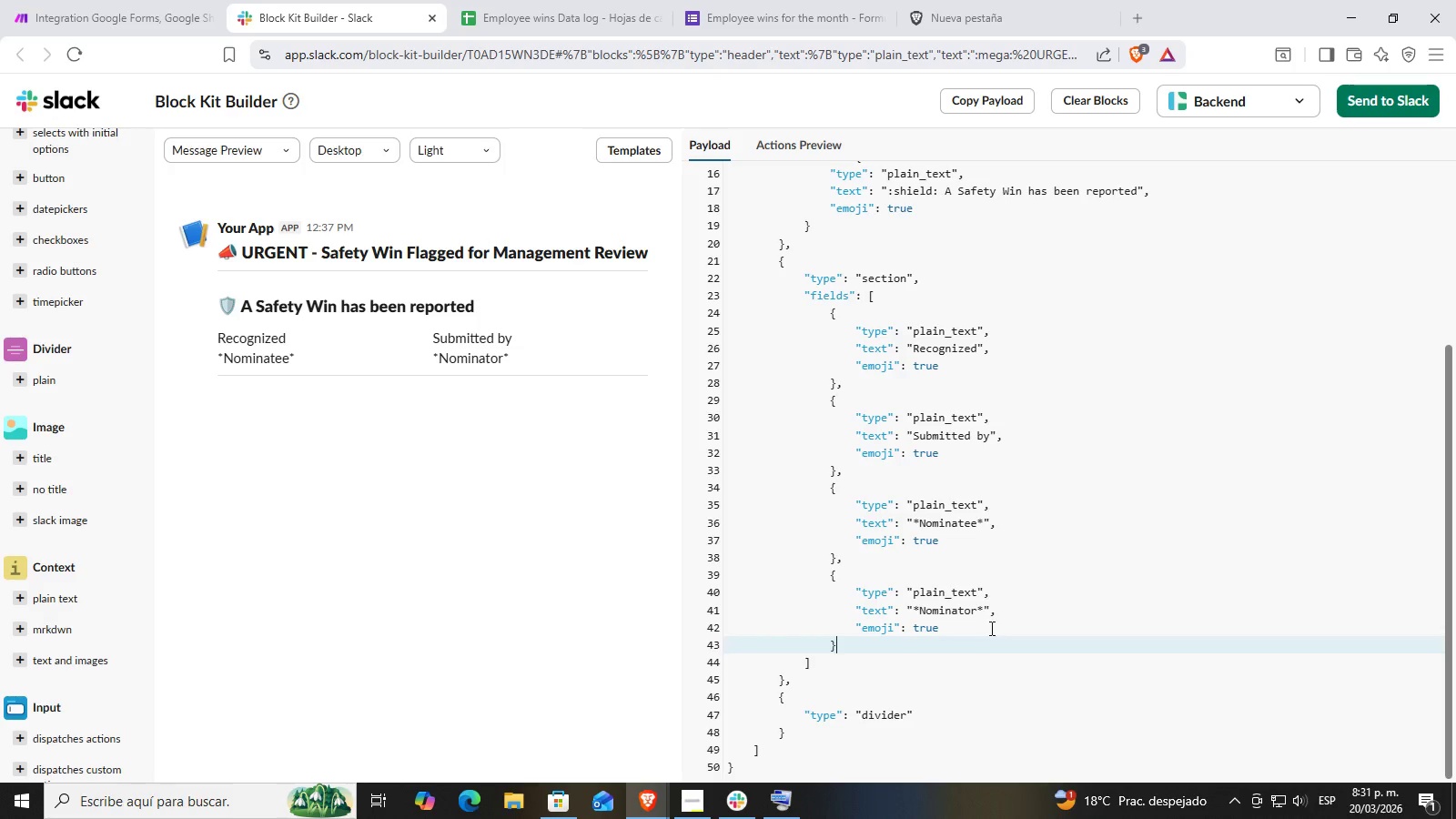 
left_click([994, 623])
 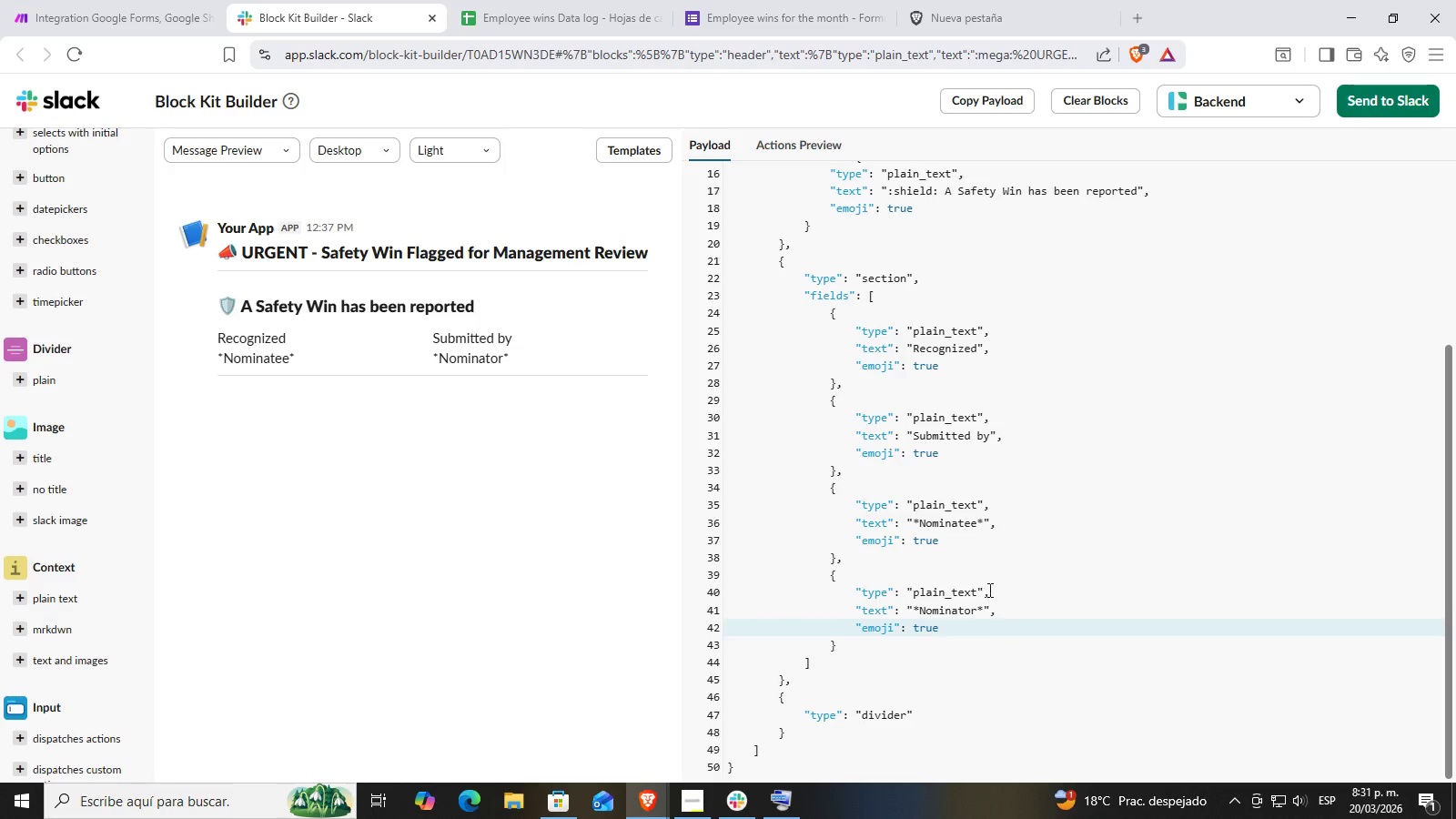 
scroll: coordinate [942, 561], scroll_direction: down, amount: 2.0
 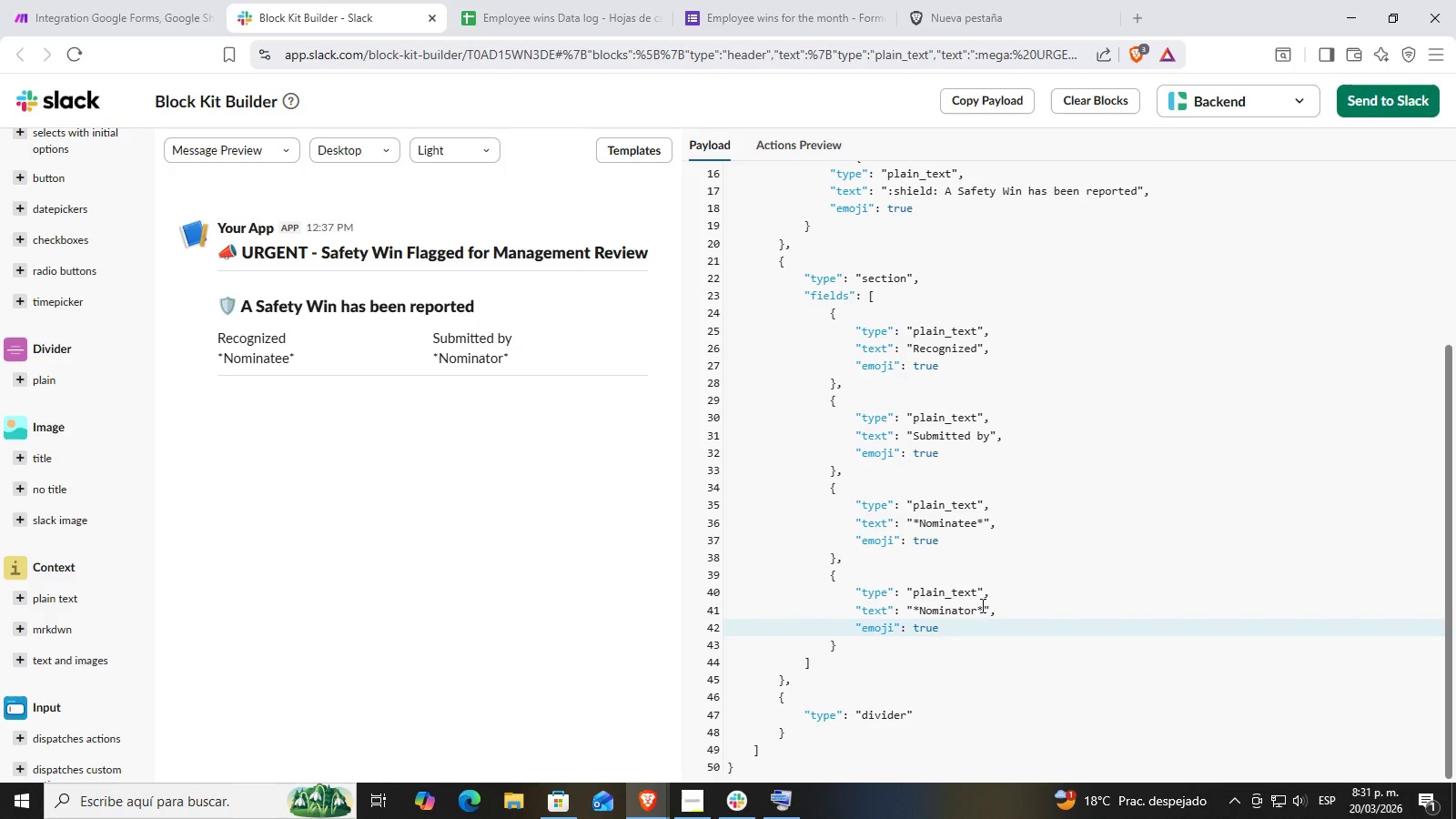 
left_click([860, 652])
 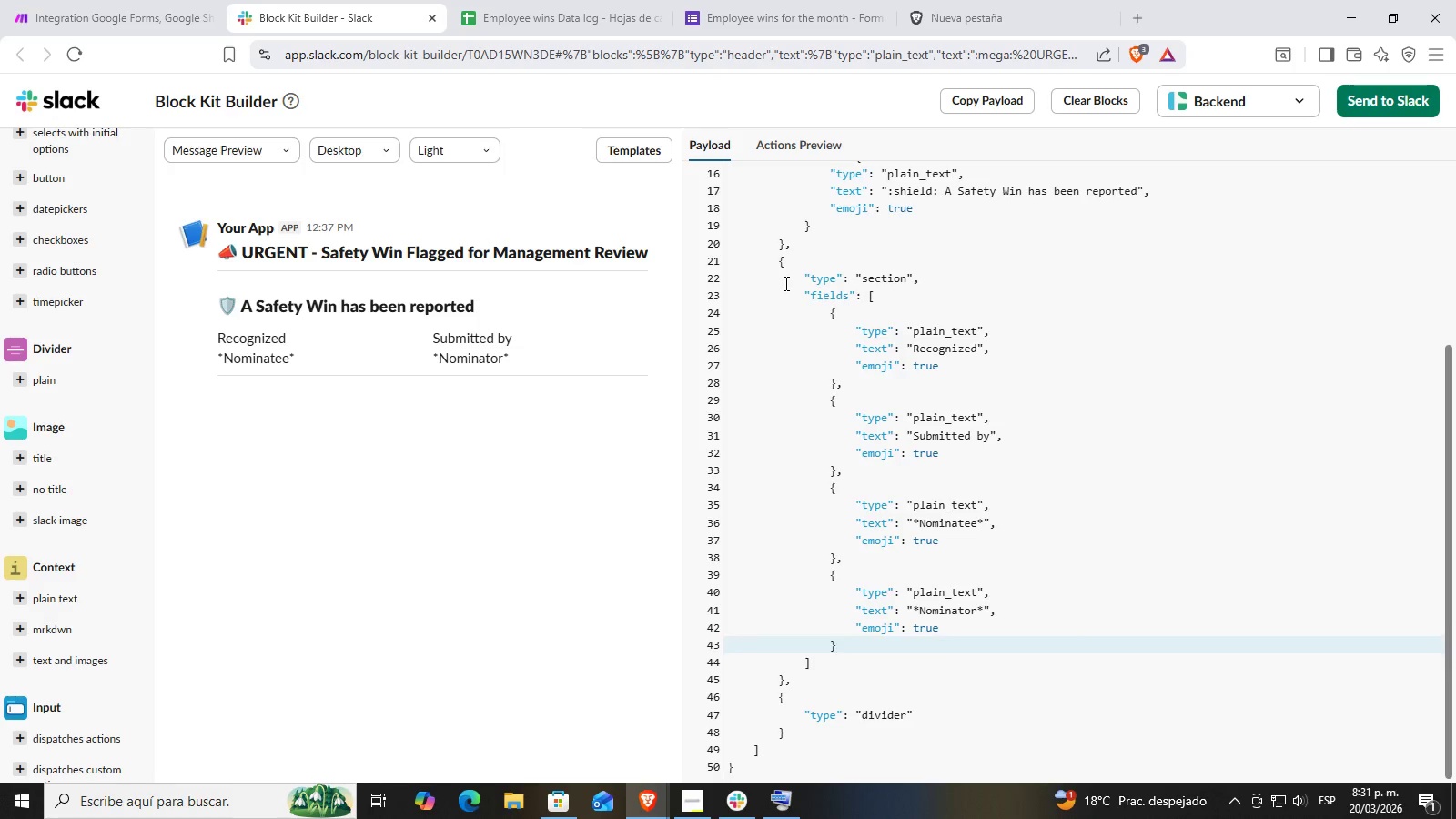 
double_click([792, 256])
 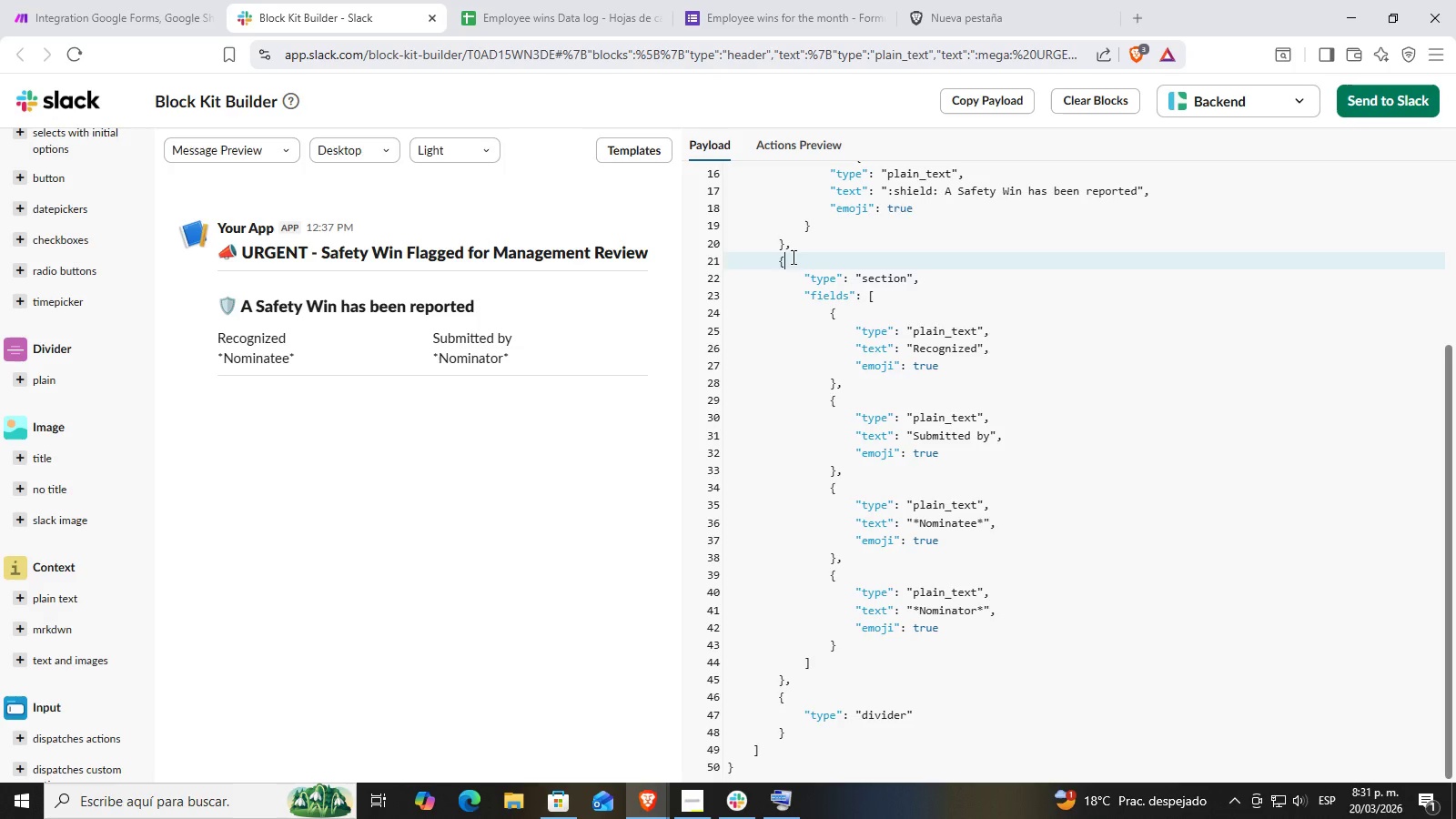 
scroll: coordinate [800, 274], scroll_direction: up, amount: 3.0
 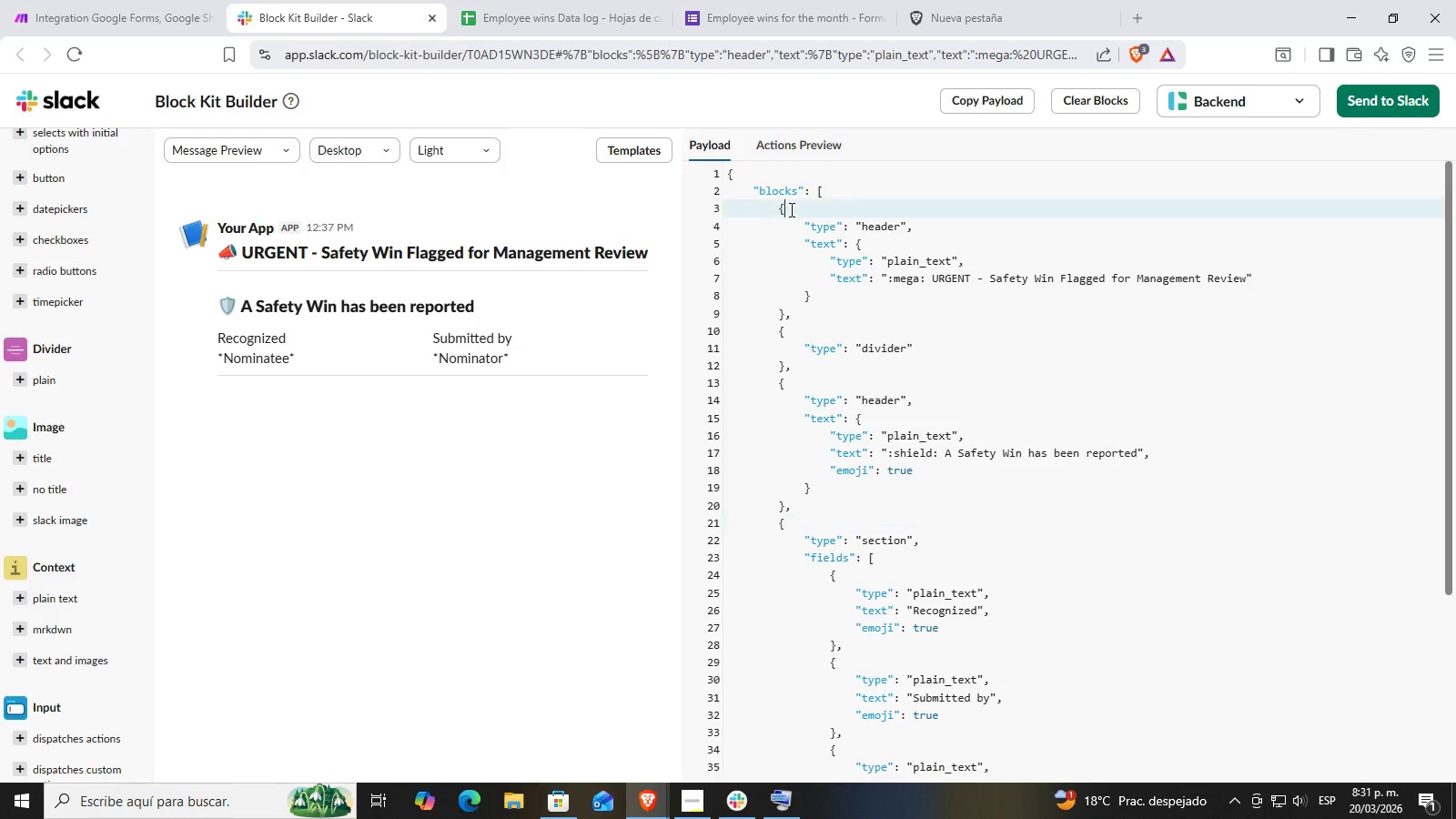 
double_click([830, 194])
 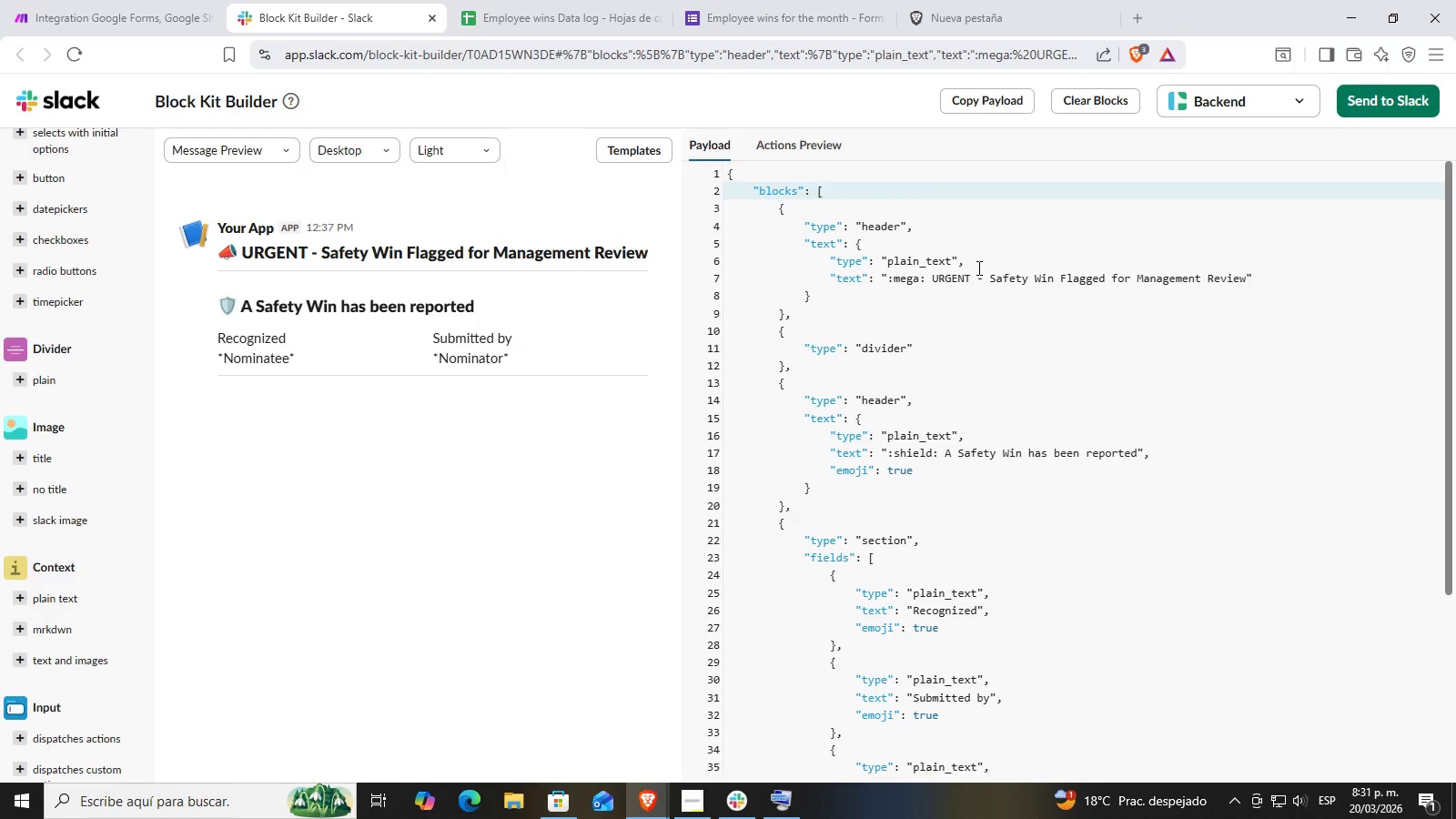 
key(ArrowDown)
 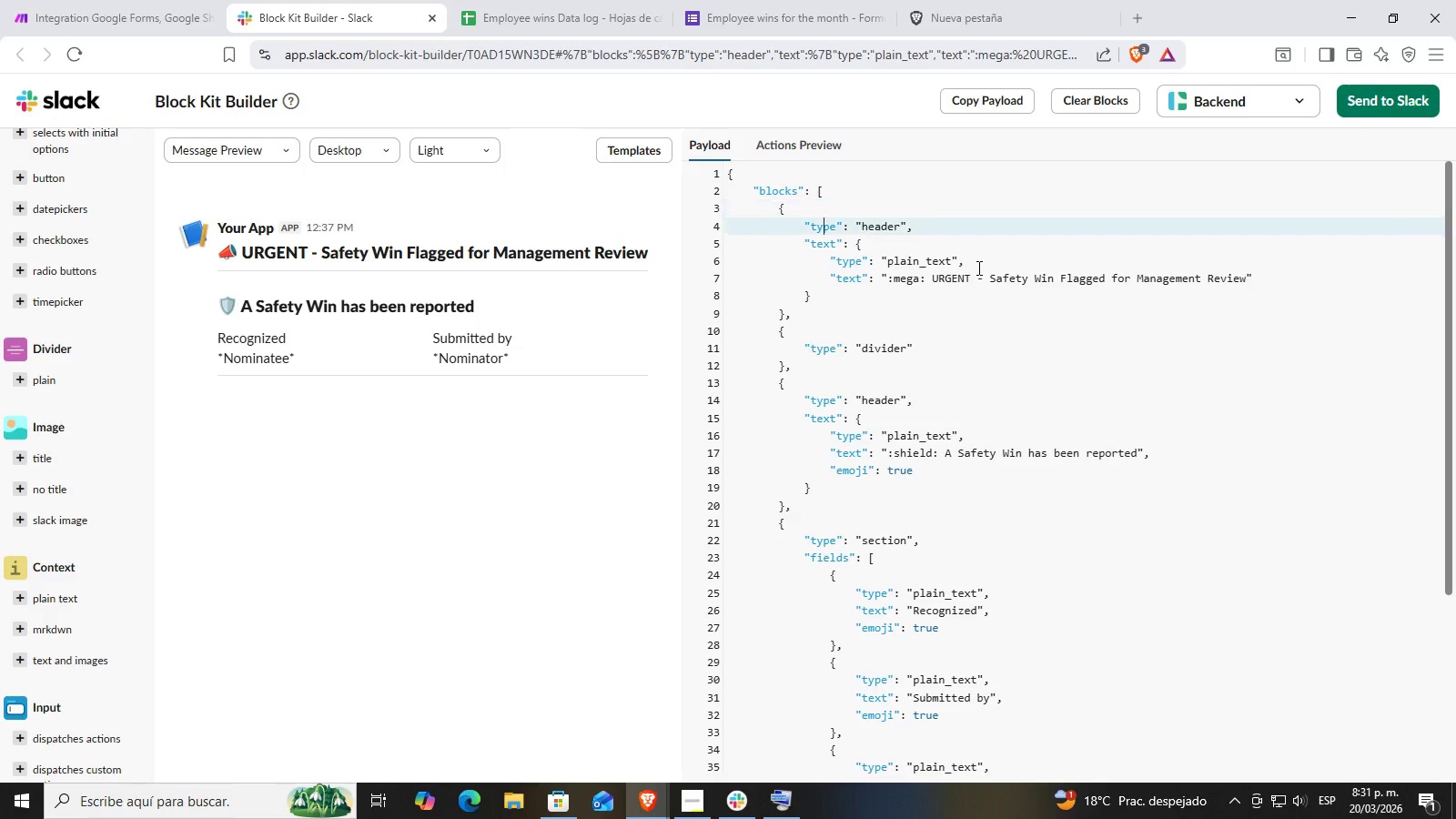 
key(ArrowDown)
 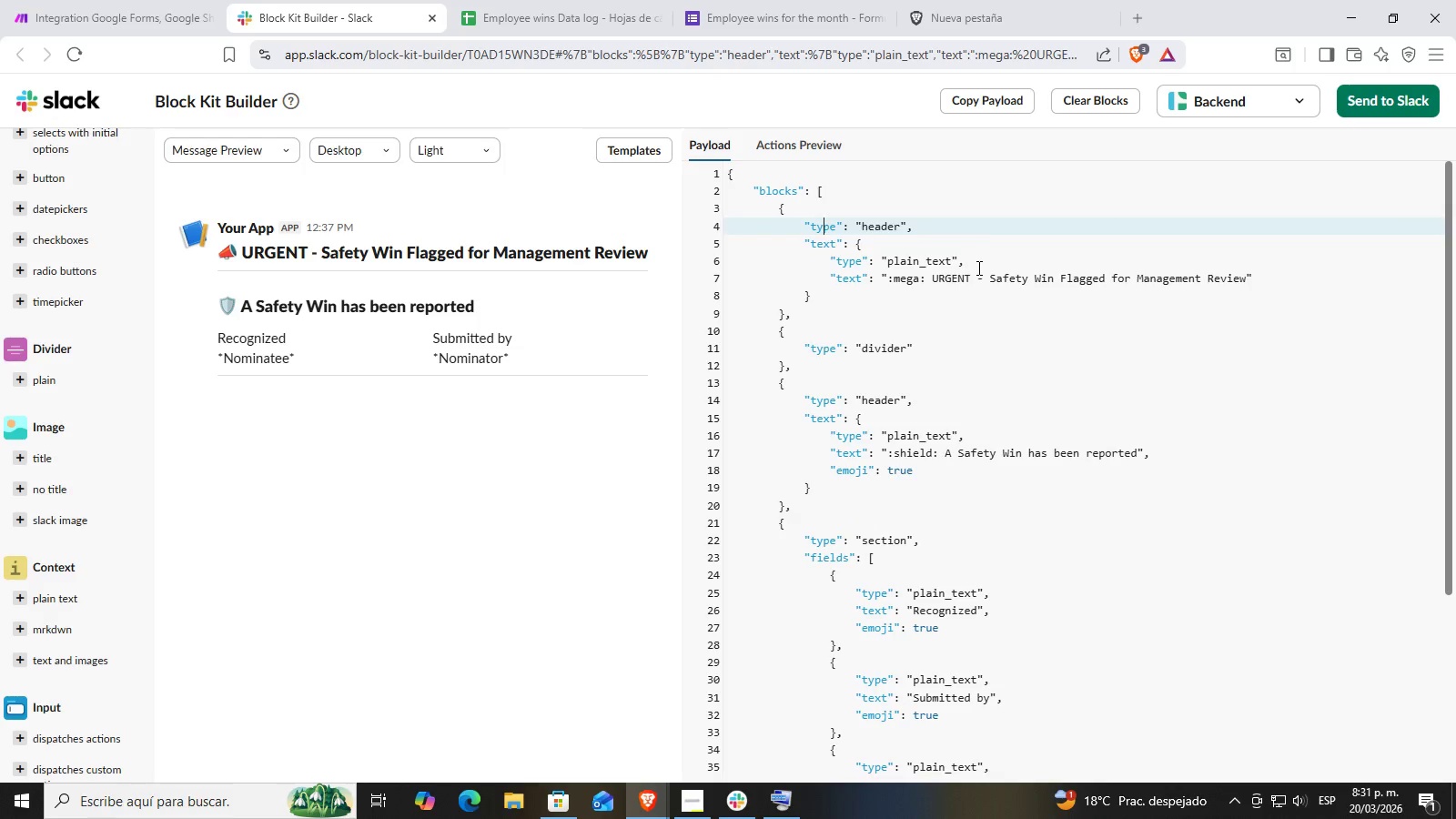 
key(ArrowDown)
 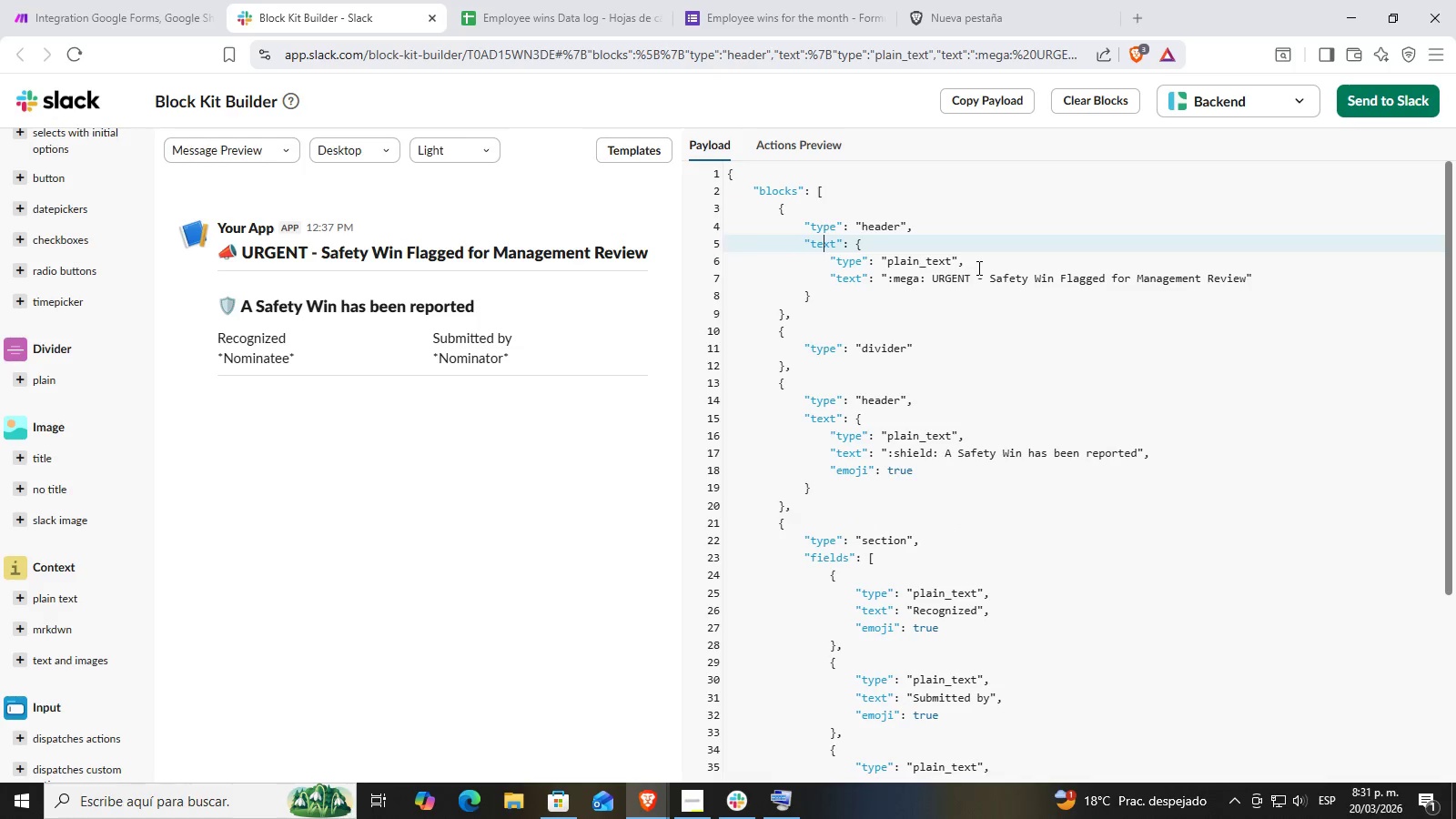 
hold_key(key=ArrowDown, duration=0.38)
 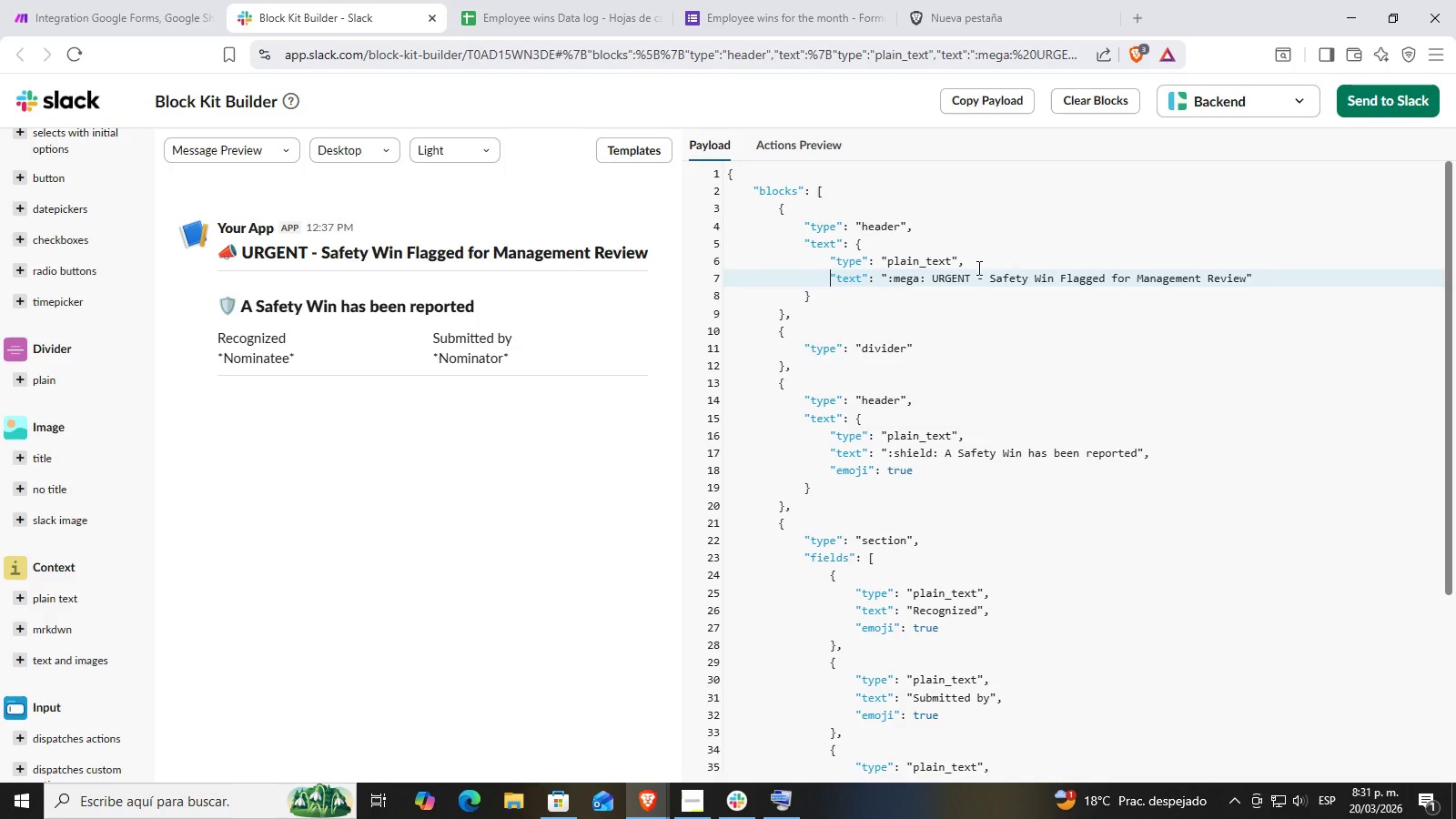 
key(ArrowDown)
 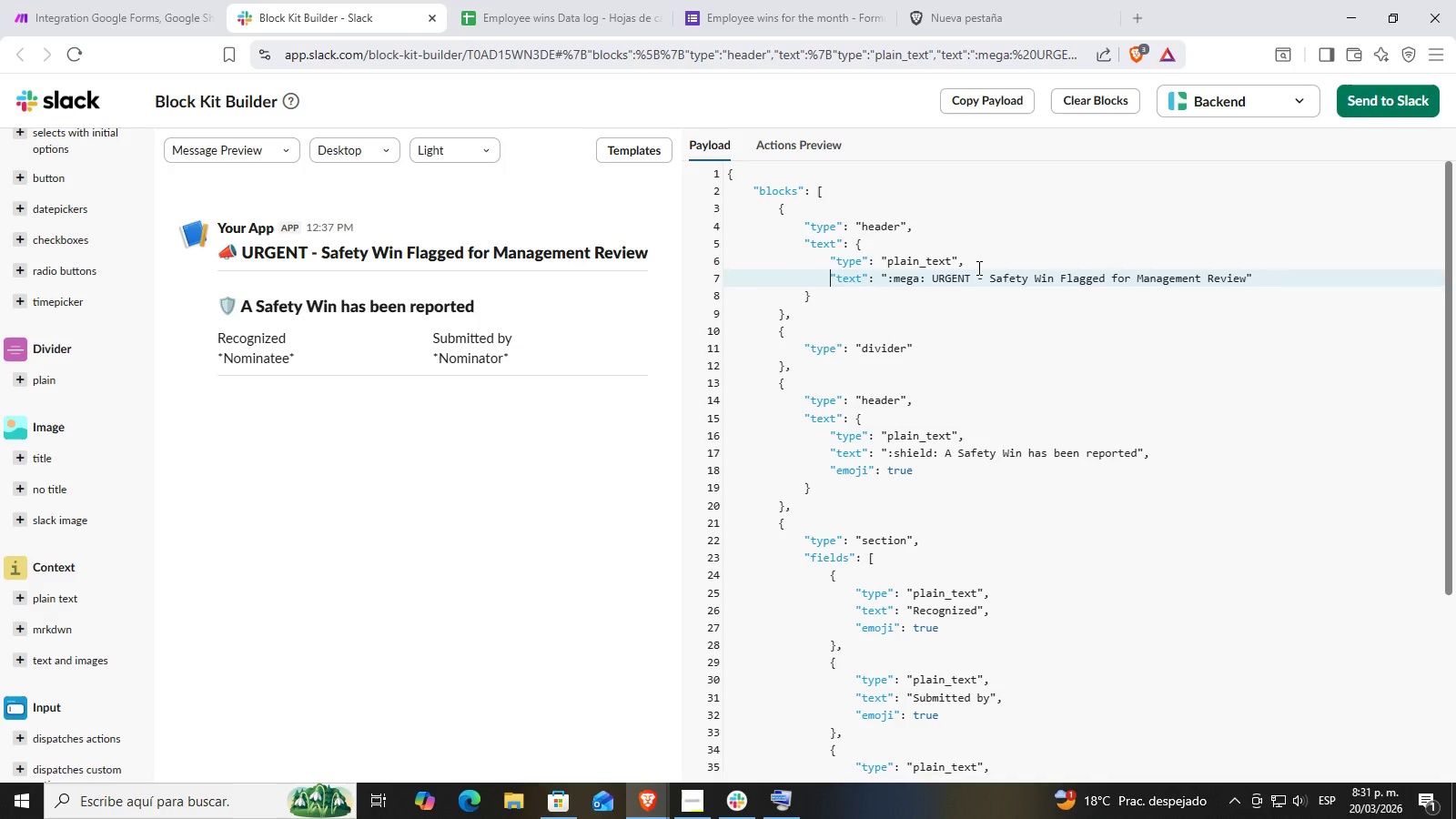 
key(ArrowDown)
 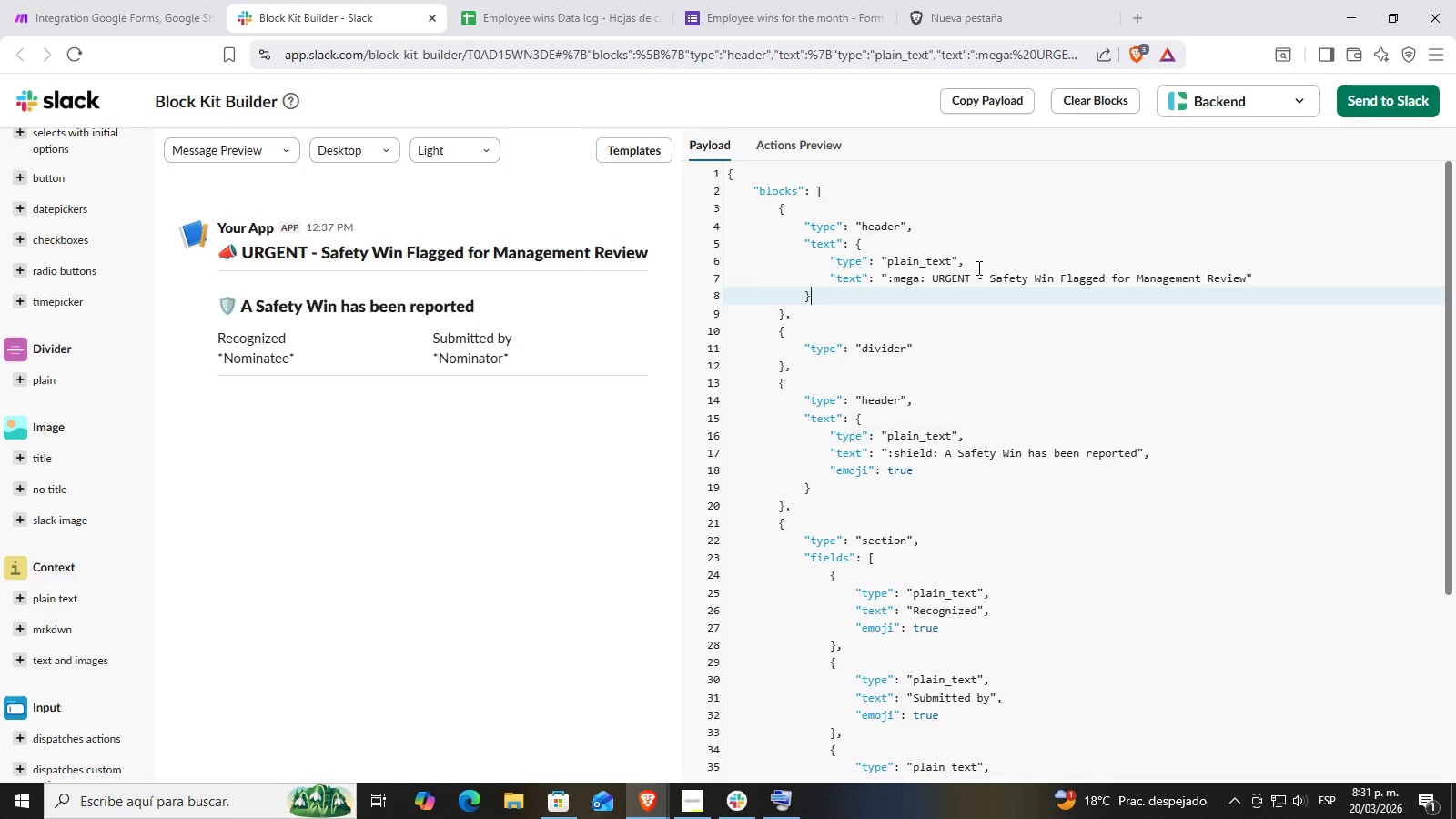 
key(ArrowDown)
 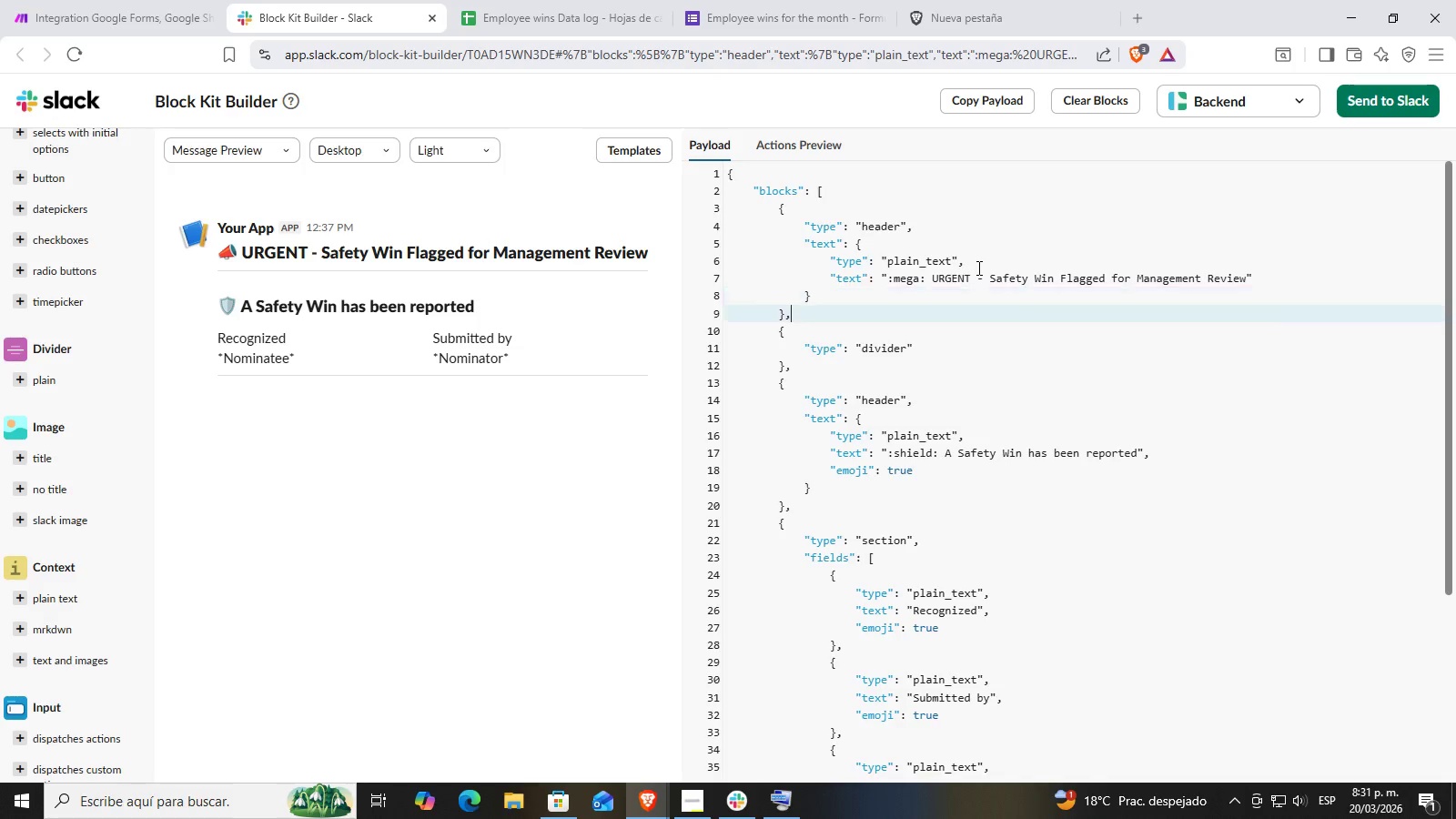 
key(ArrowDown)
 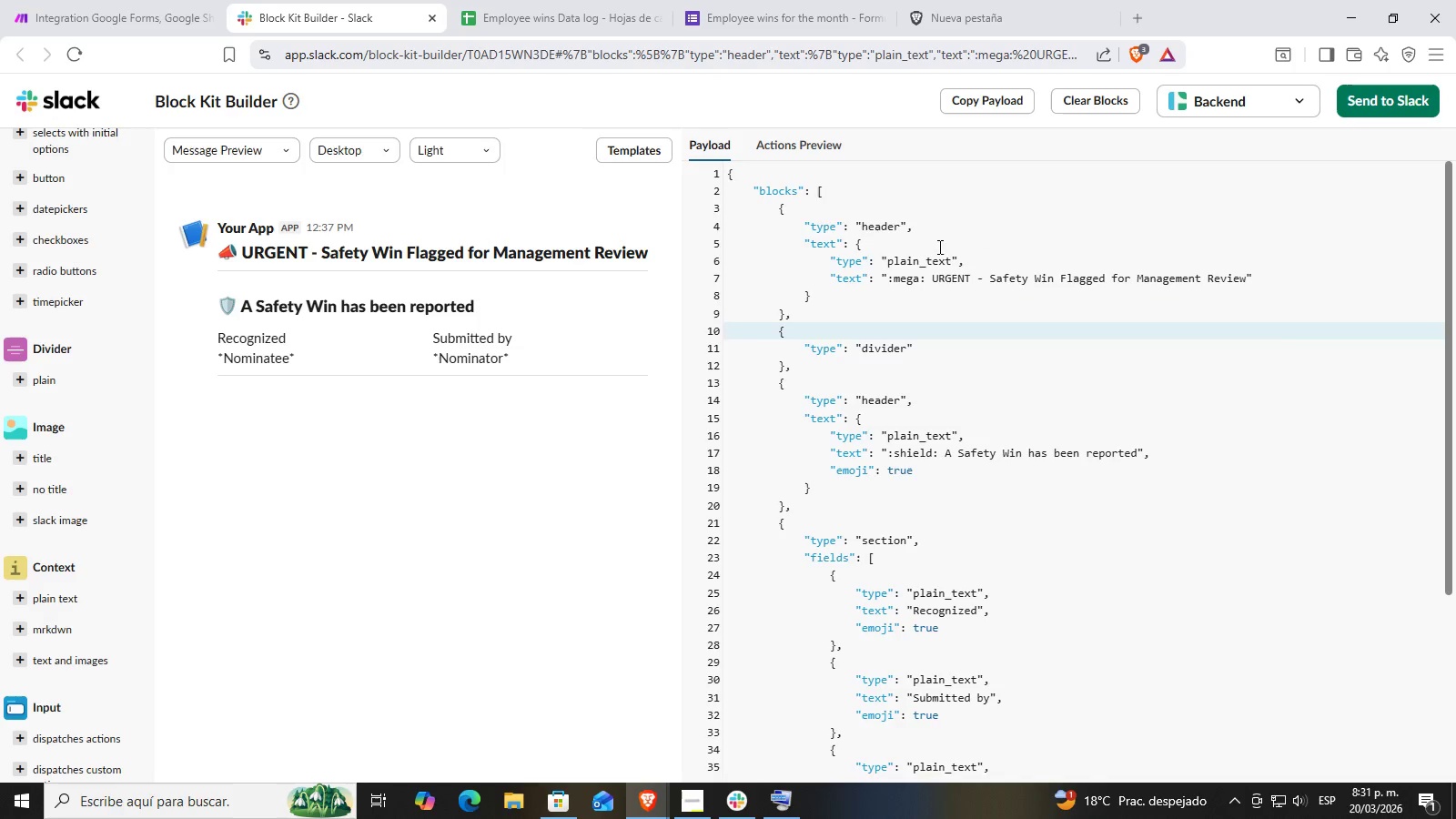 
scroll: coordinate [931, 248], scroll_direction: down, amount: 1.0
 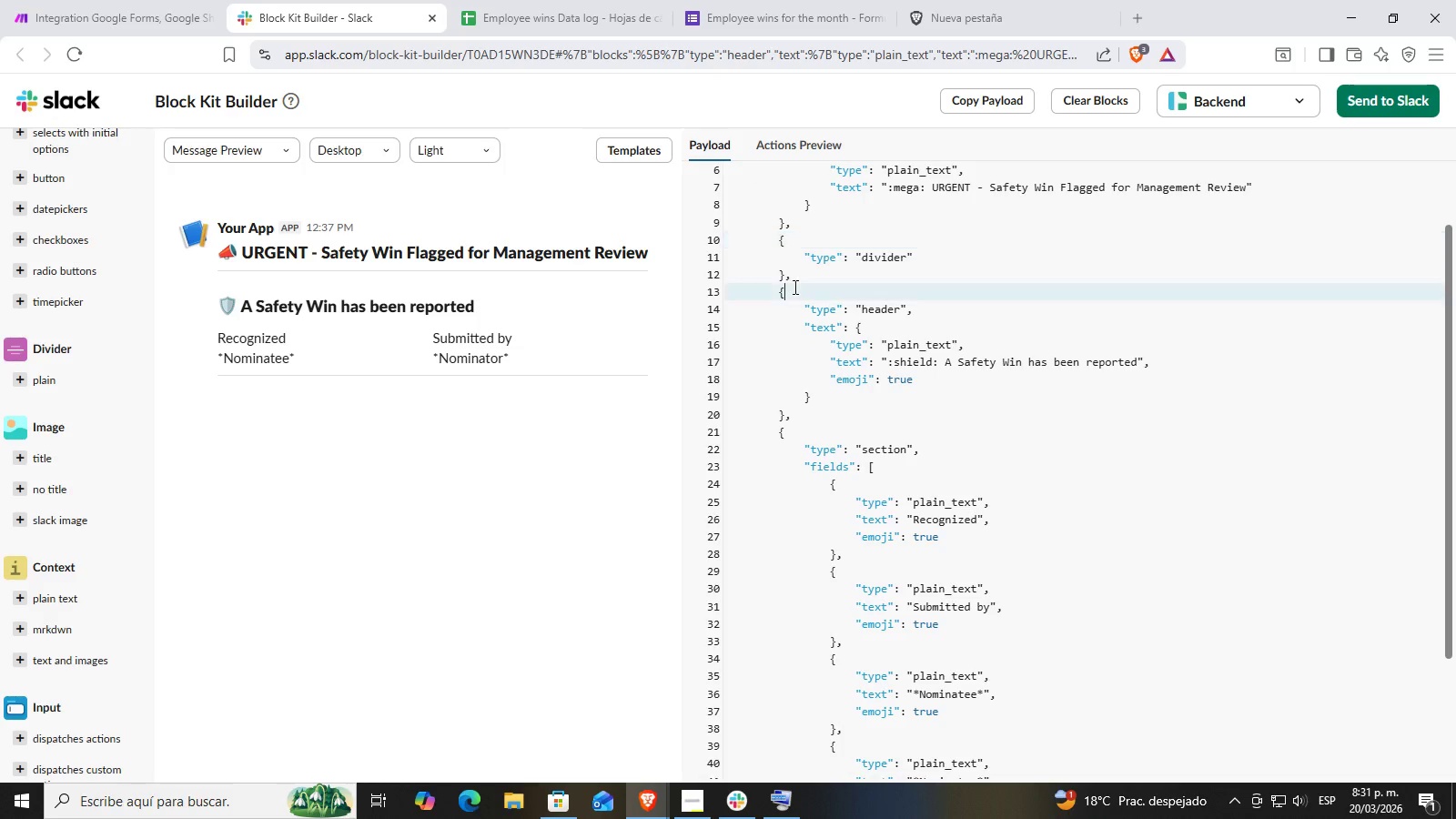 
double_click([810, 277])
 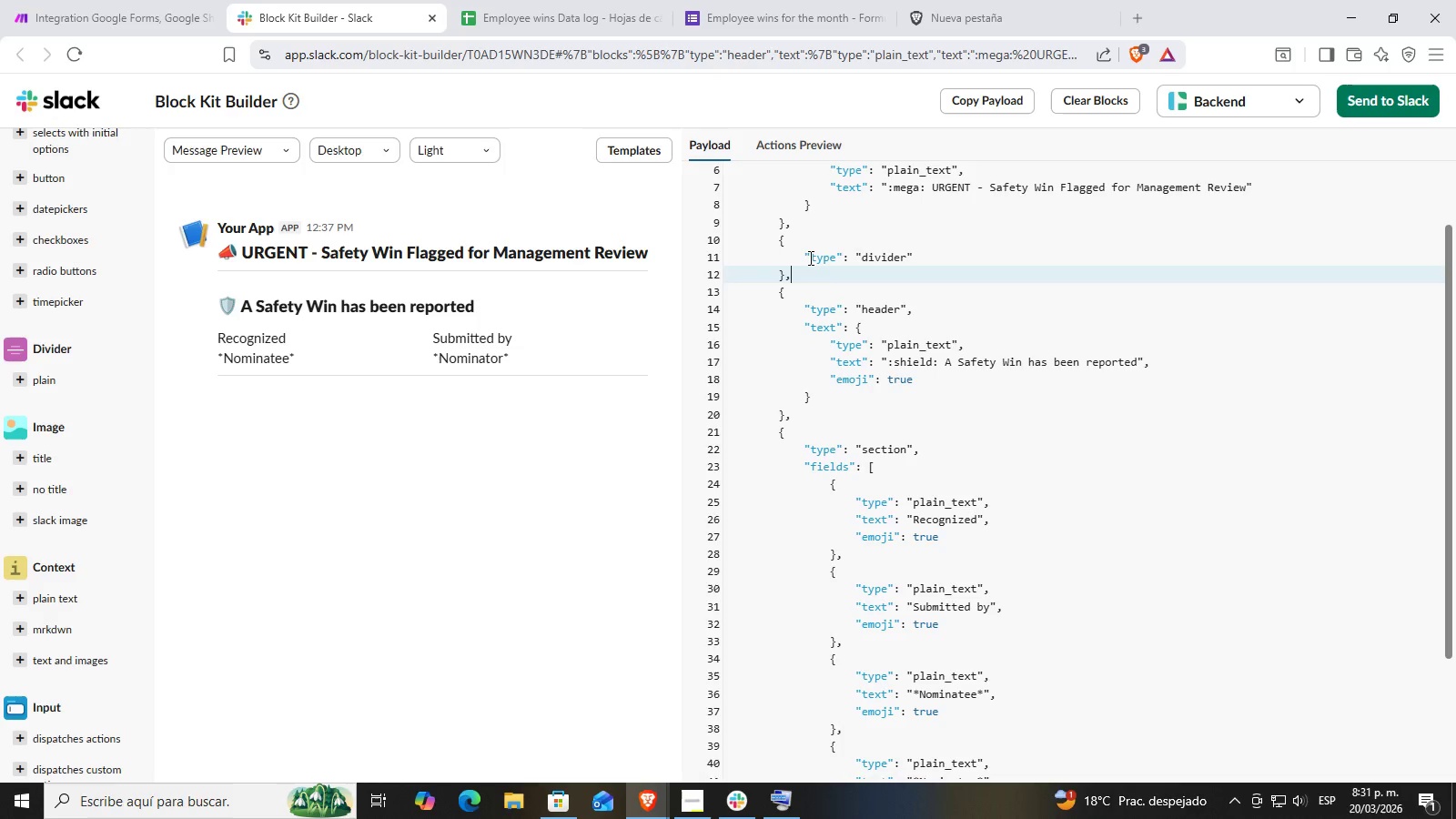 
scroll: coordinate [809, 258], scroll_direction: down, amount: 1.0
 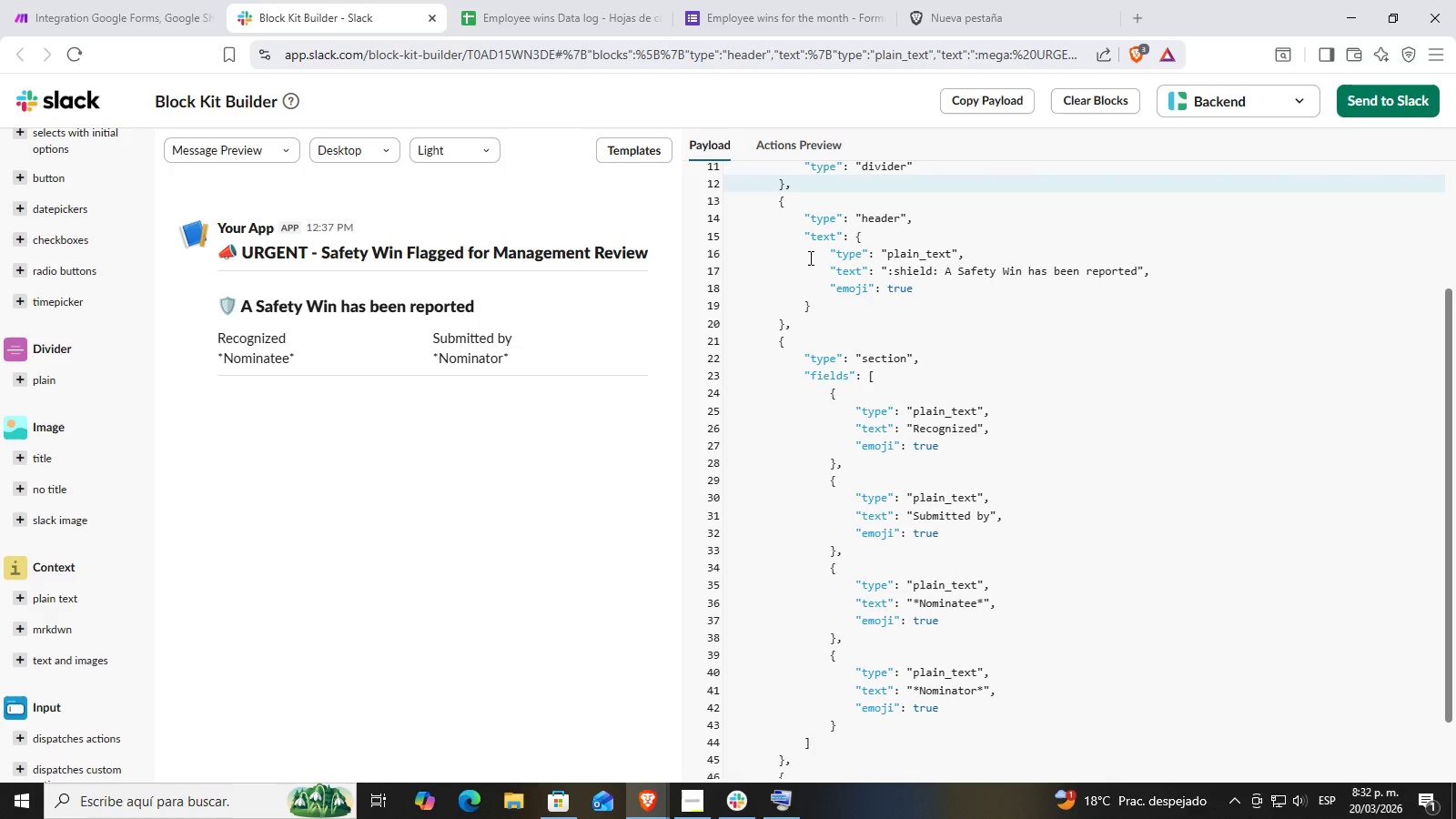 
scroll: coordinate [809, 258], scroll_direction: up, amount: 1.0
 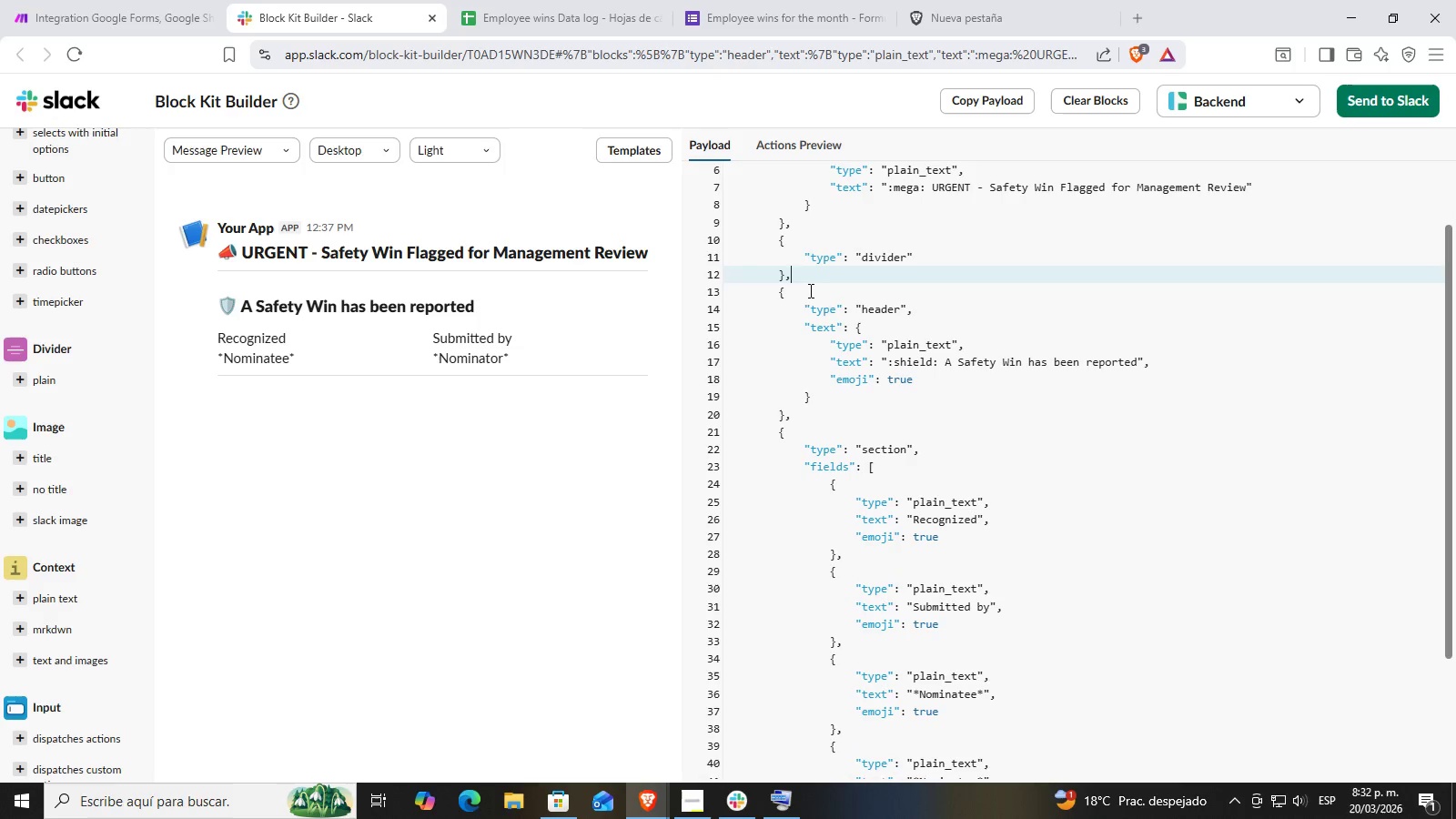 
left_click([805, 290])
 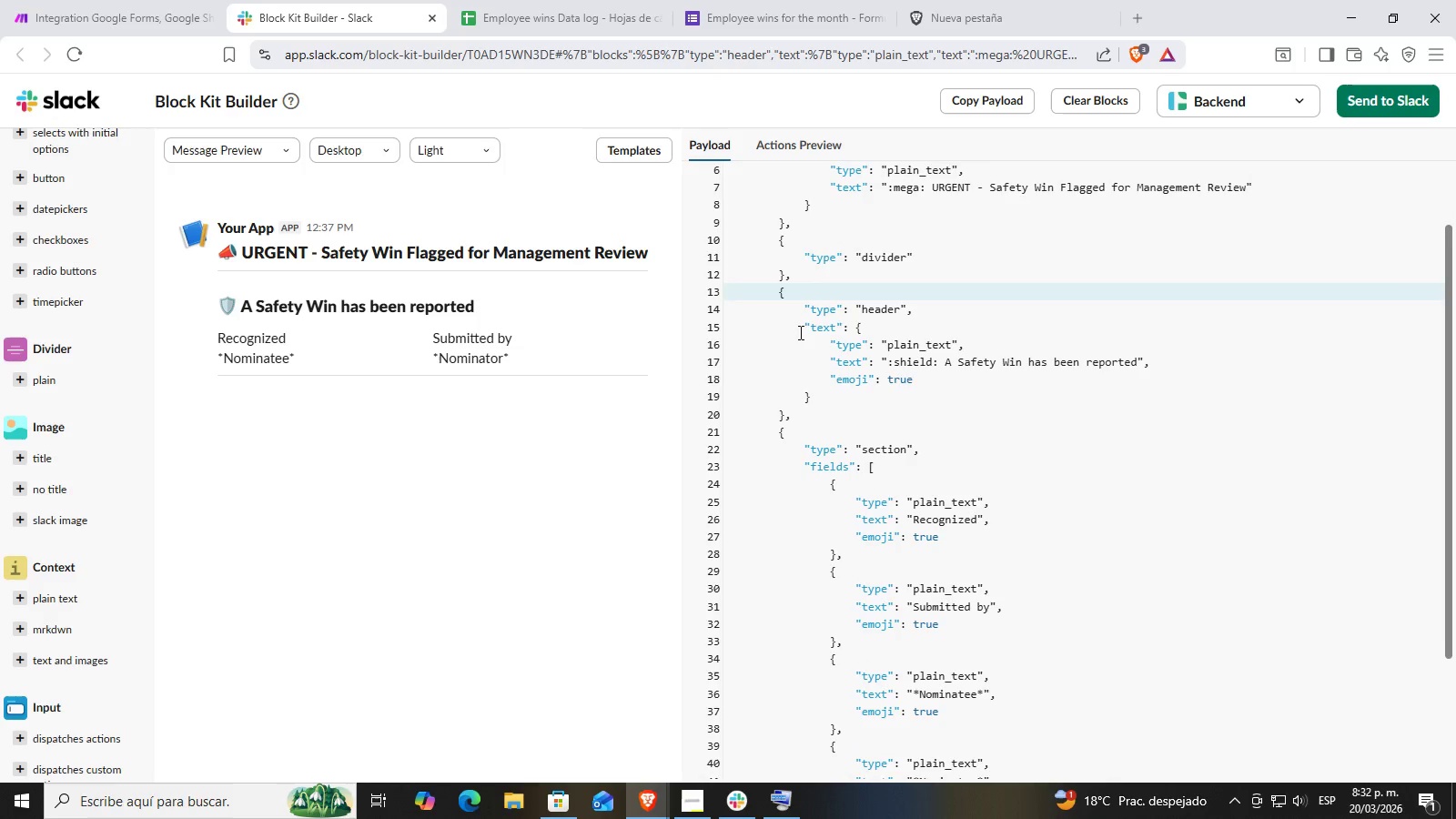 
scroll: coordinate [799, 335], scroll_direction: down, amount: 1.0
 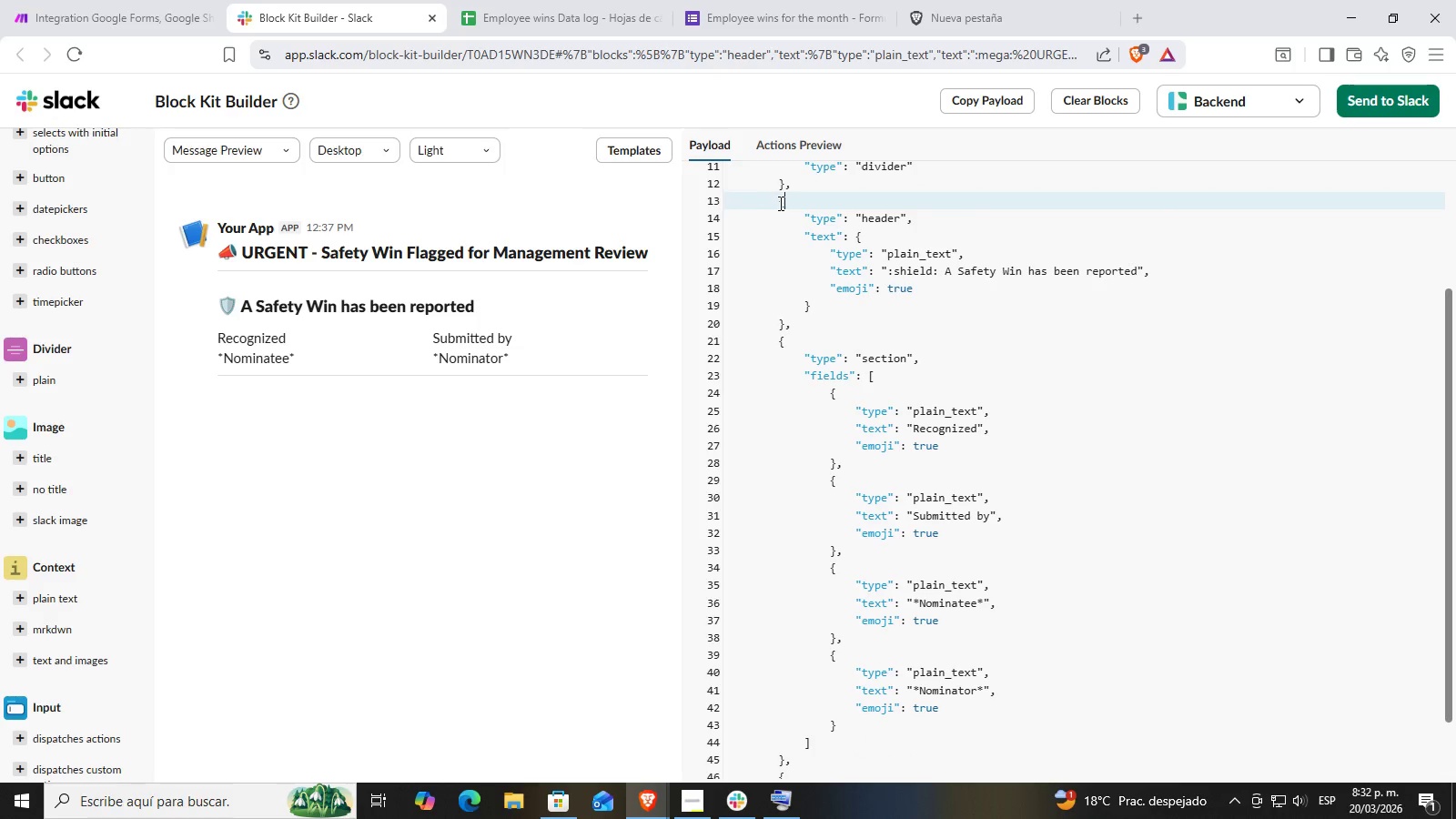 
scroll: coordinate [779, 203], scroll_direction: up, amount: 3.0
 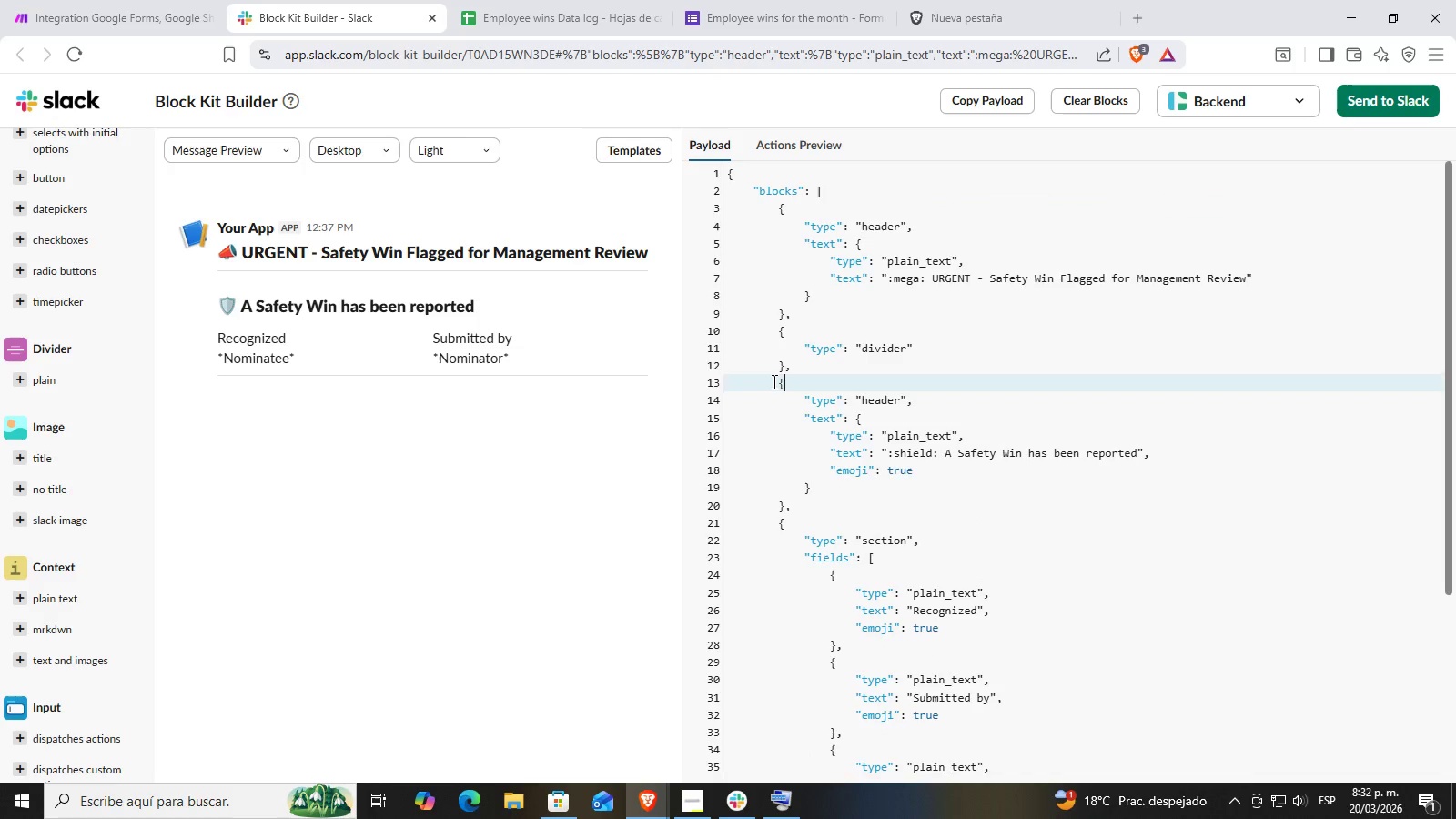 
left_click_drag(start_coordinate=[774, 381], to_coordinate=[799, 504])
 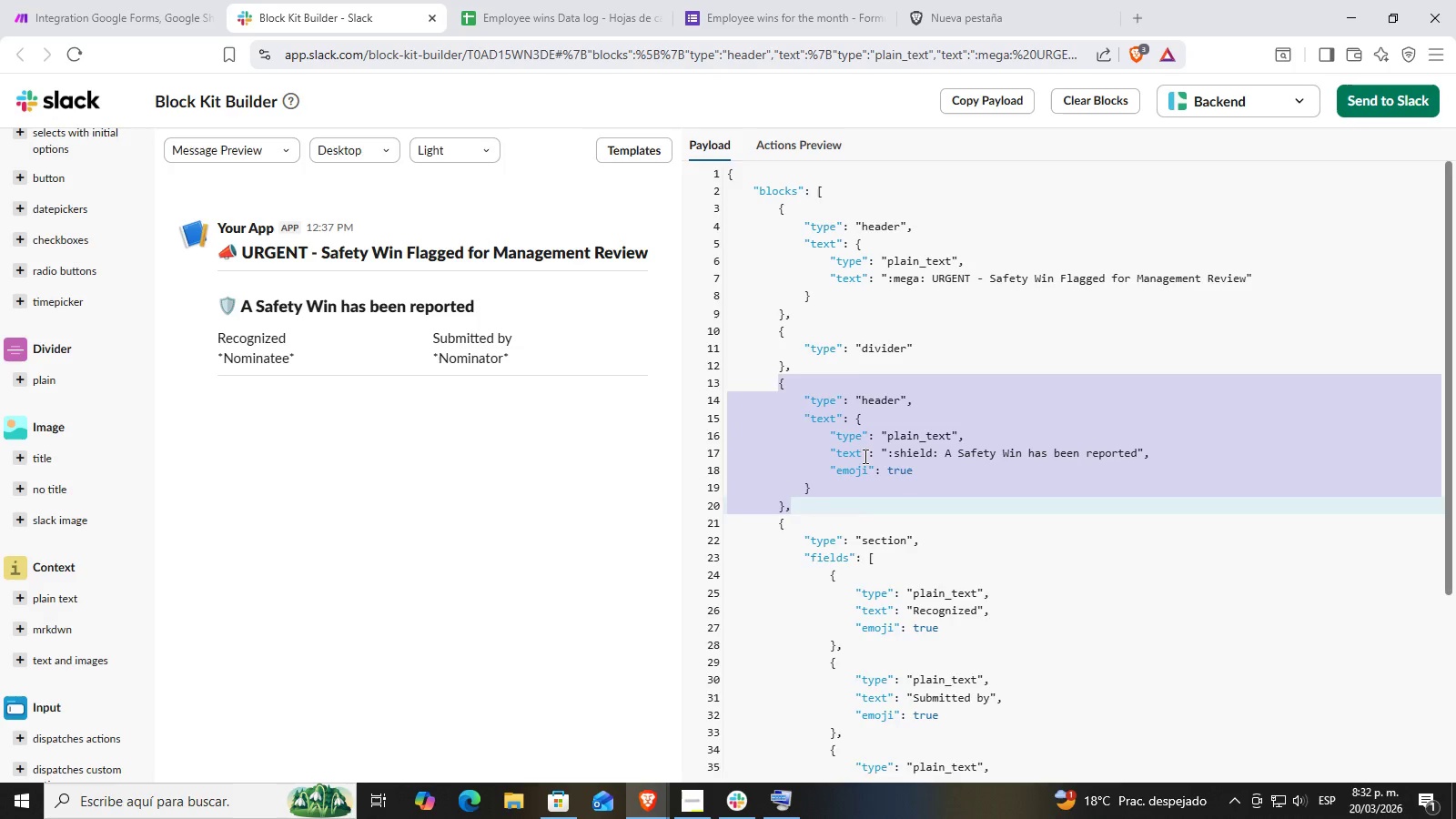 
scroll: coordinate [864, 456], scroll_direction: down, amount: 1.0
 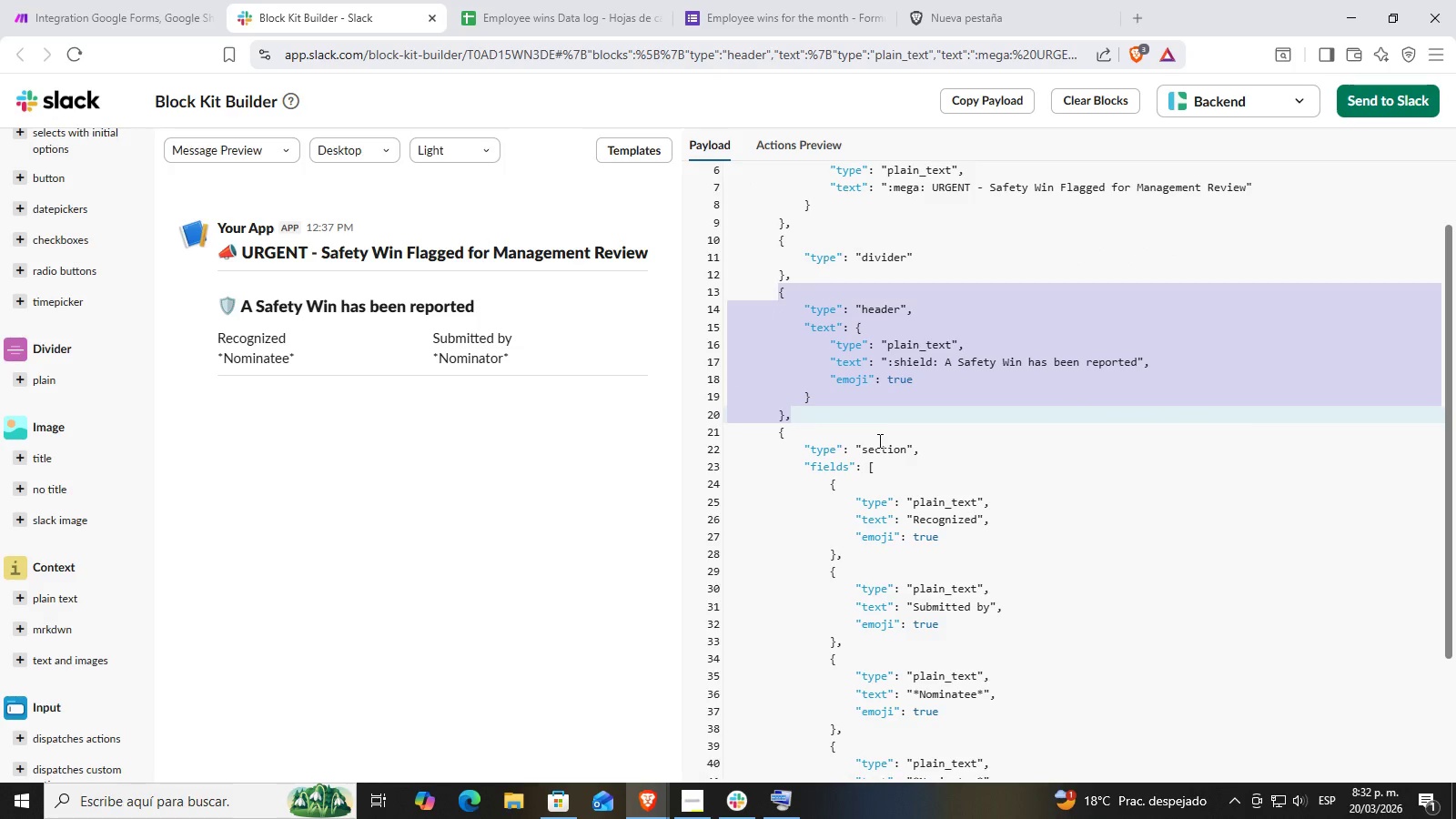 
key(Control+ControlLeft)
 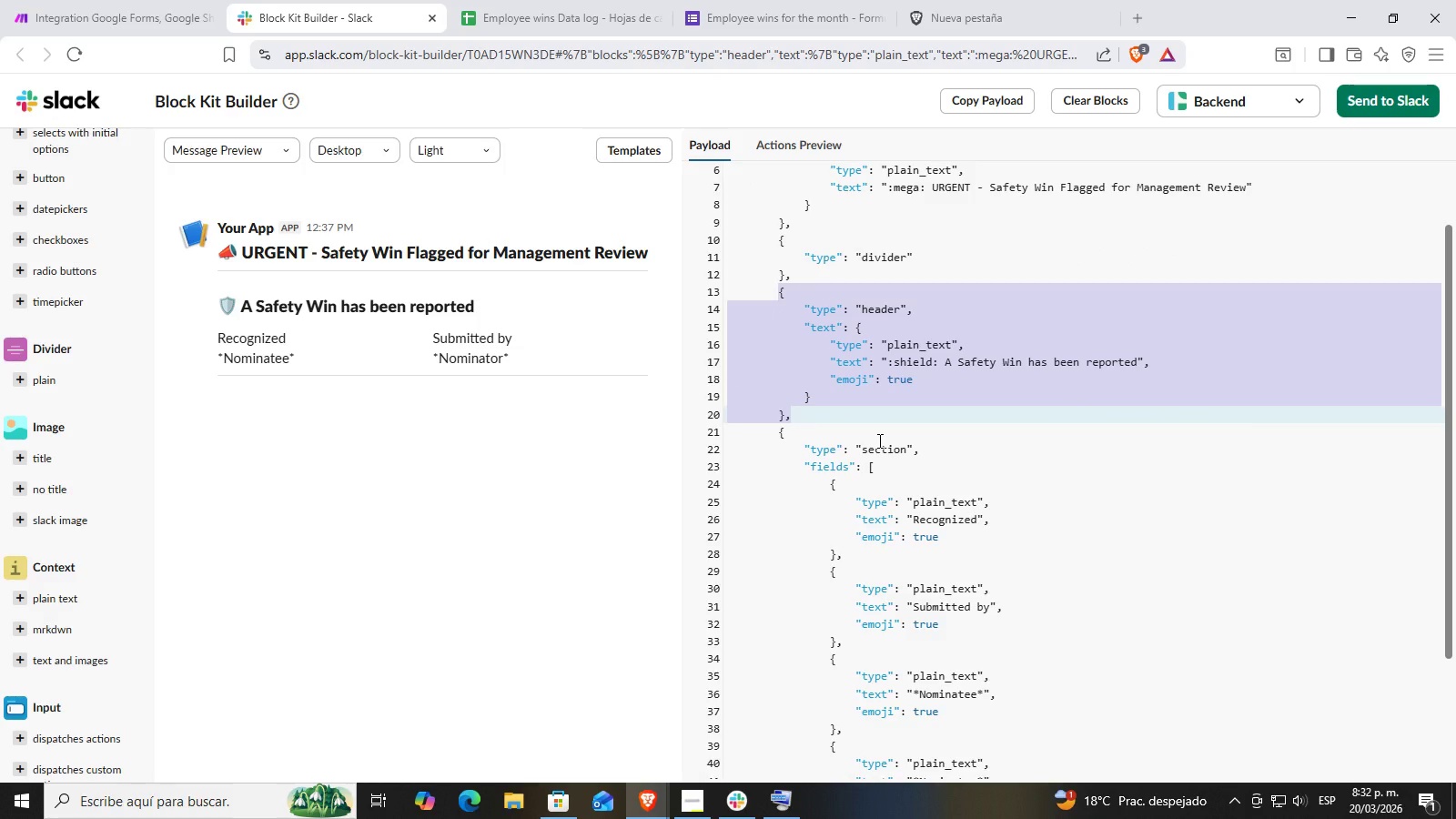 
key(Control+C)
 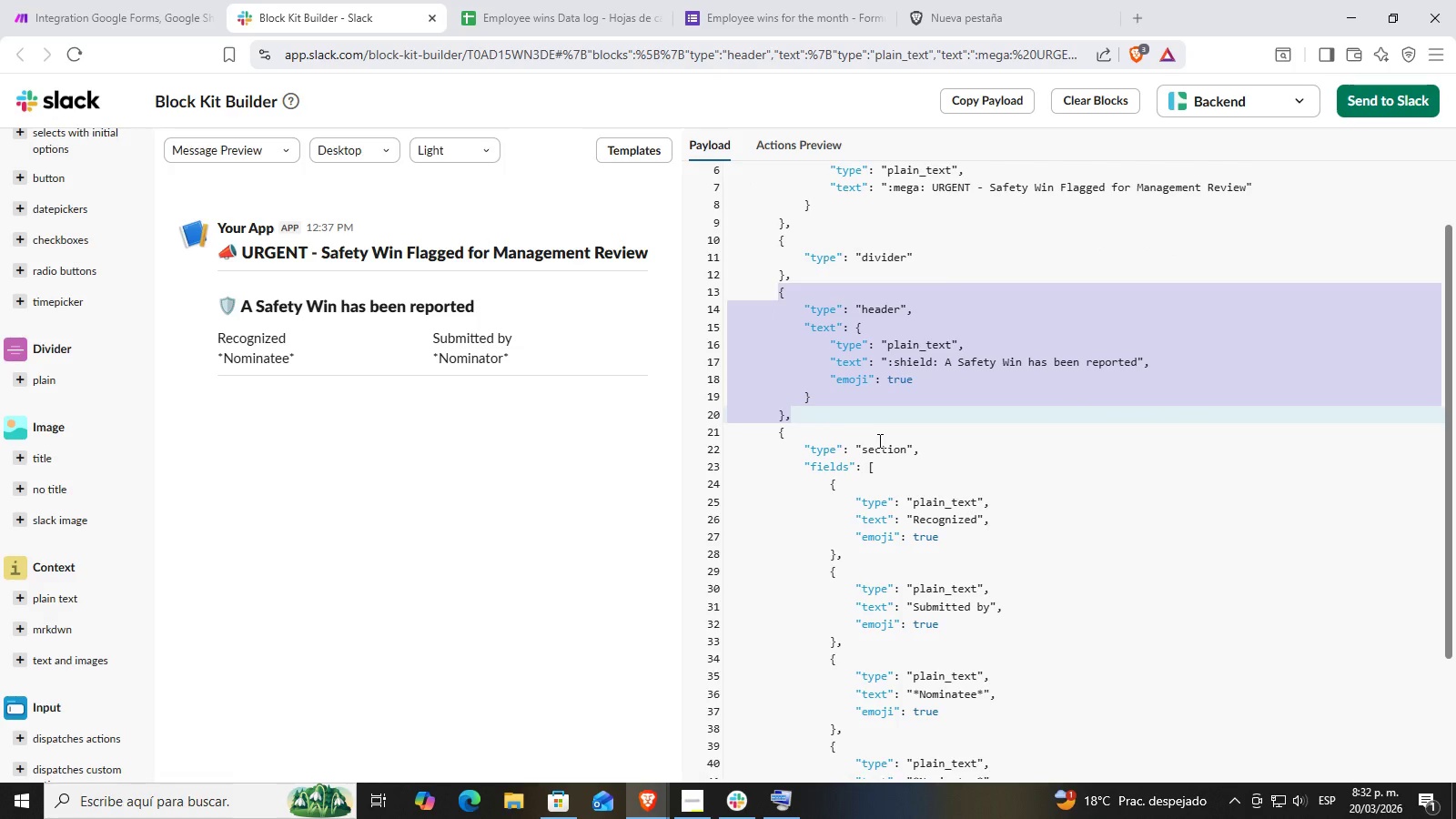 
left_click([826, 729])
 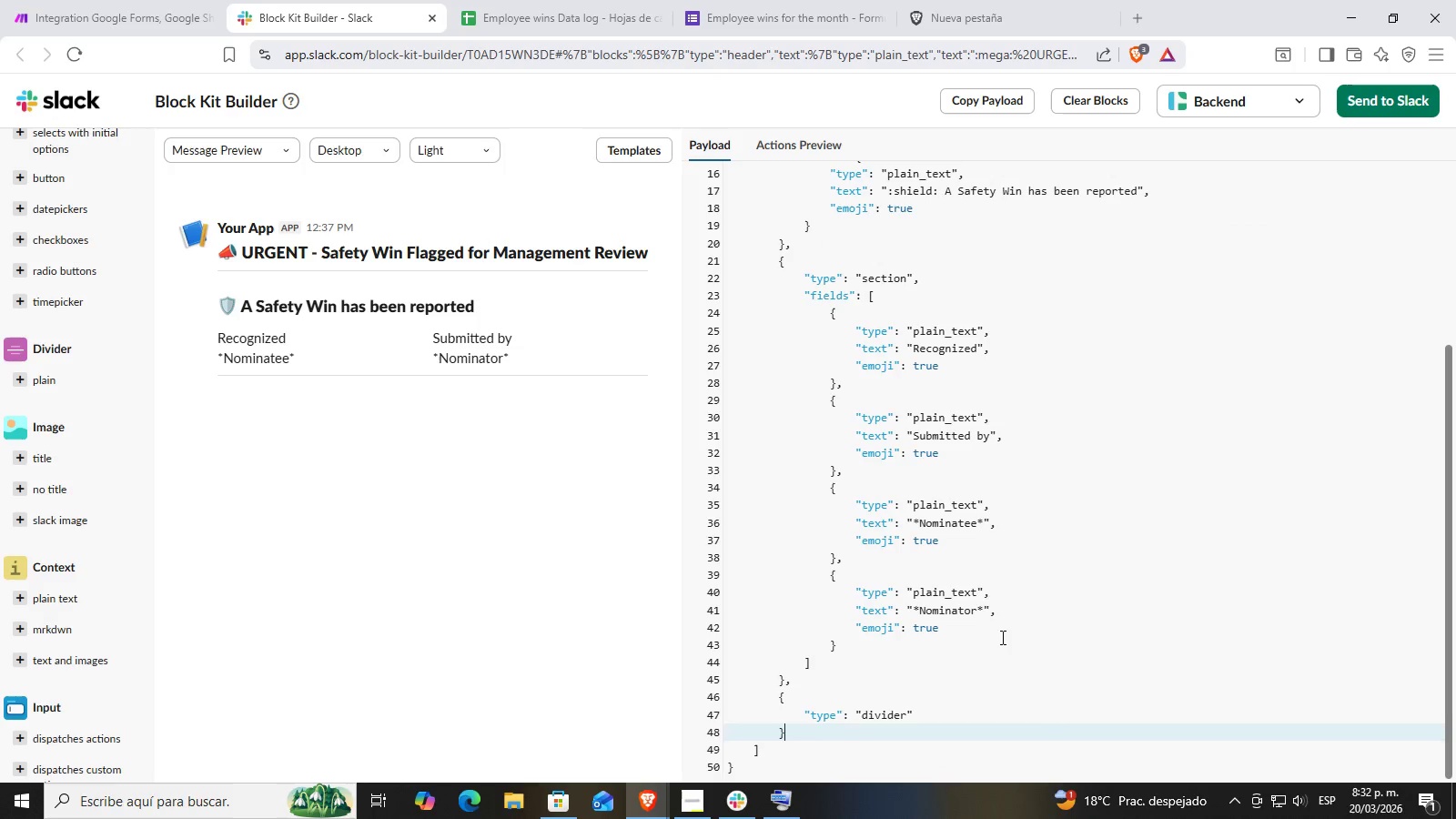 
scroll: coordinate [882, 525], scroll_direction: down, amount: 8.0
 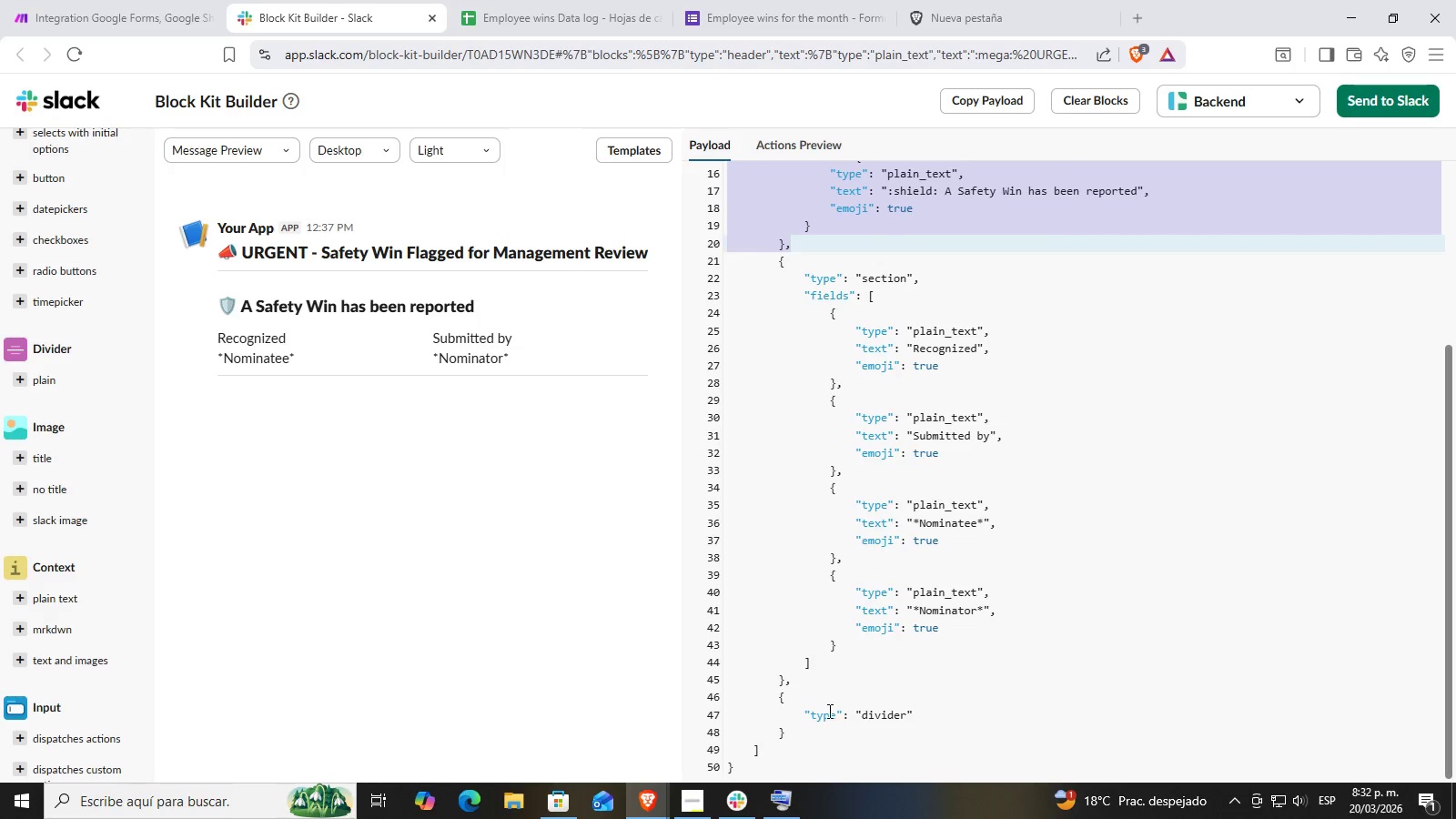 
key(Comma)
 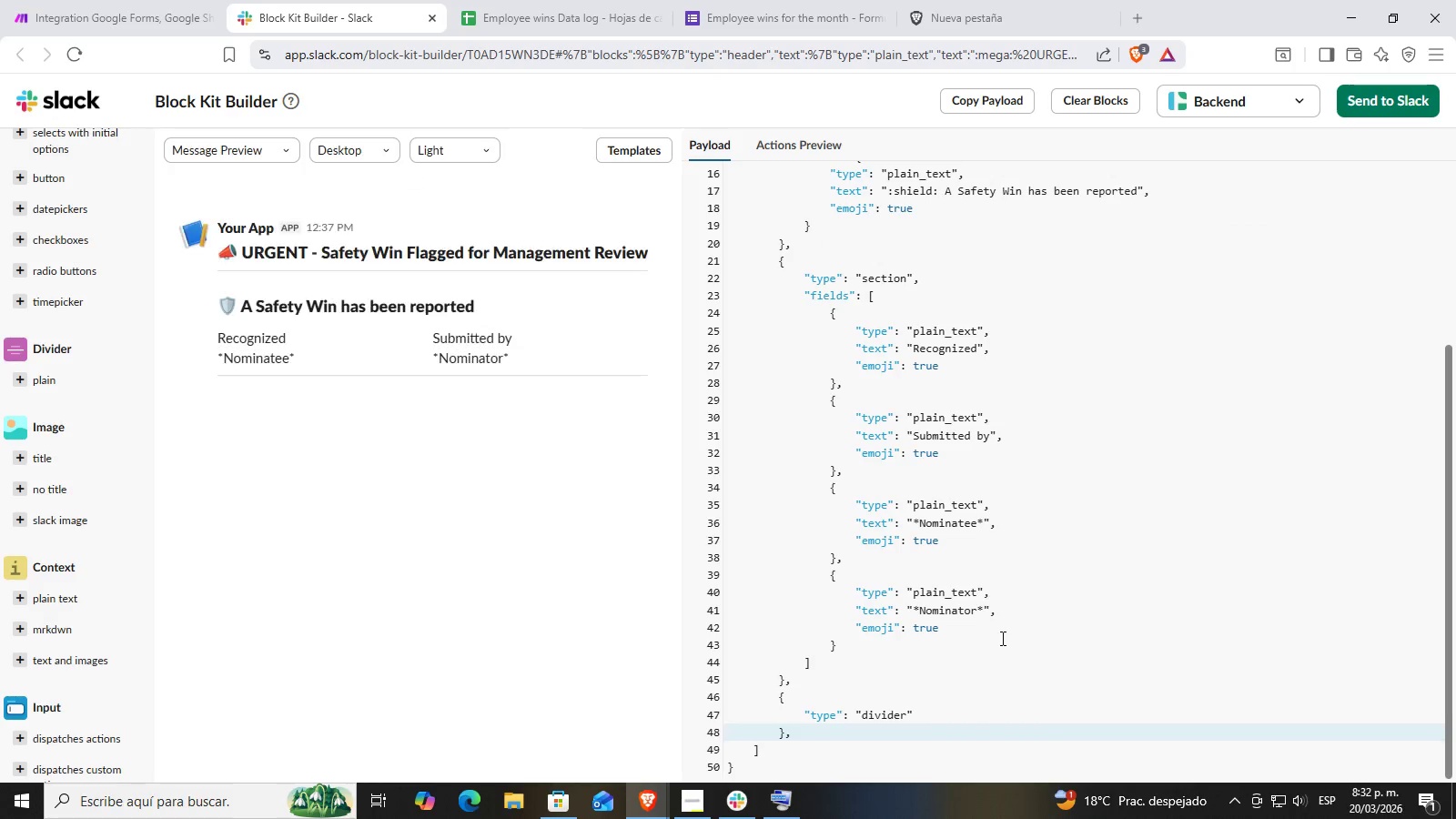 
key(ArrowRight)
 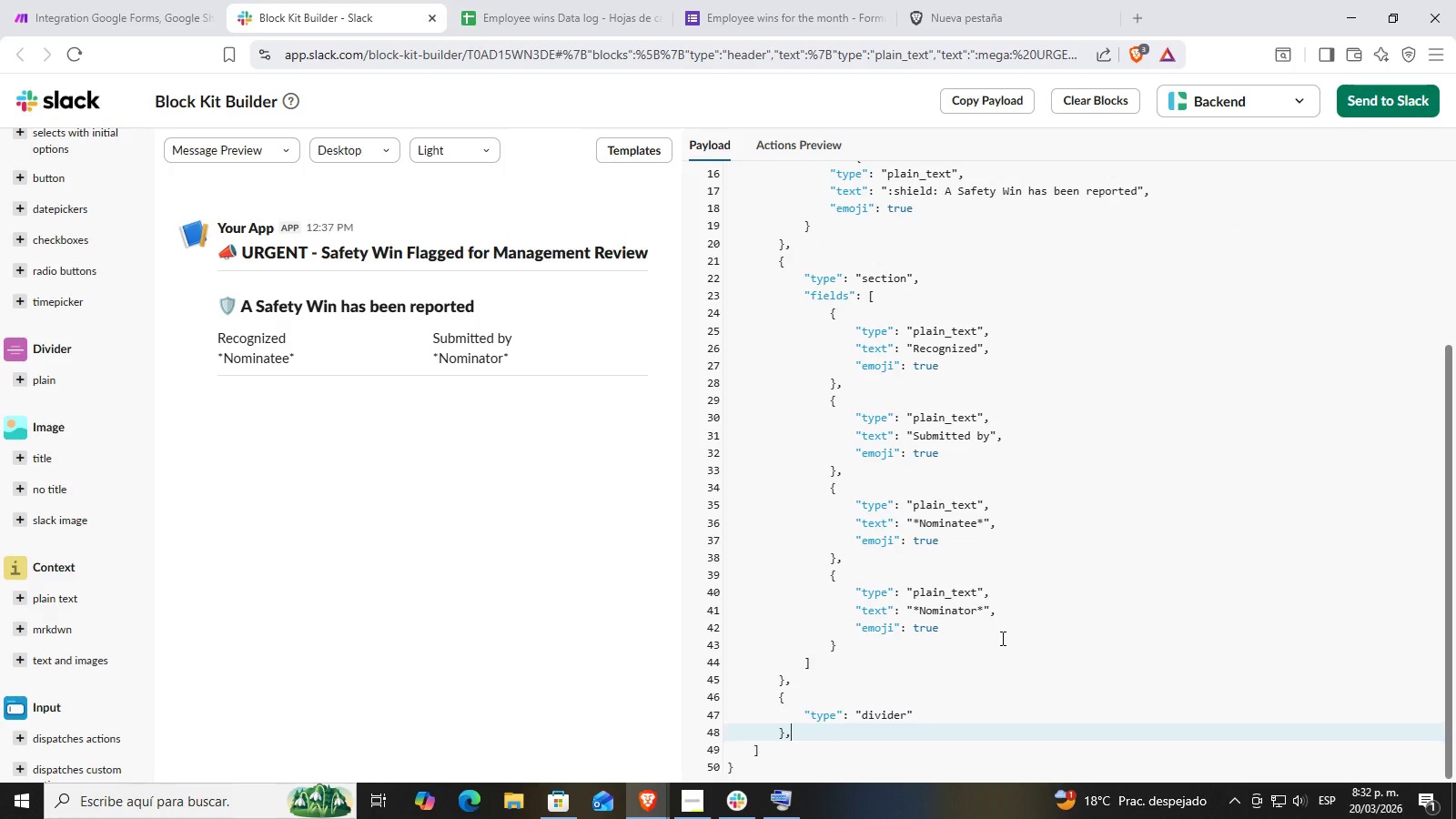 
key(Enter)
 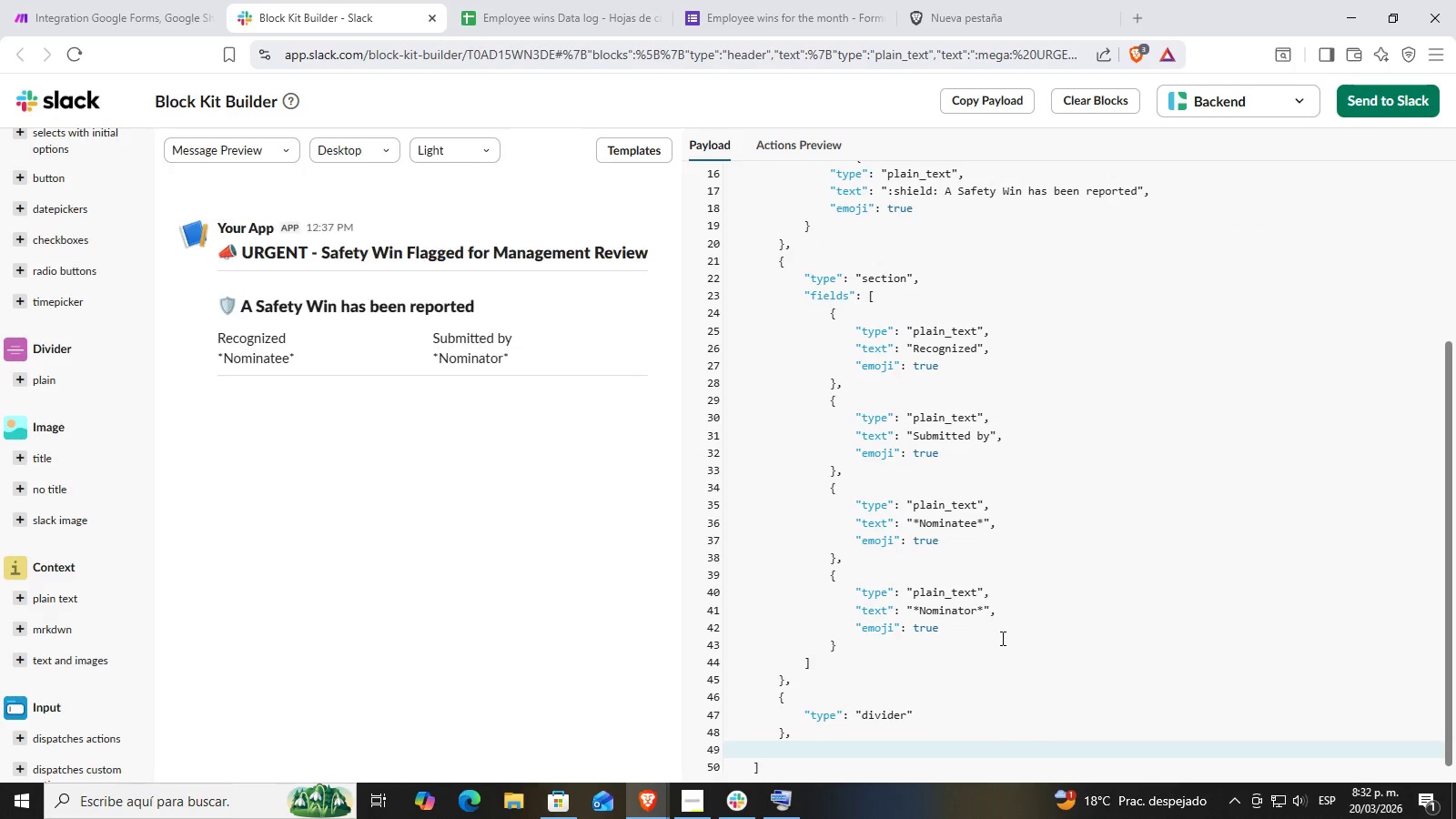 
key(Control+ControlLeft)
 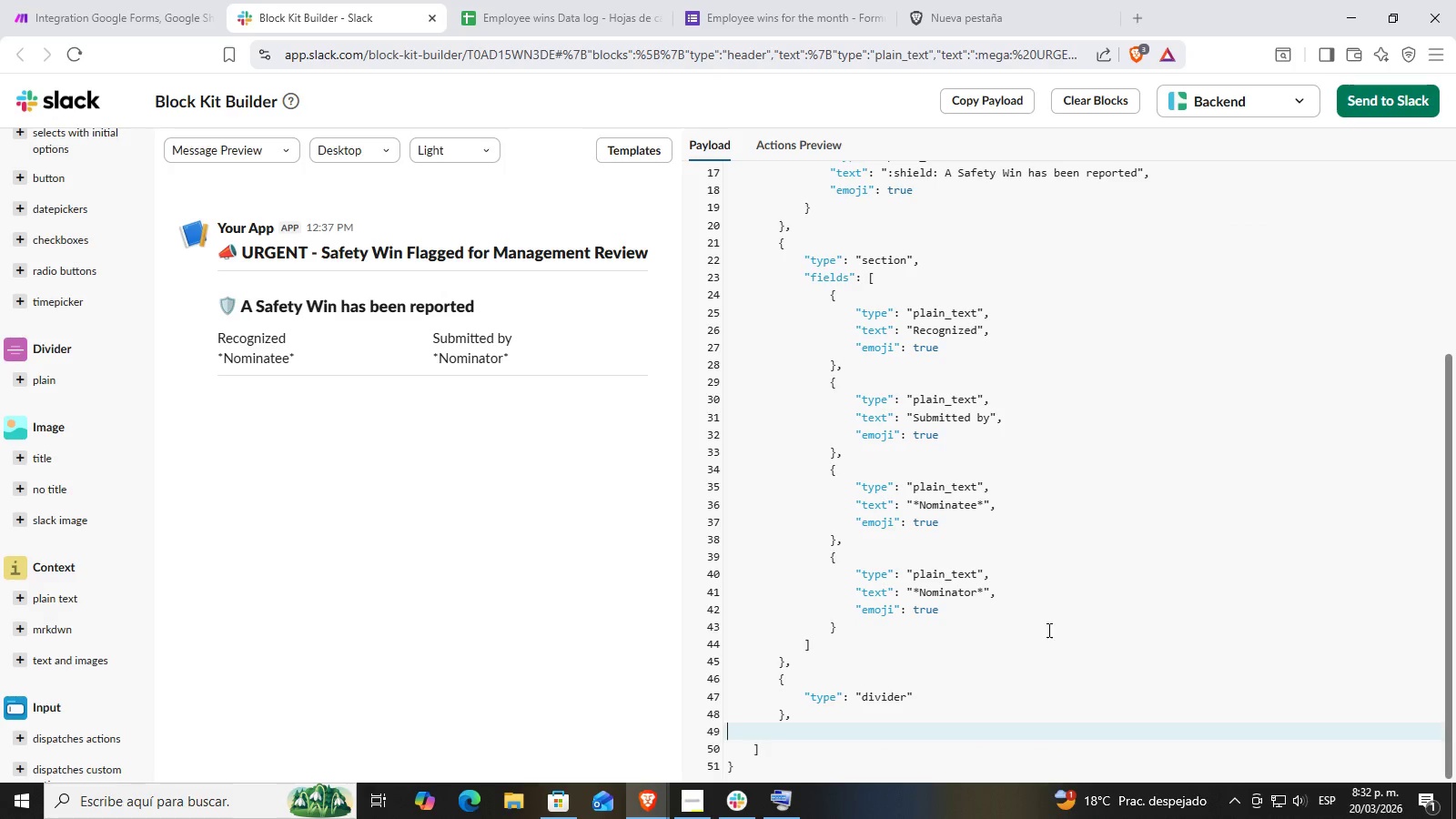 
key(V)
 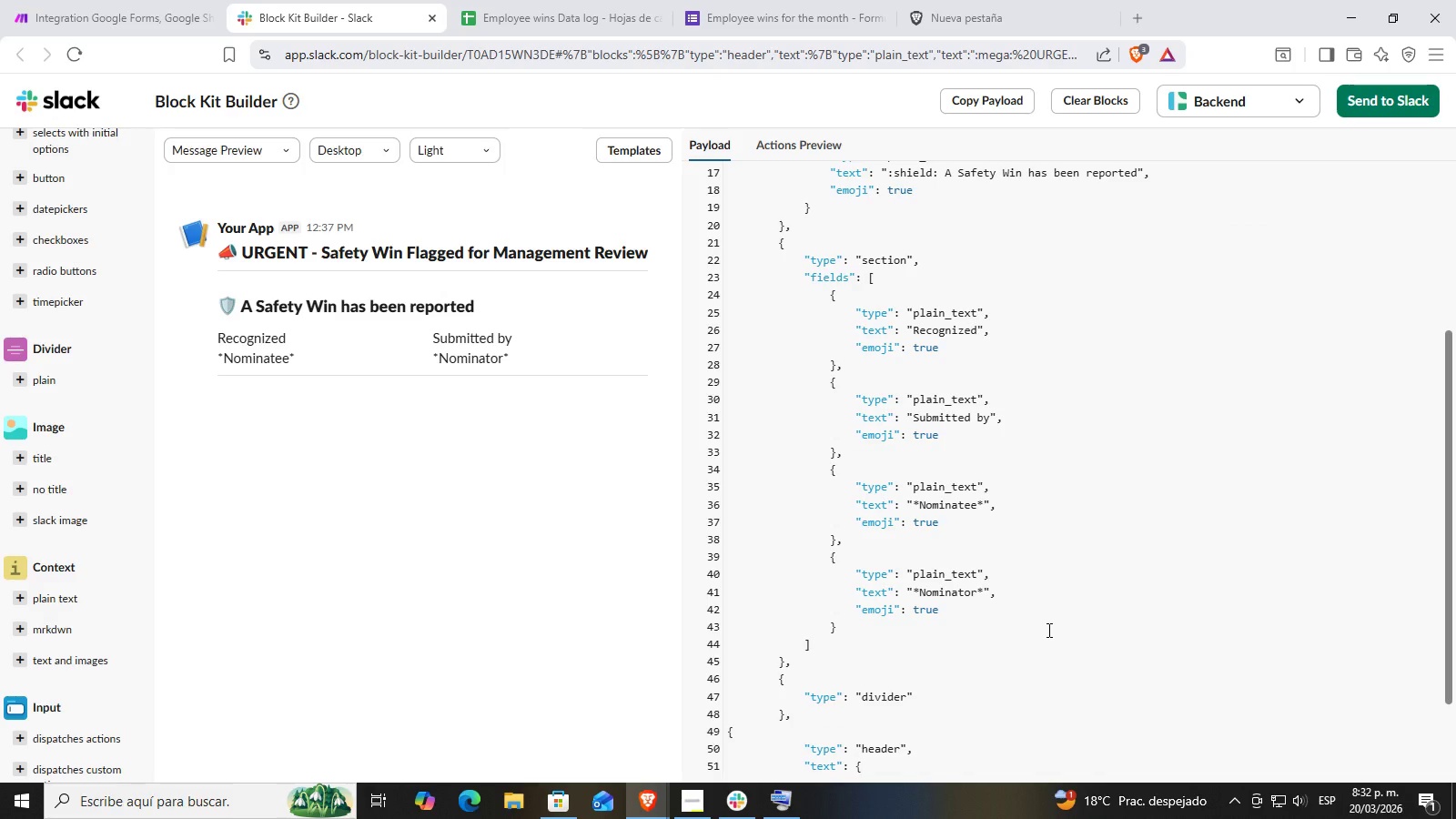 
scroll: coordinate [1025, 632], scroll_direction: down, amount: 5.0
 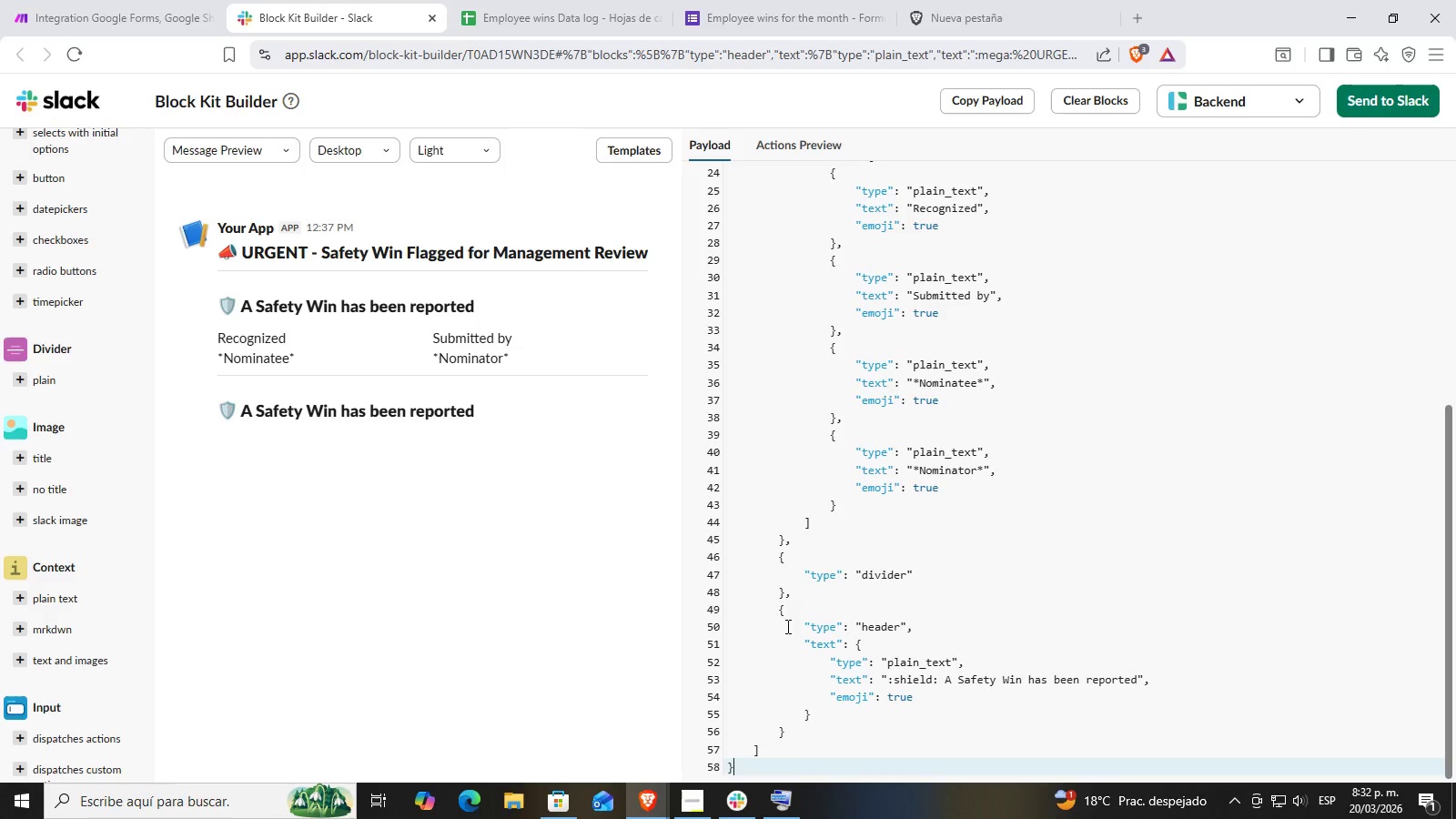 
left_click([858, 647])
 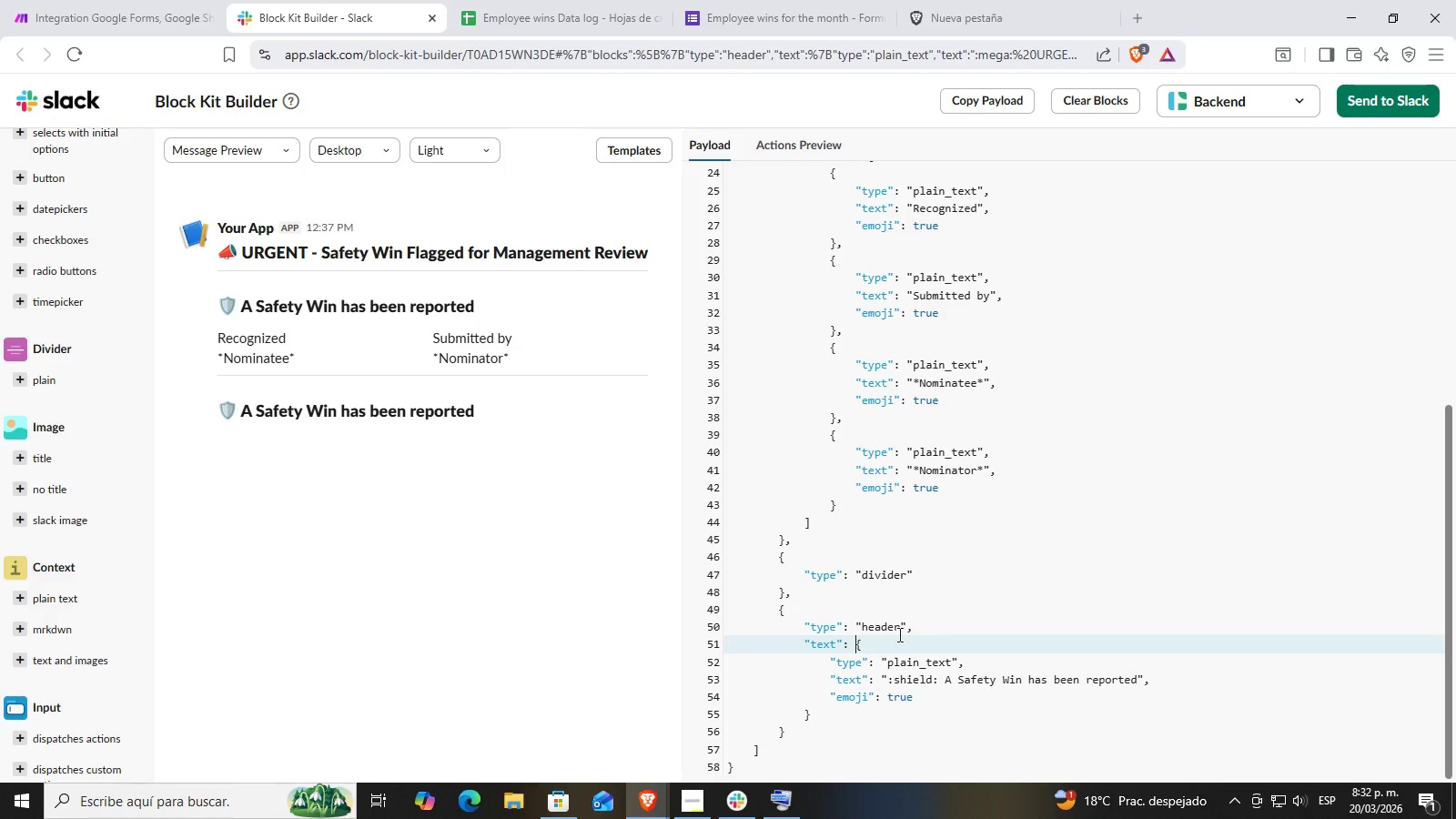 
left_click([895, 634])
 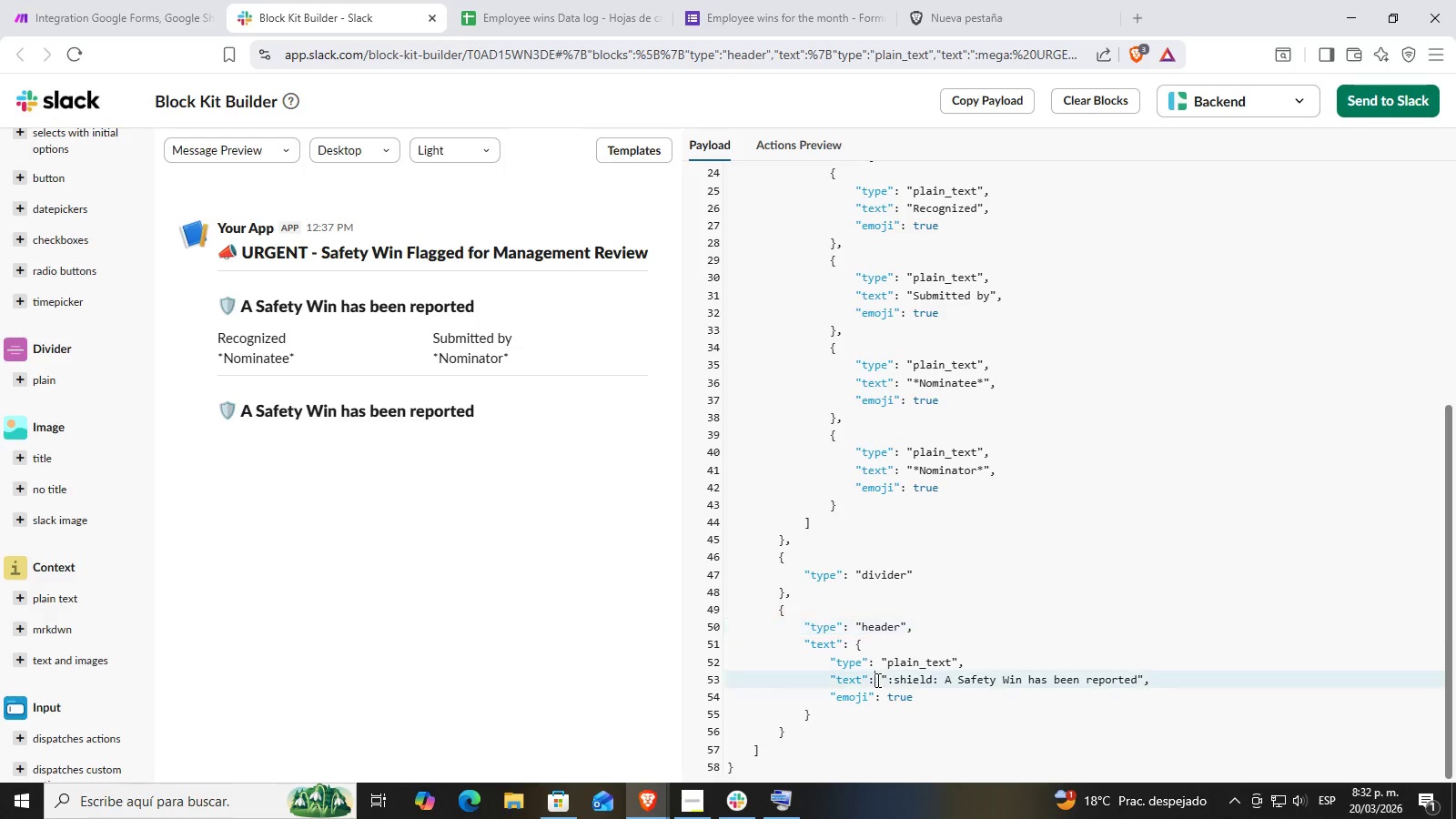 
double_click([910, 673])
 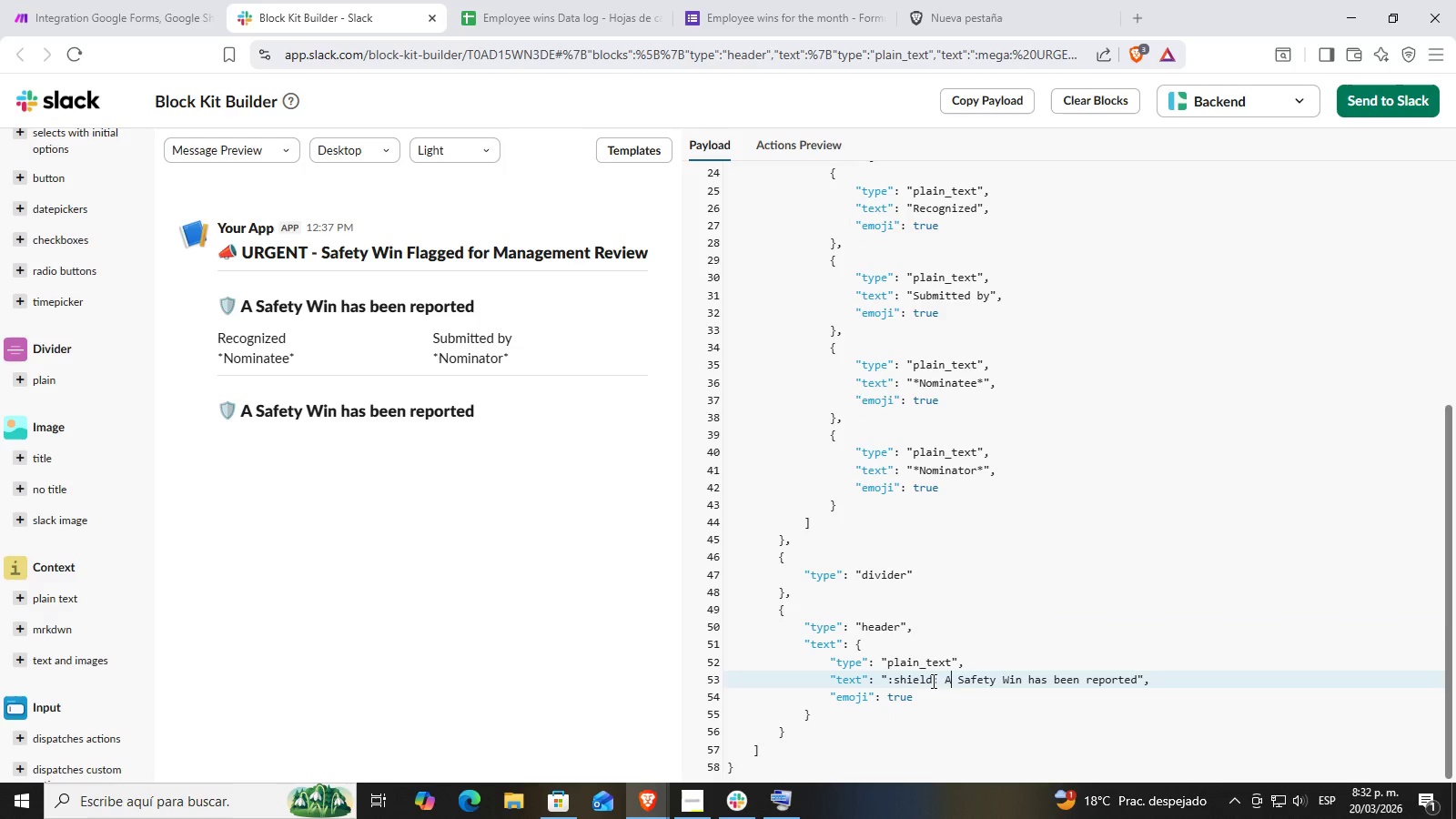 
left_click([944, 676])
 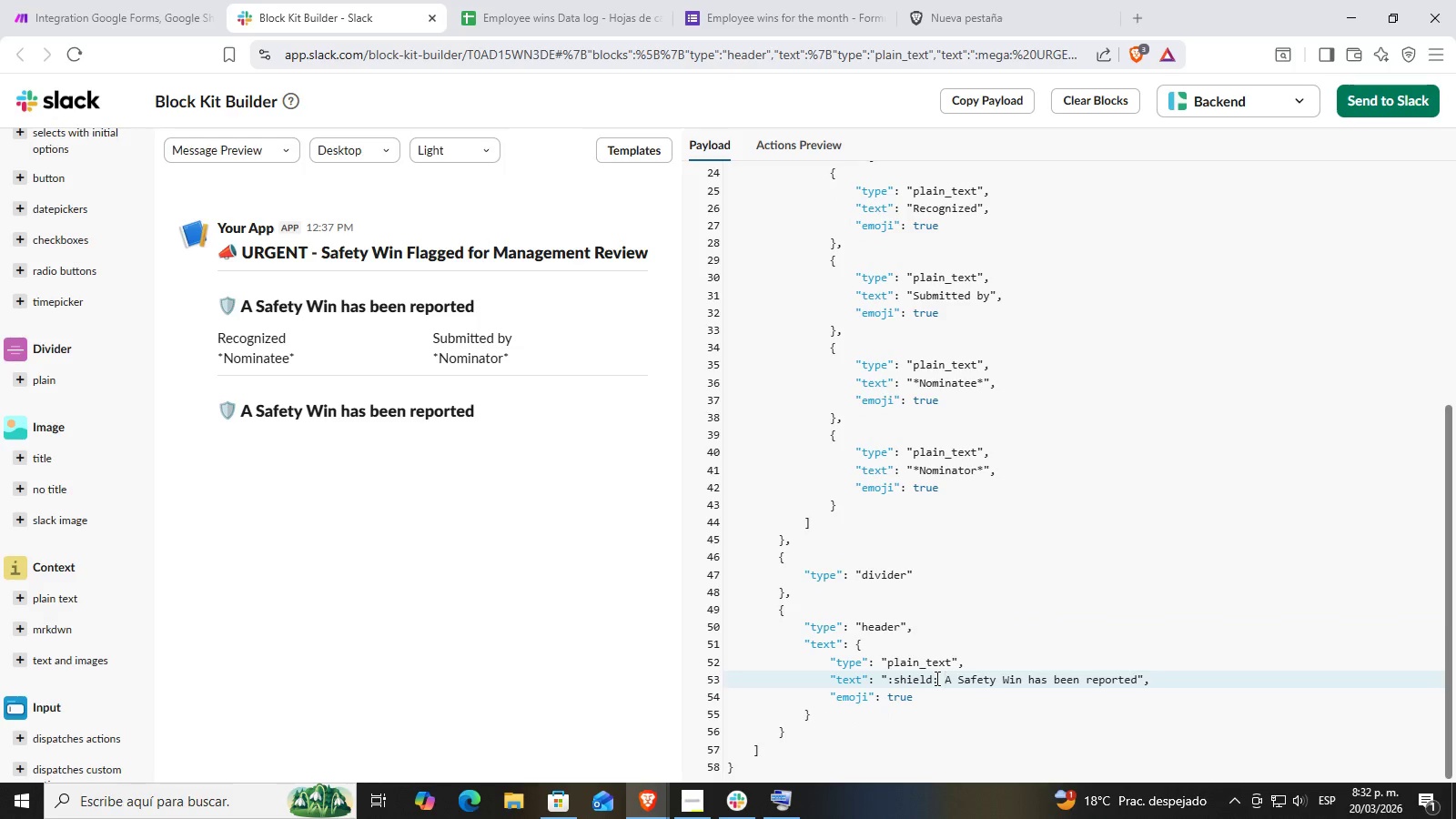 
left_click([935, 678])
 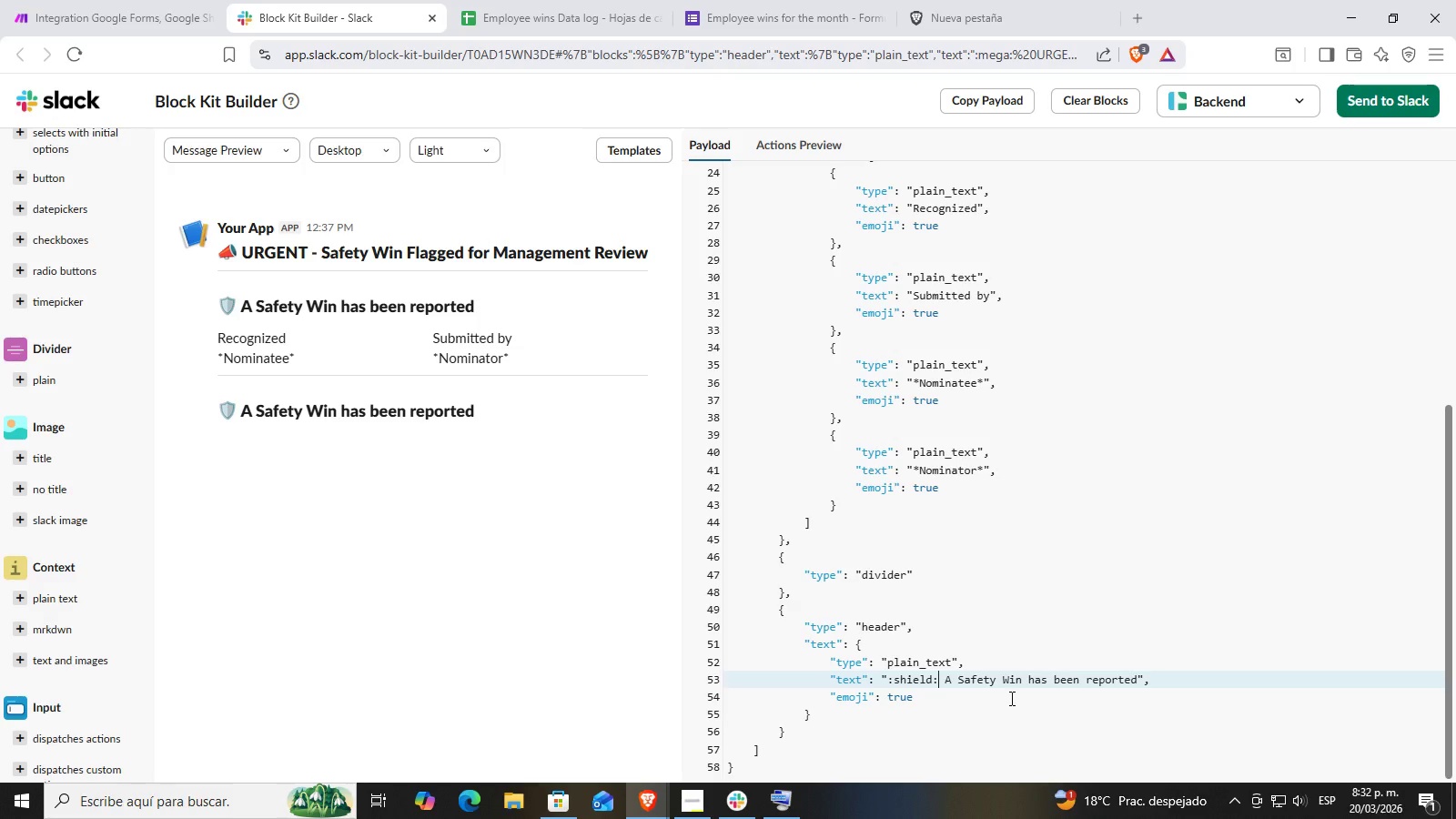 
wait(31.75)
 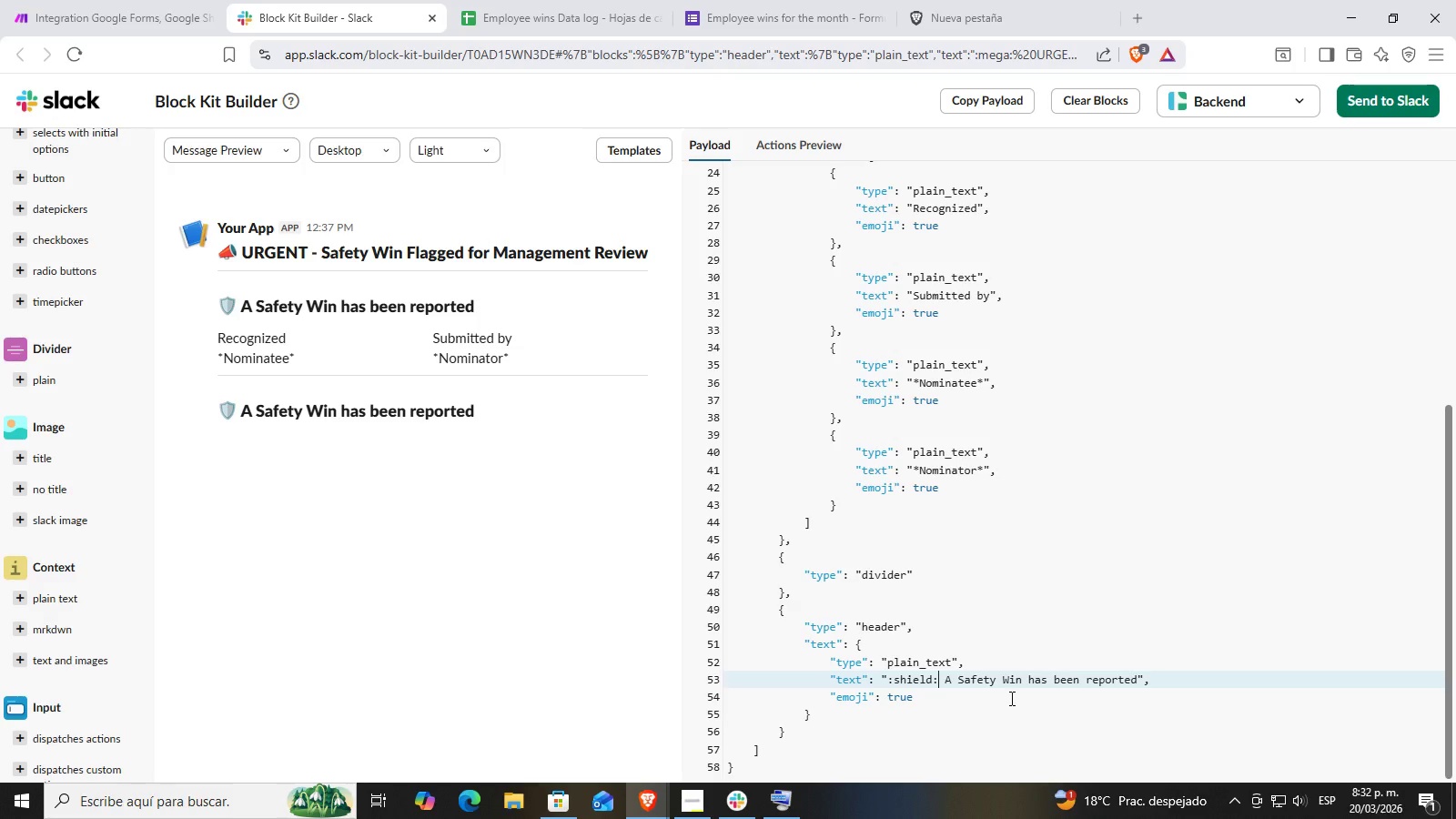 
double_click([945, 671])
 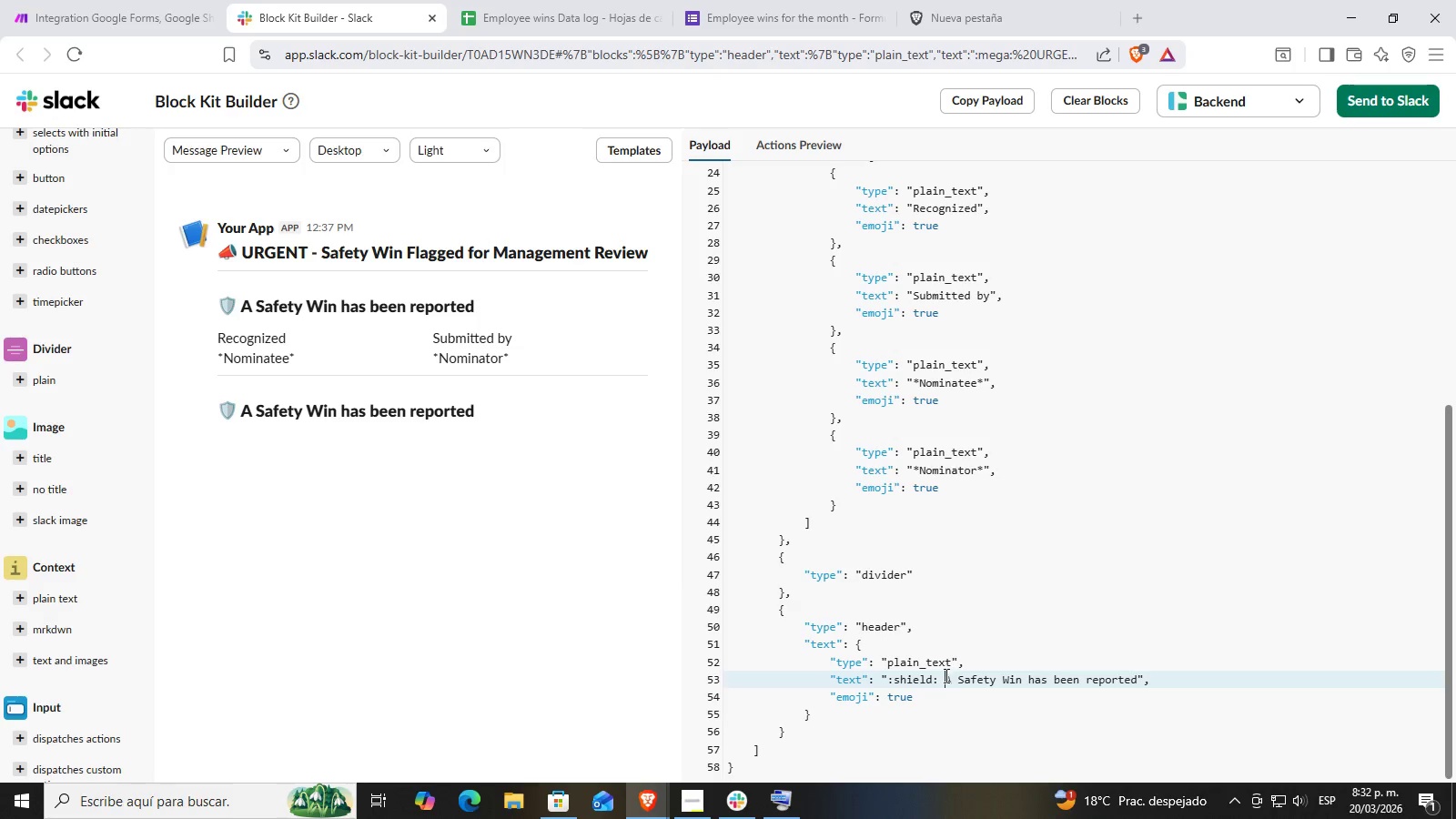 
triple_click([952, 683])
 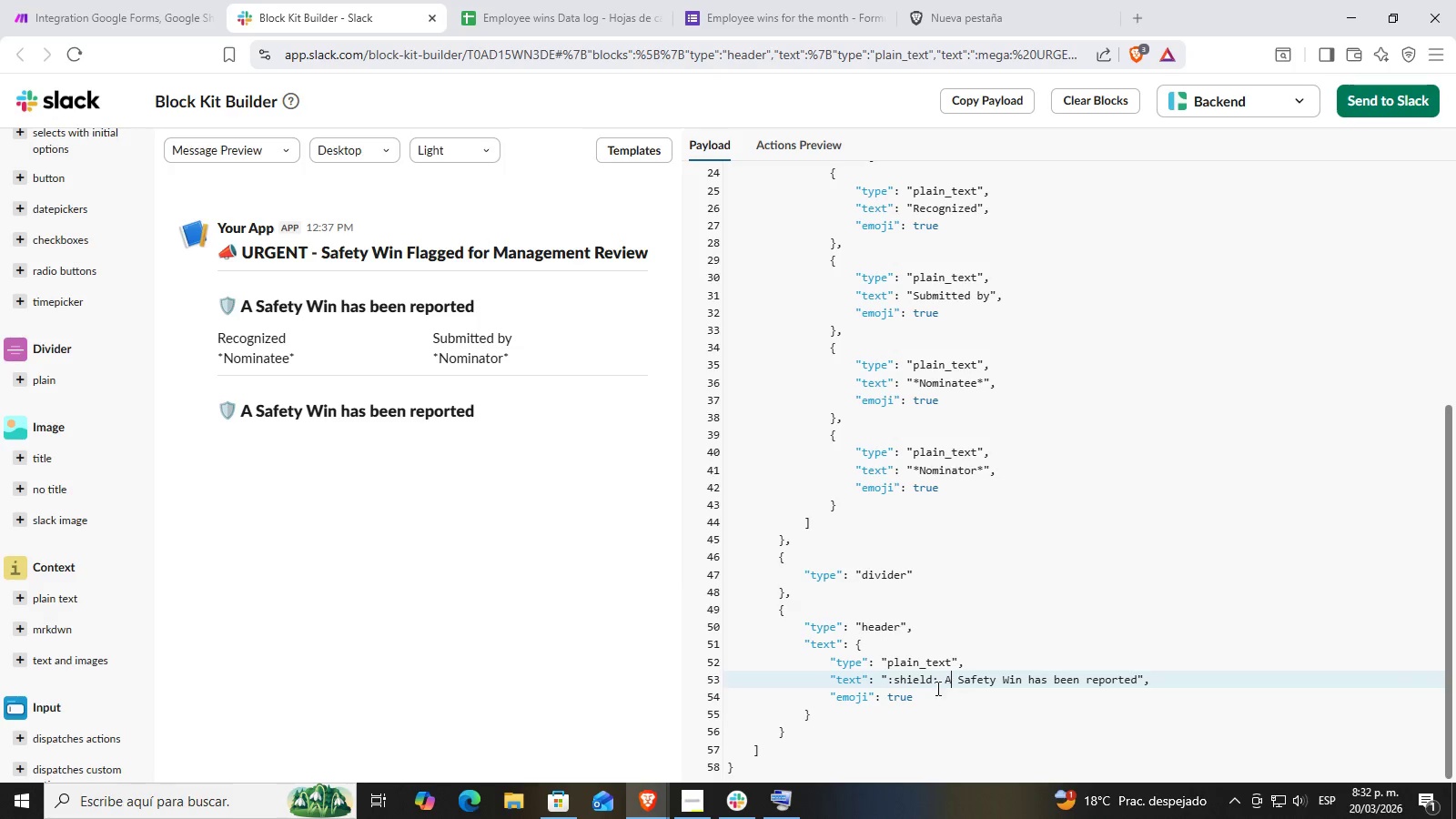 
triple_click([916, 690])
 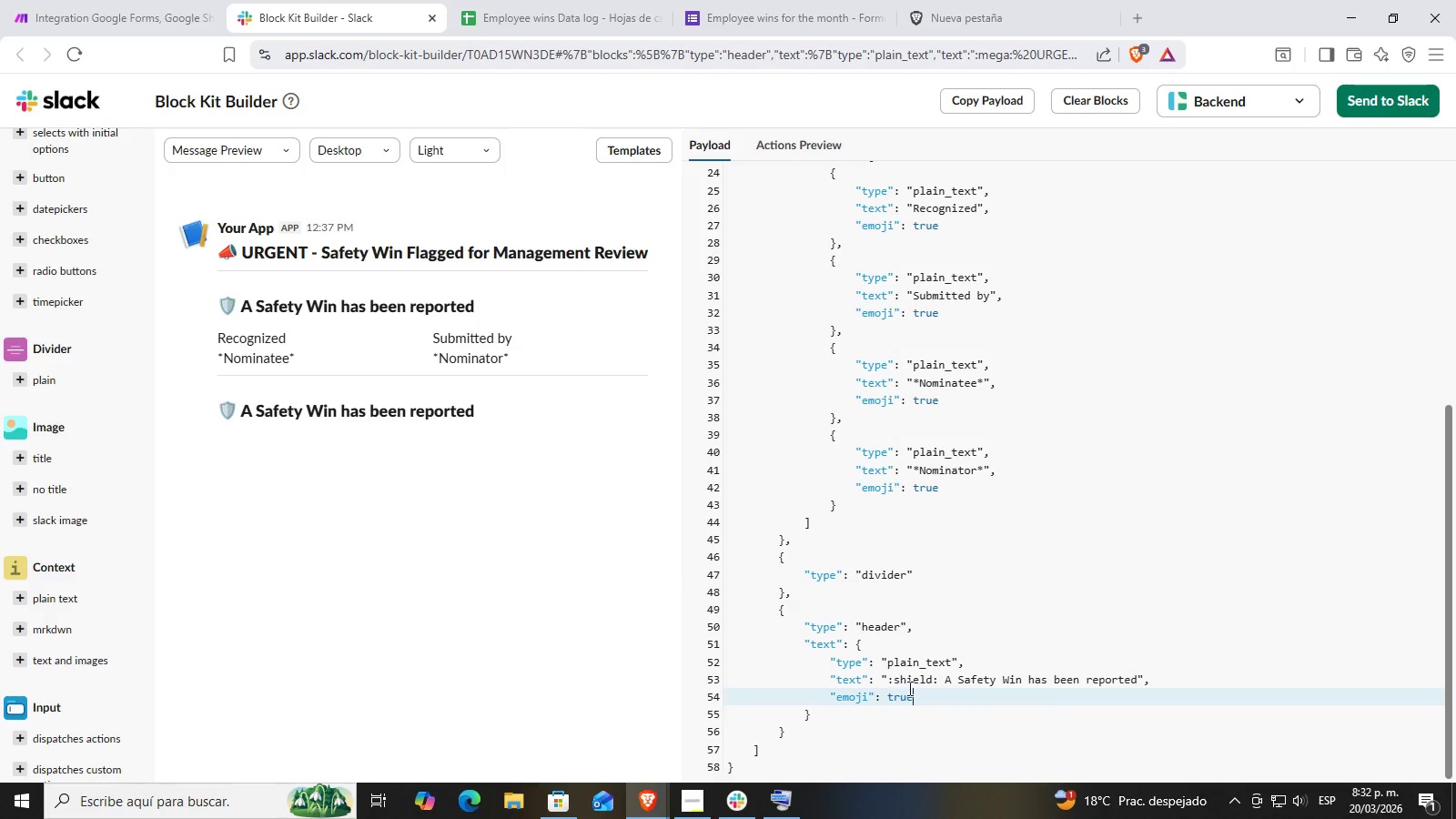 
triple_click([889, 680])
 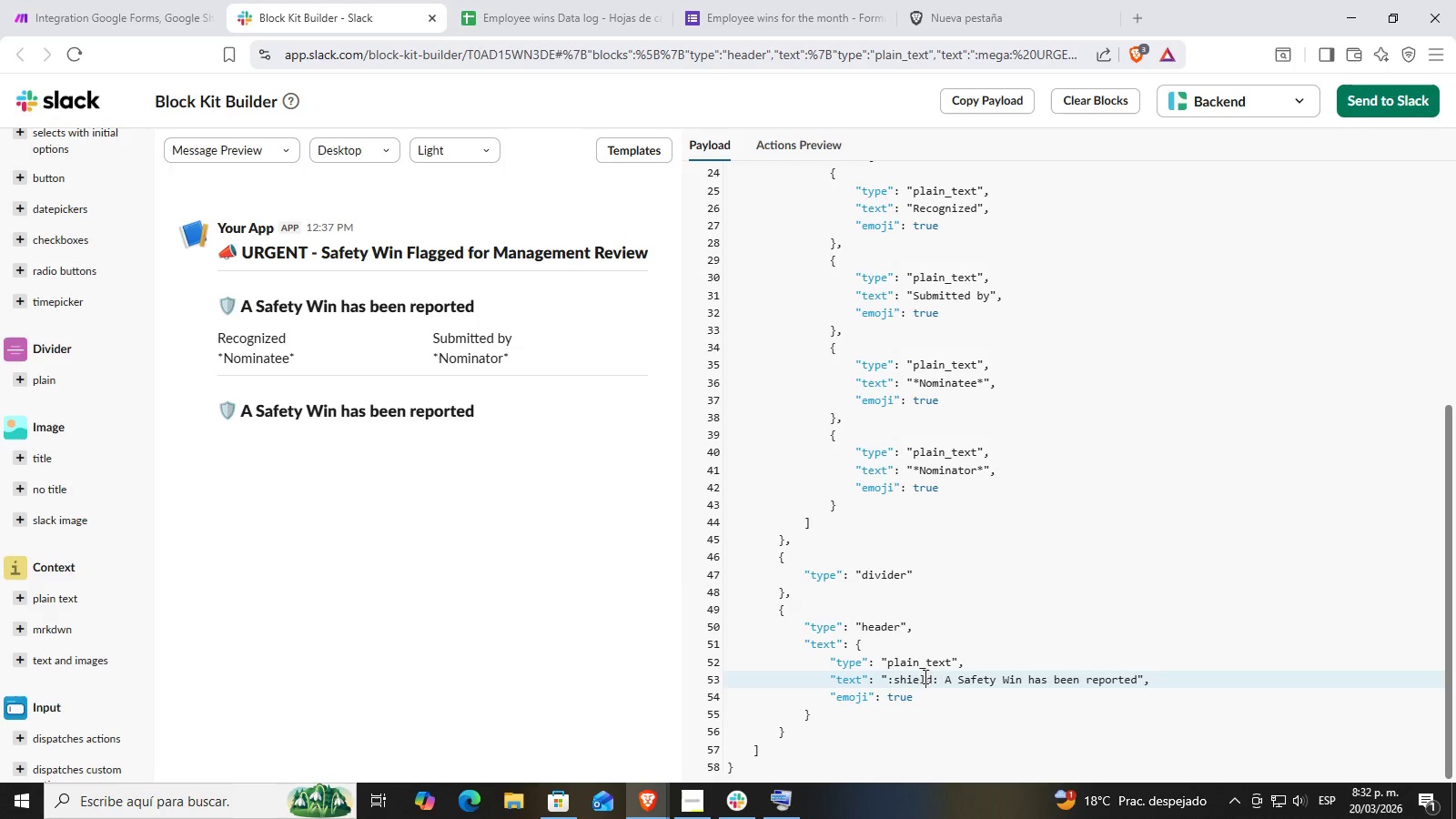 
double_click([1069, 683])
 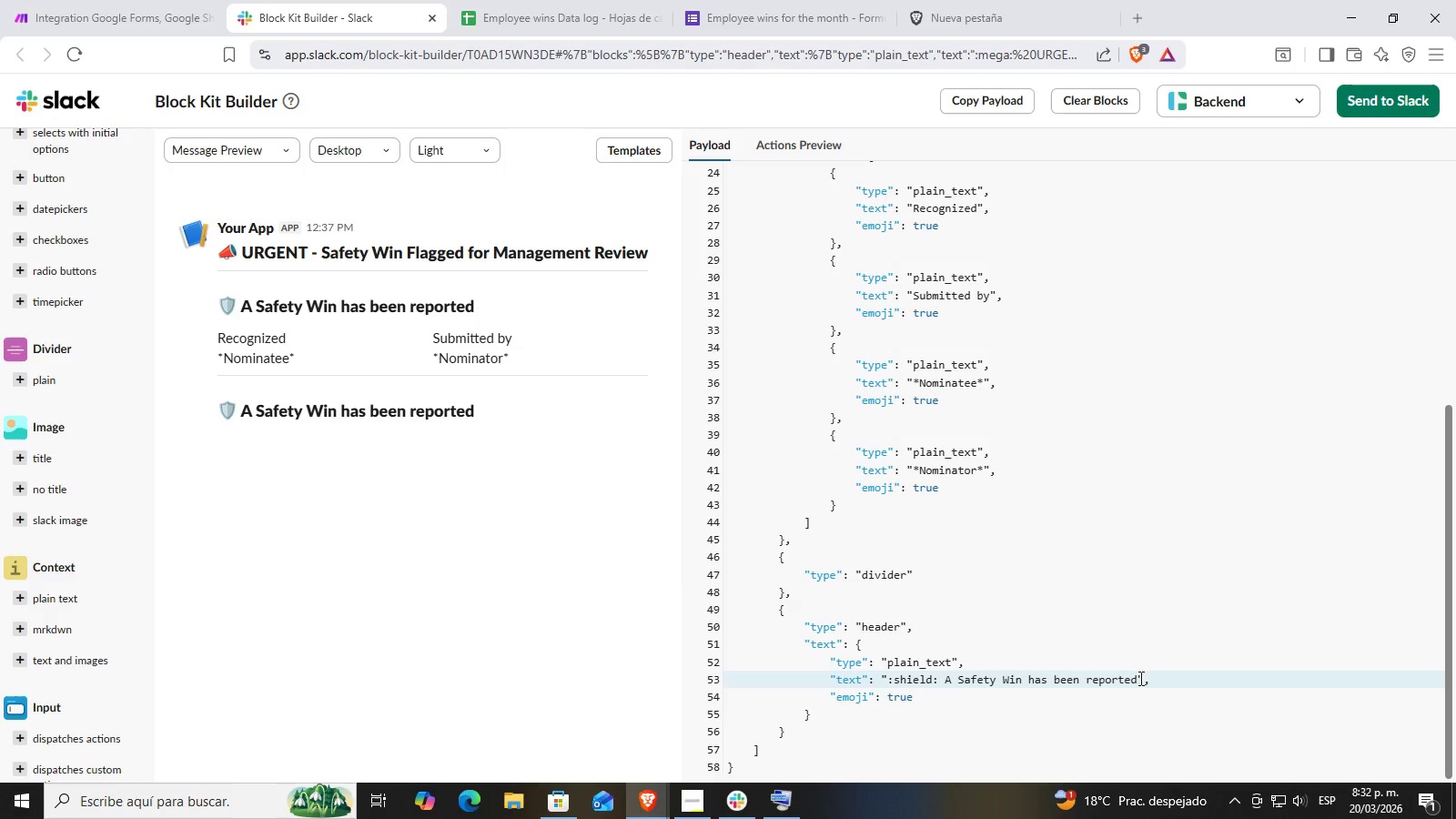 
left_click_drag(start_coordinate=[1138, 679], to_coordinate=[895, 679])
 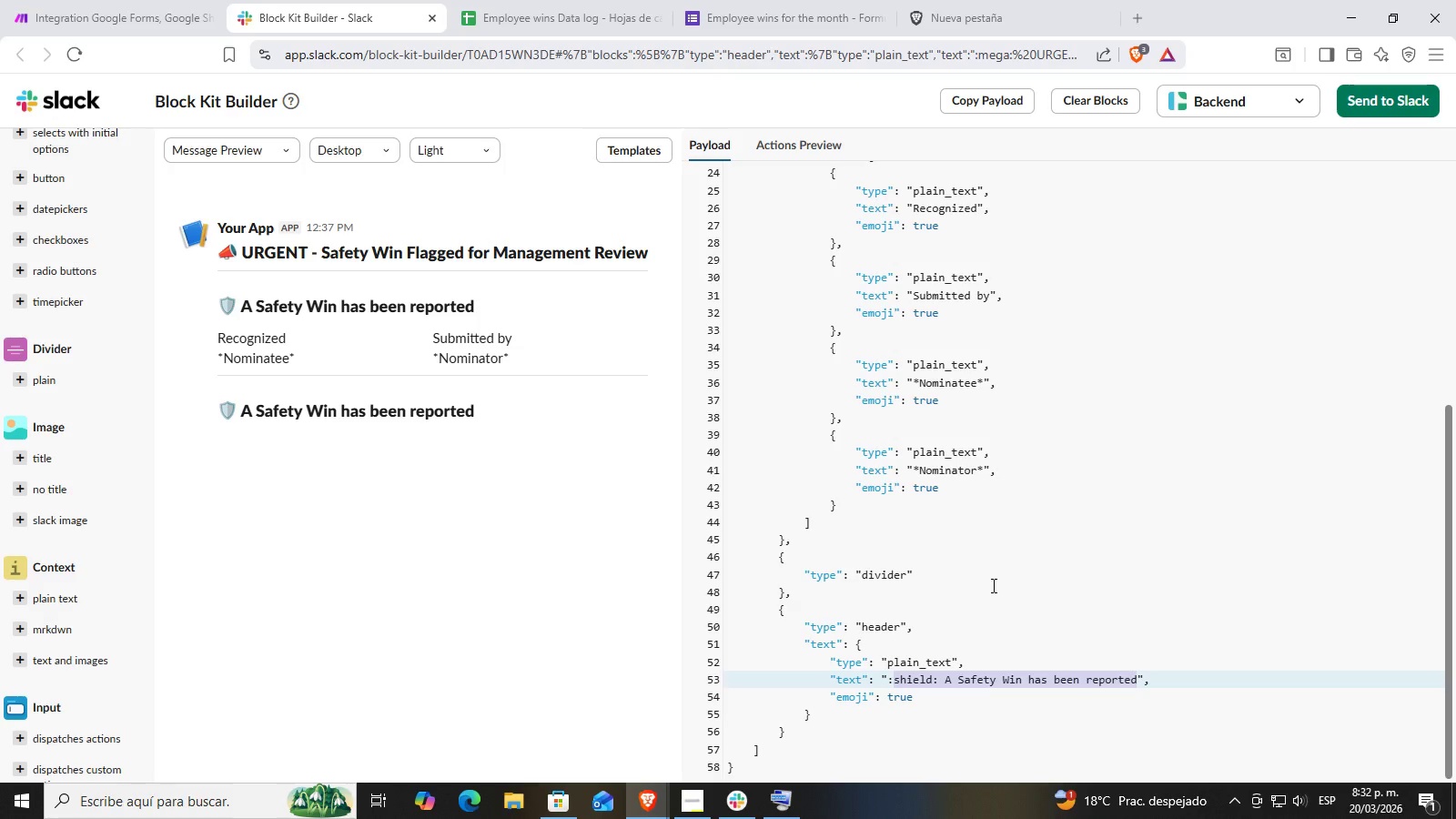 
key(Backspace)
type(Description)
 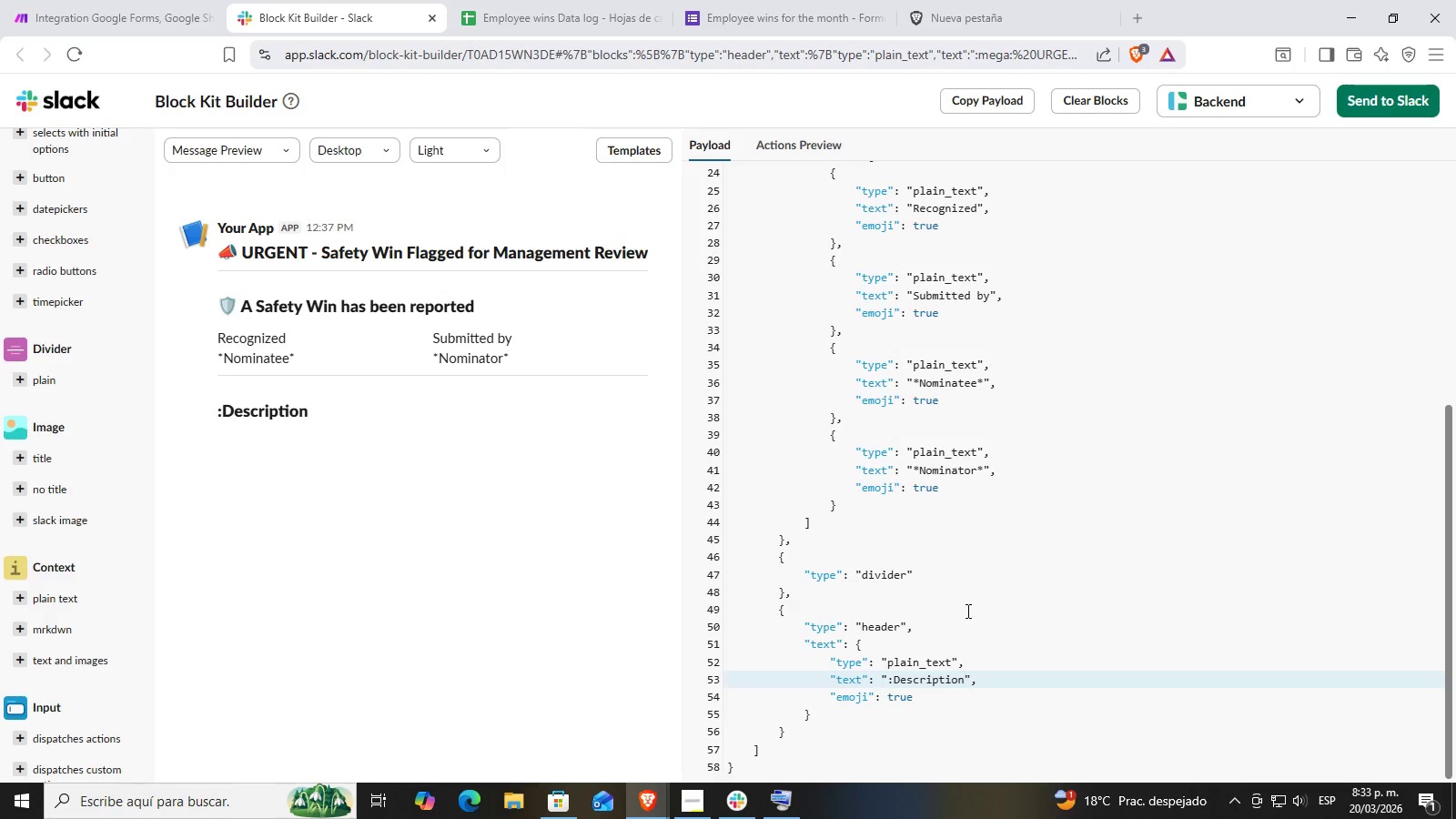 
left_click([888, 683])
 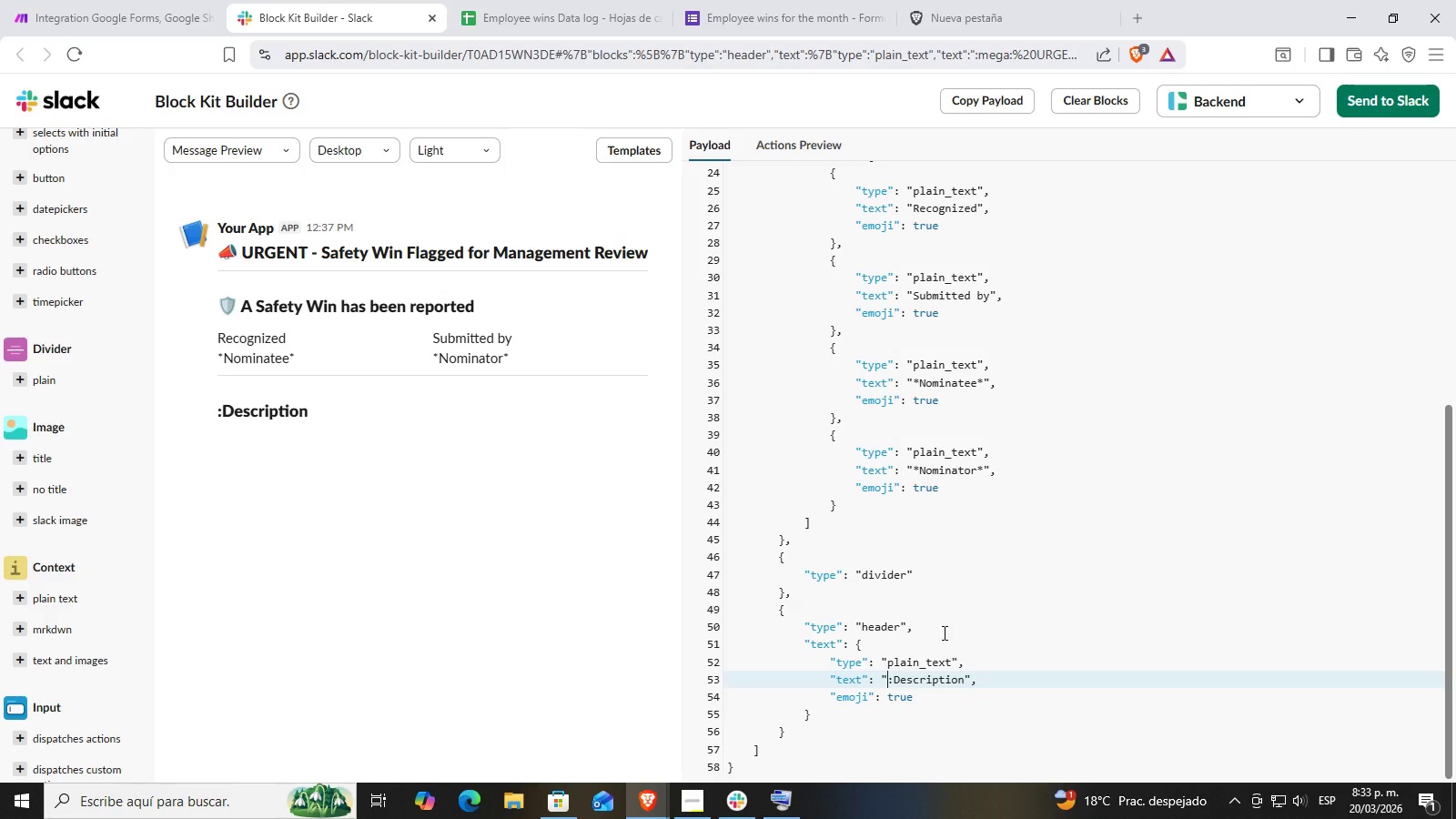 
key(Delete)
 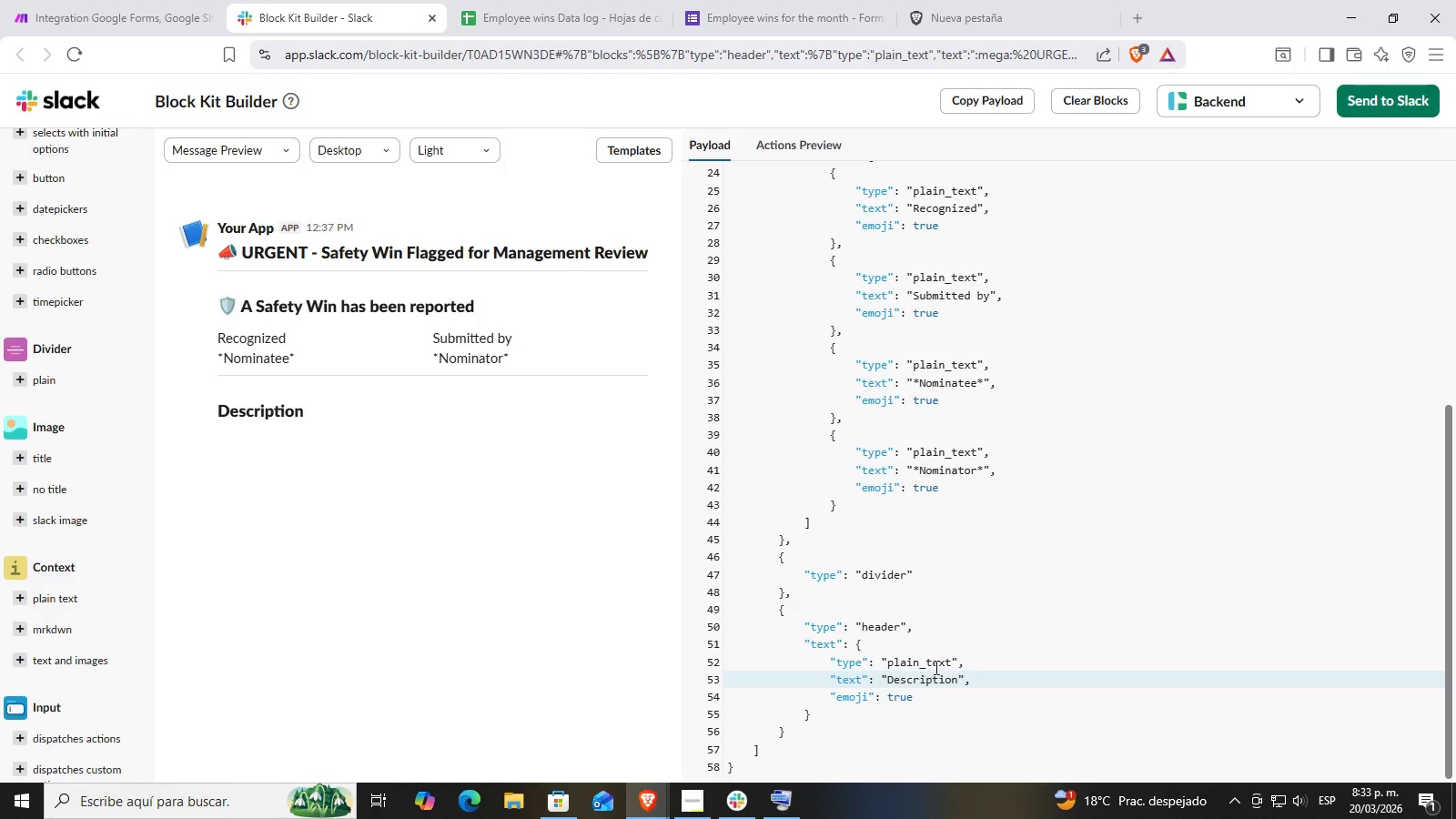 
wait(8.72)
 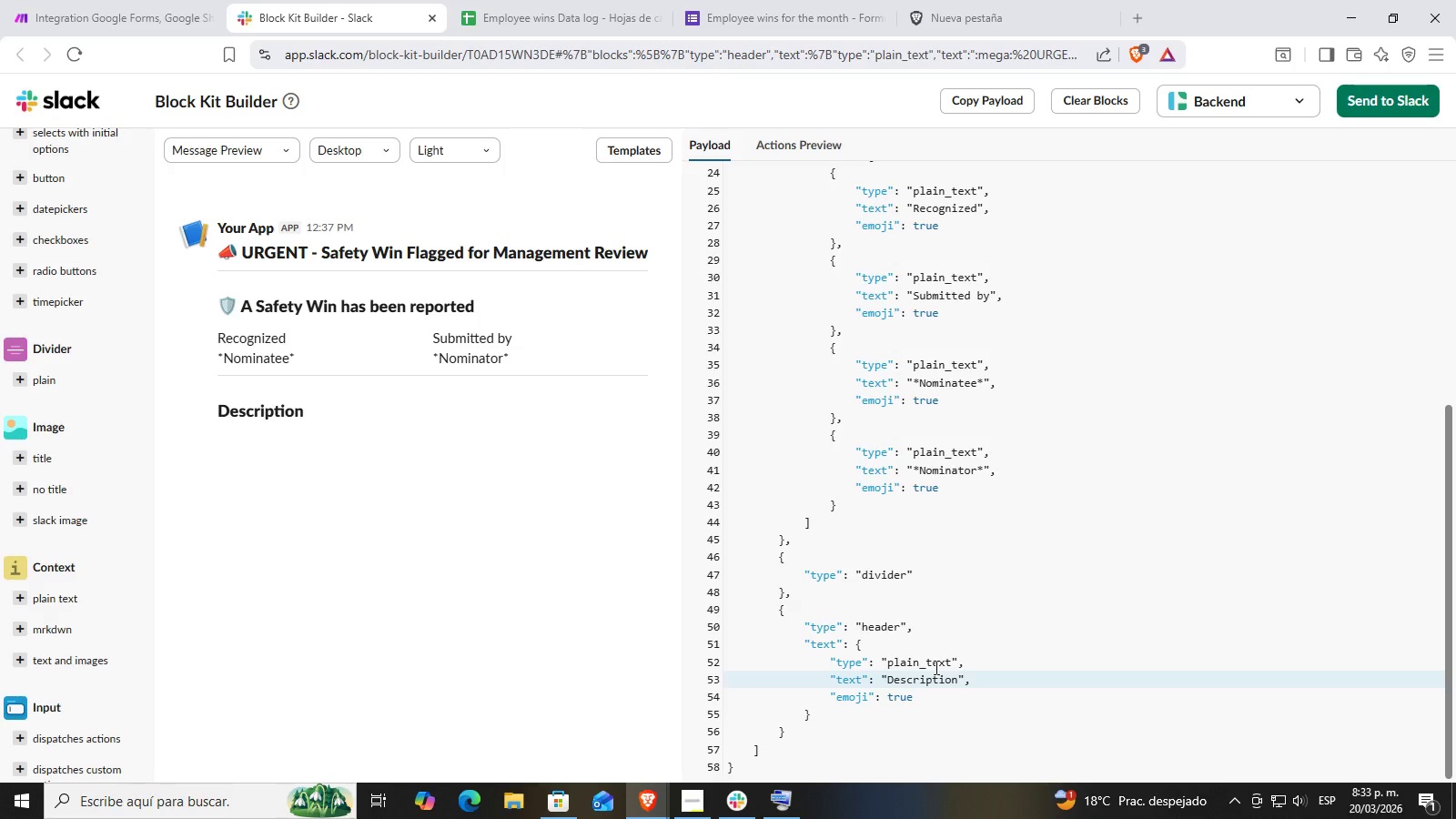 
key(ArrowRight)
 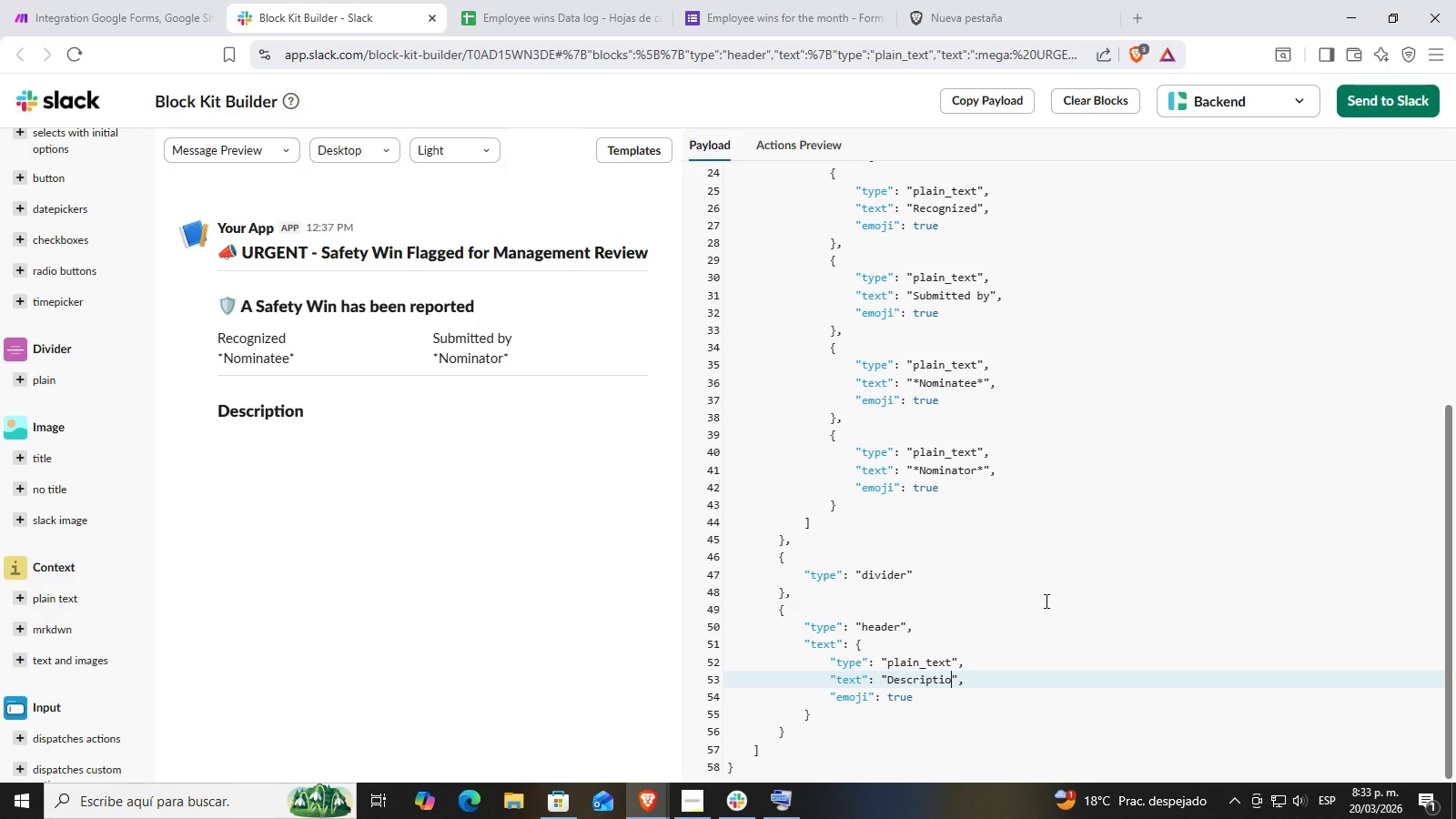 
hold_key(key=Backspace, duration=0.59)
 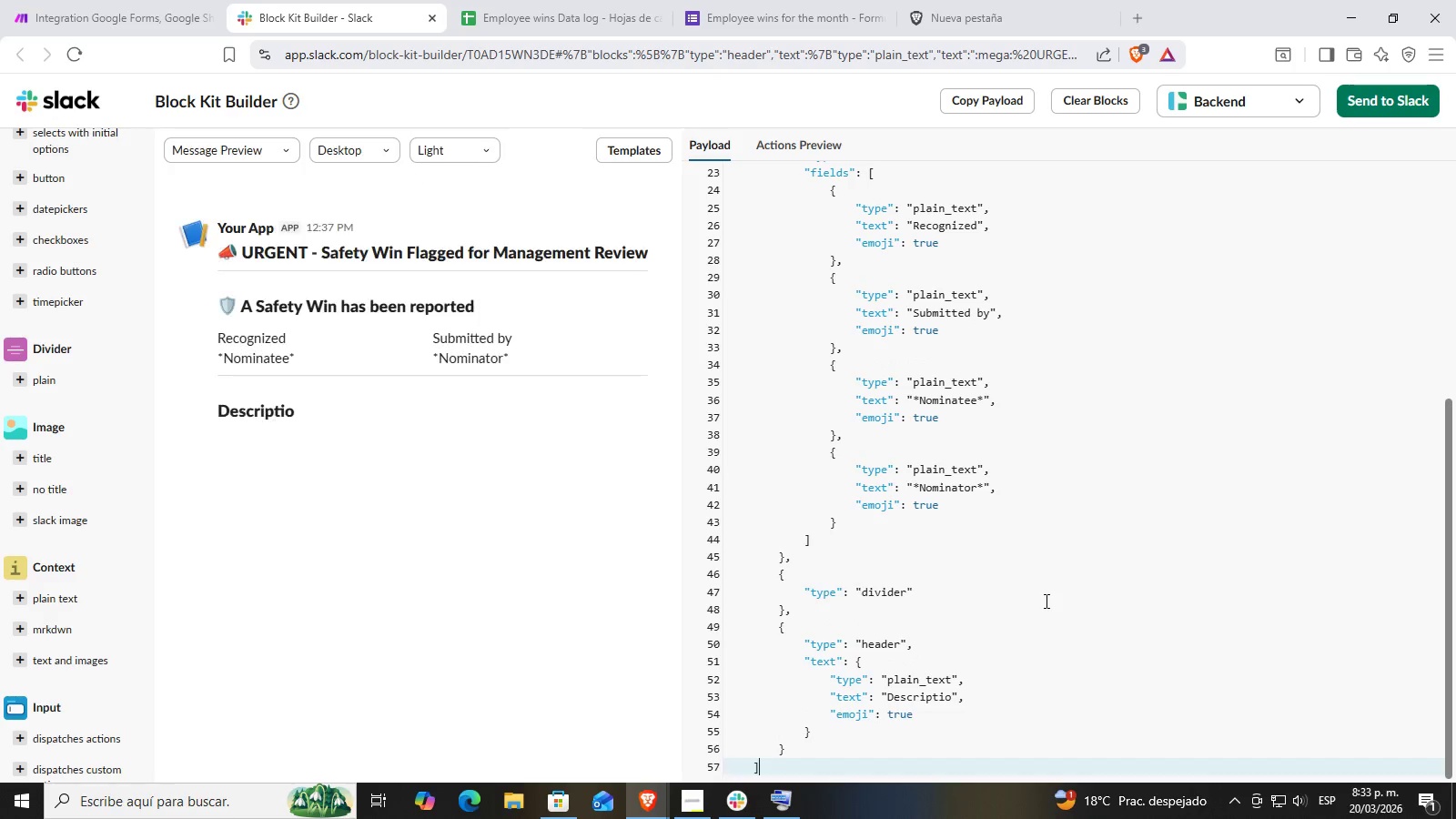 
key(Backspace)
 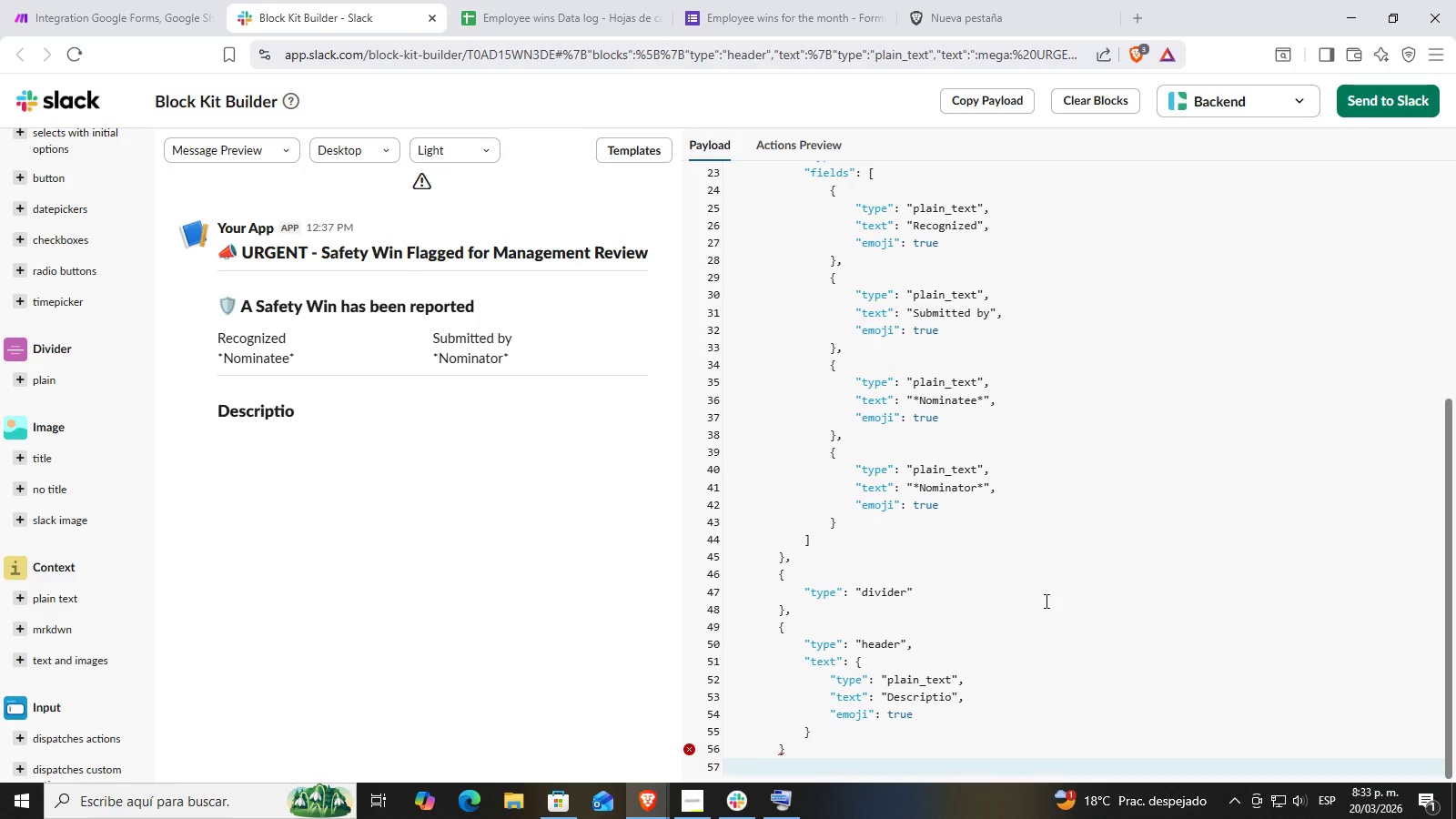 
key(Alt+Control+AltLeft)
 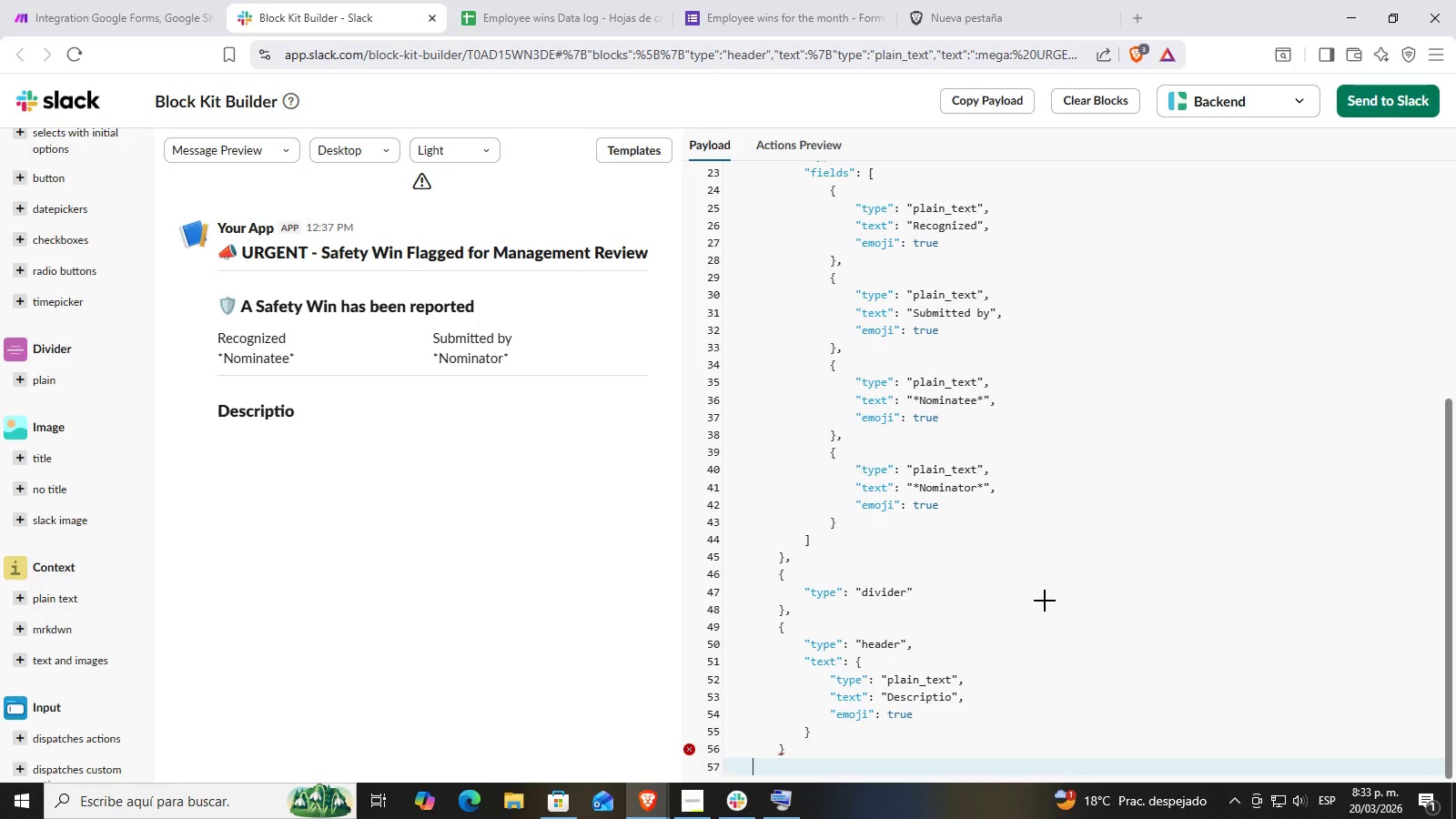 
key(Alt+Control+Z)
 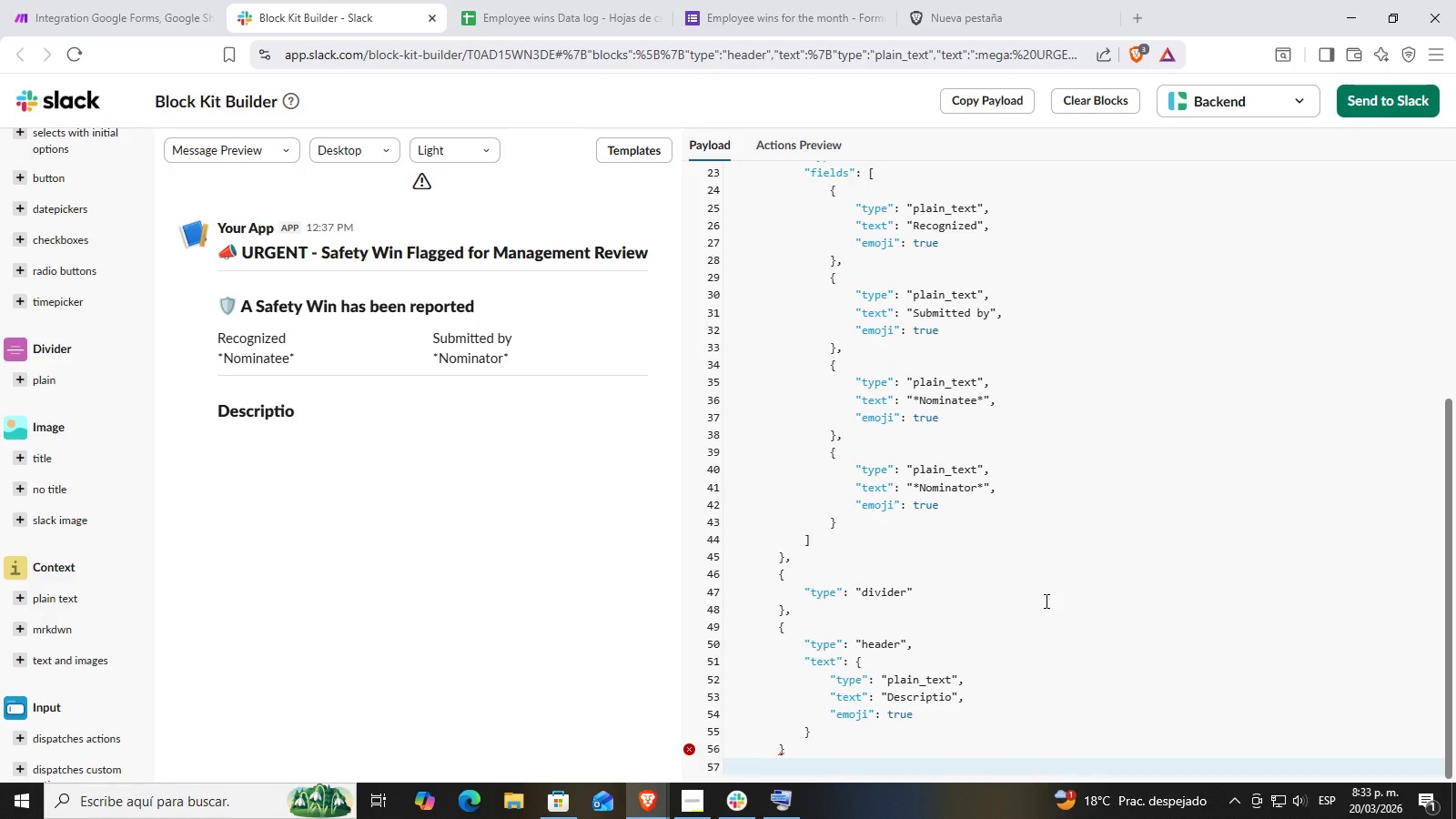 
key(Control+Z)
 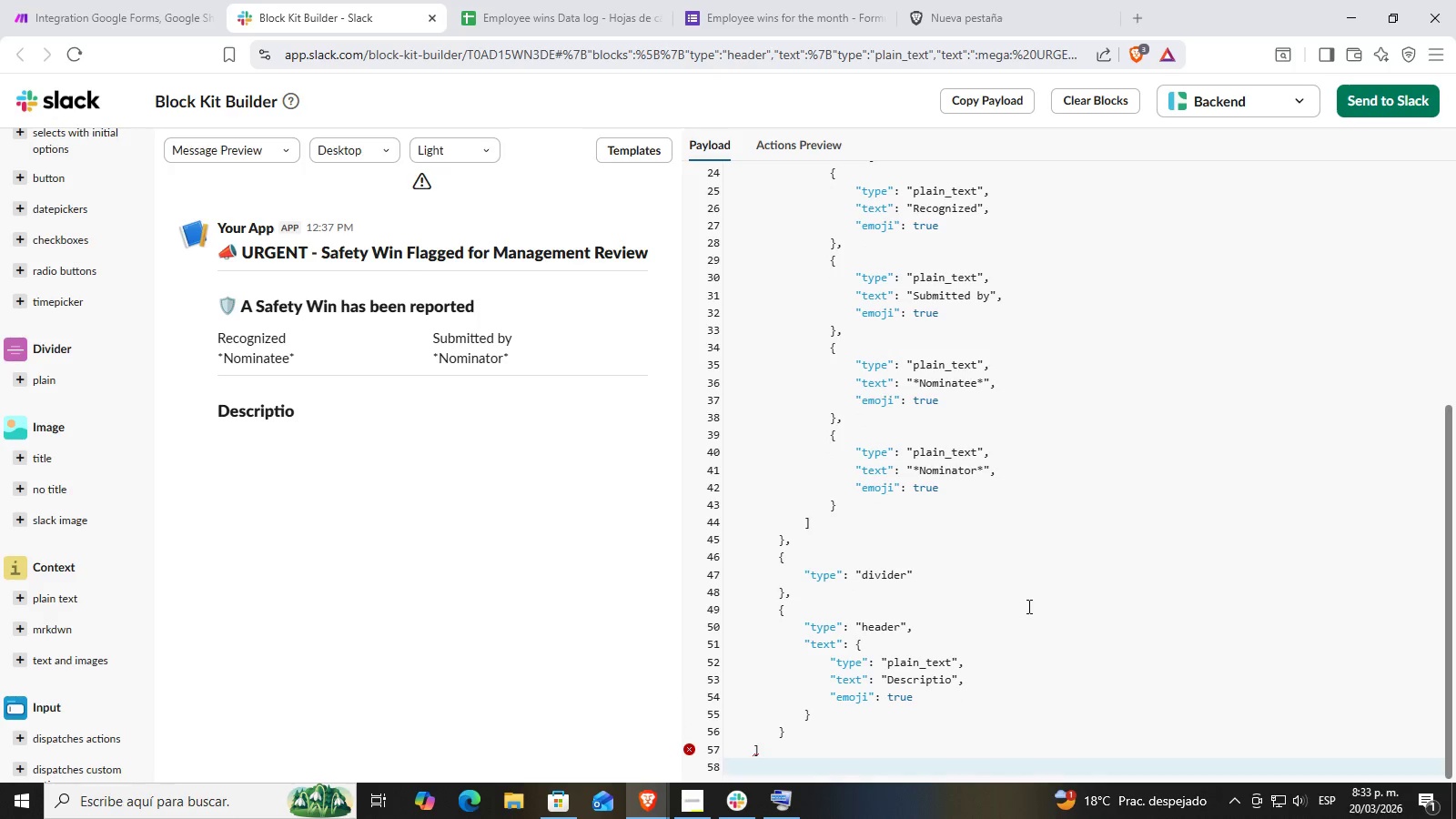 
key(Control+ControlLeft)
 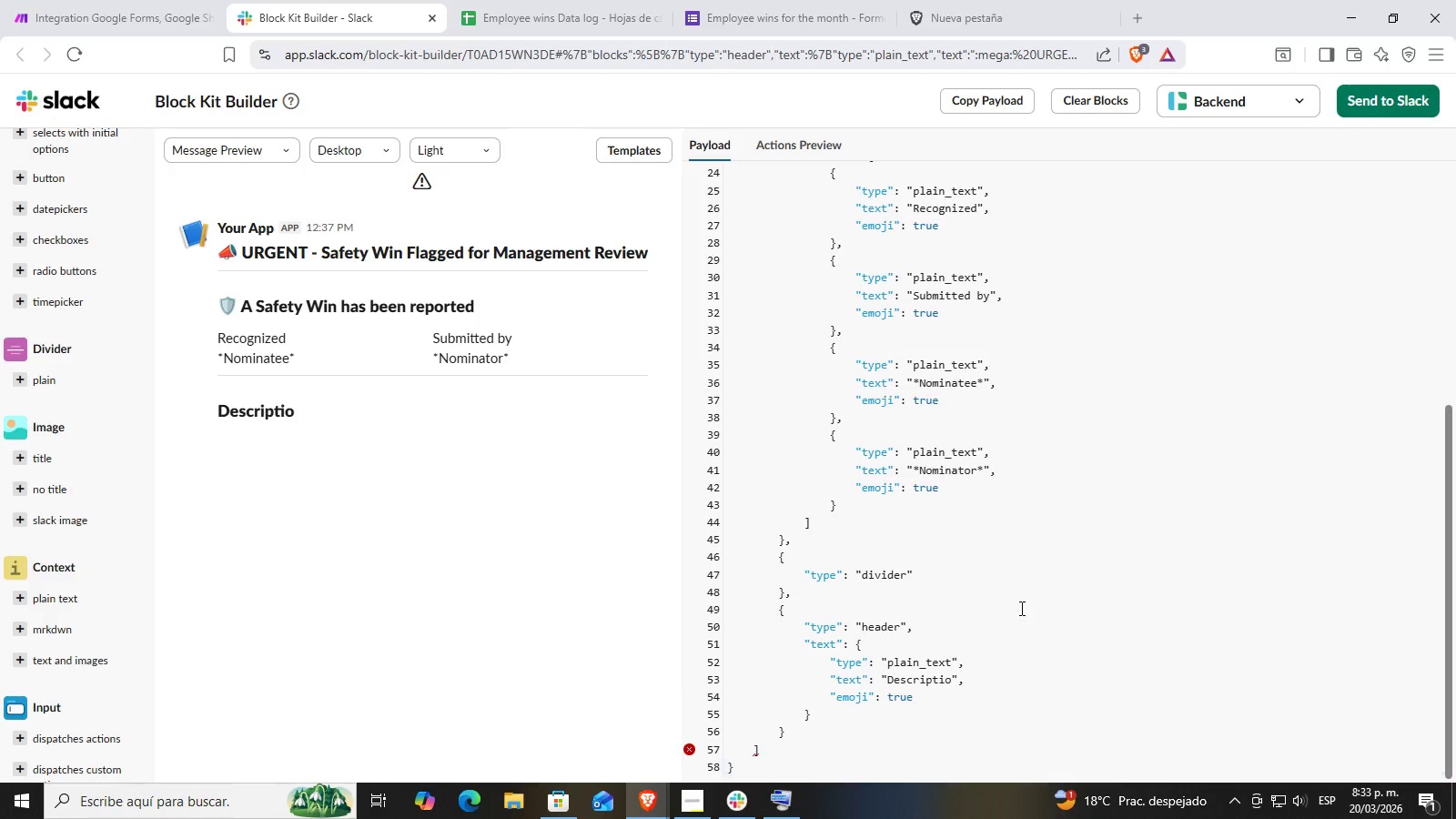 
key(Control+Z)
 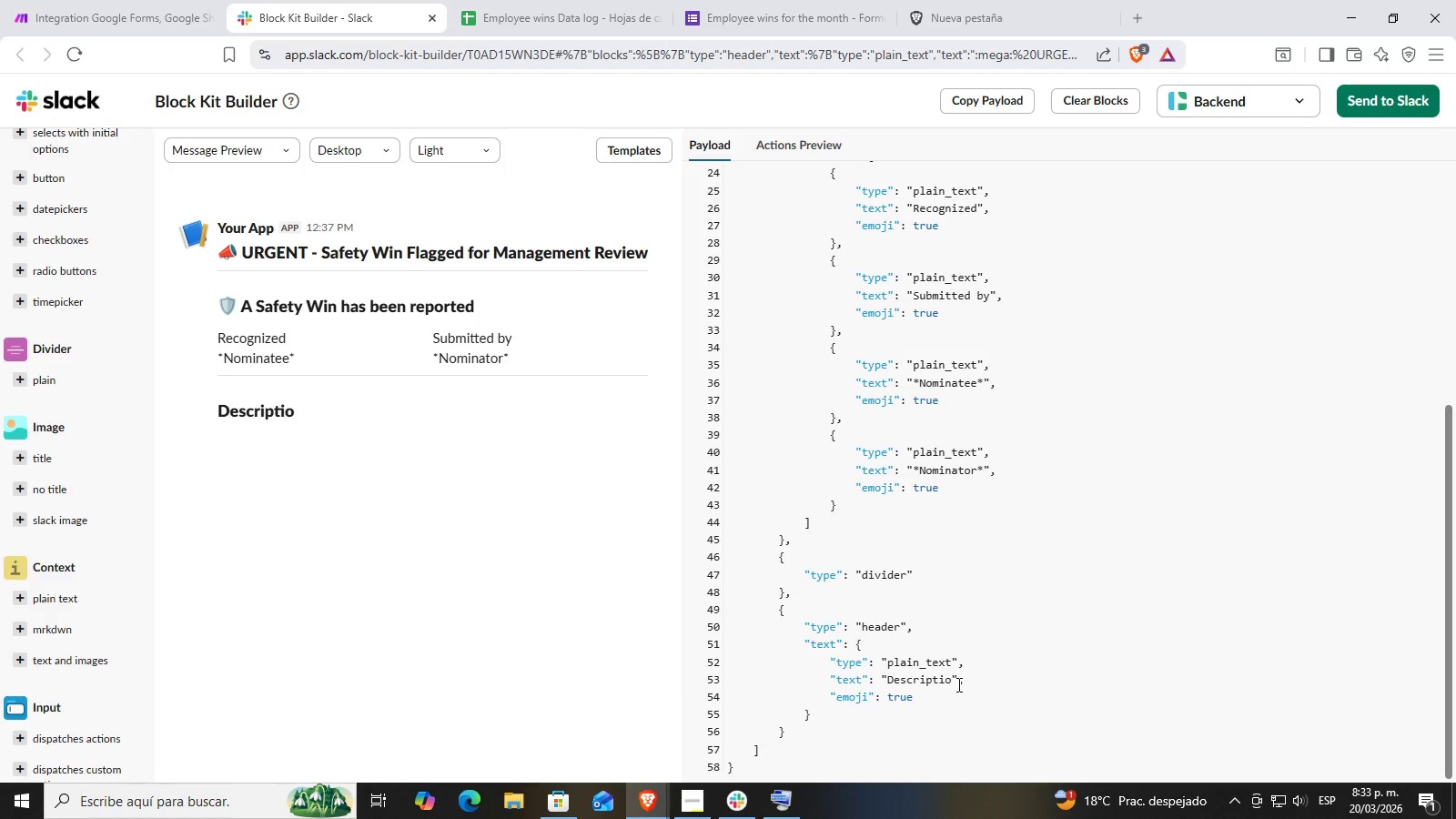 
left_click([956, 684])
 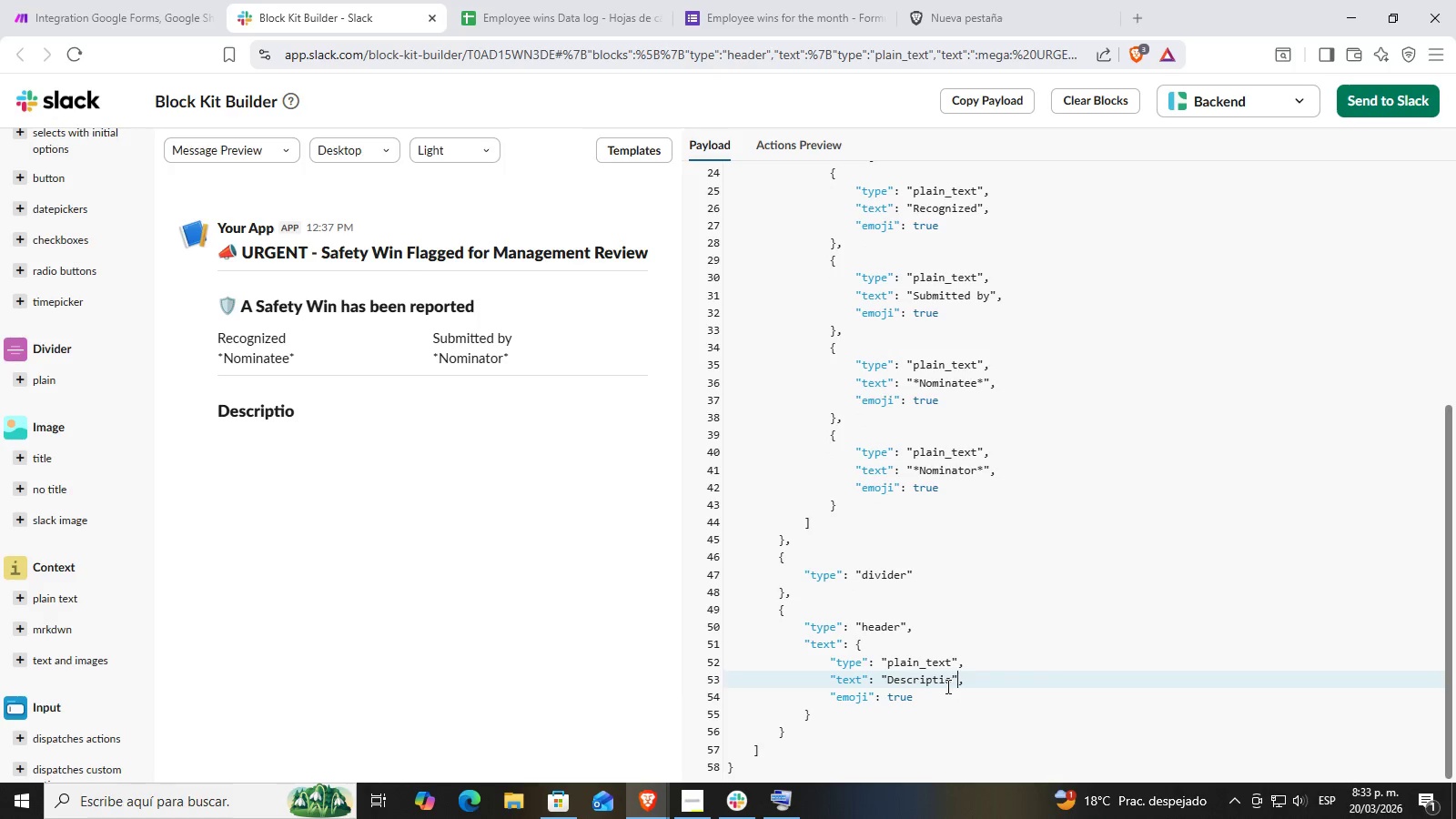 
left_click([946, 686])
 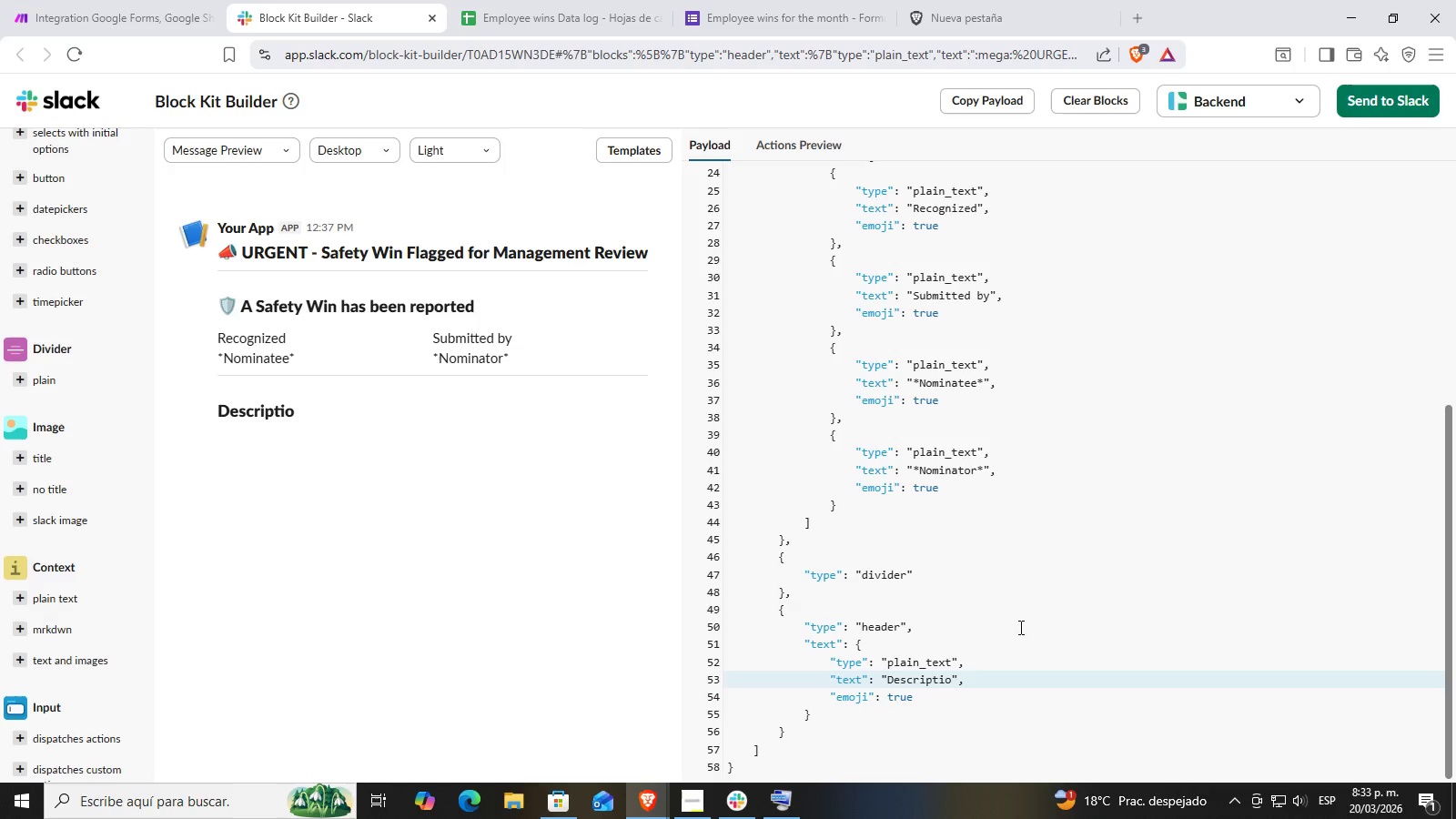 
key(ArrowRight)
 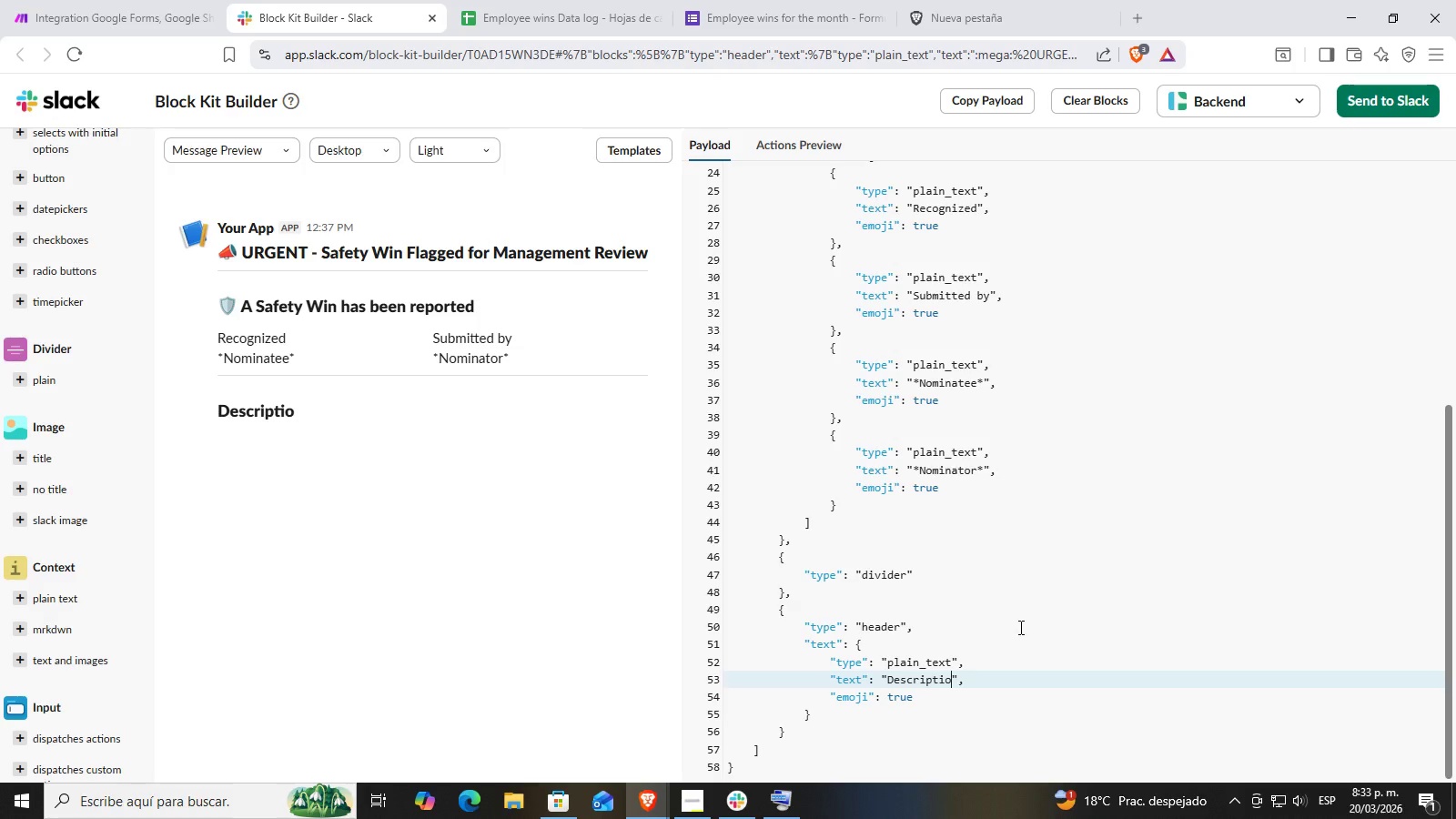 
key(Backspace)
 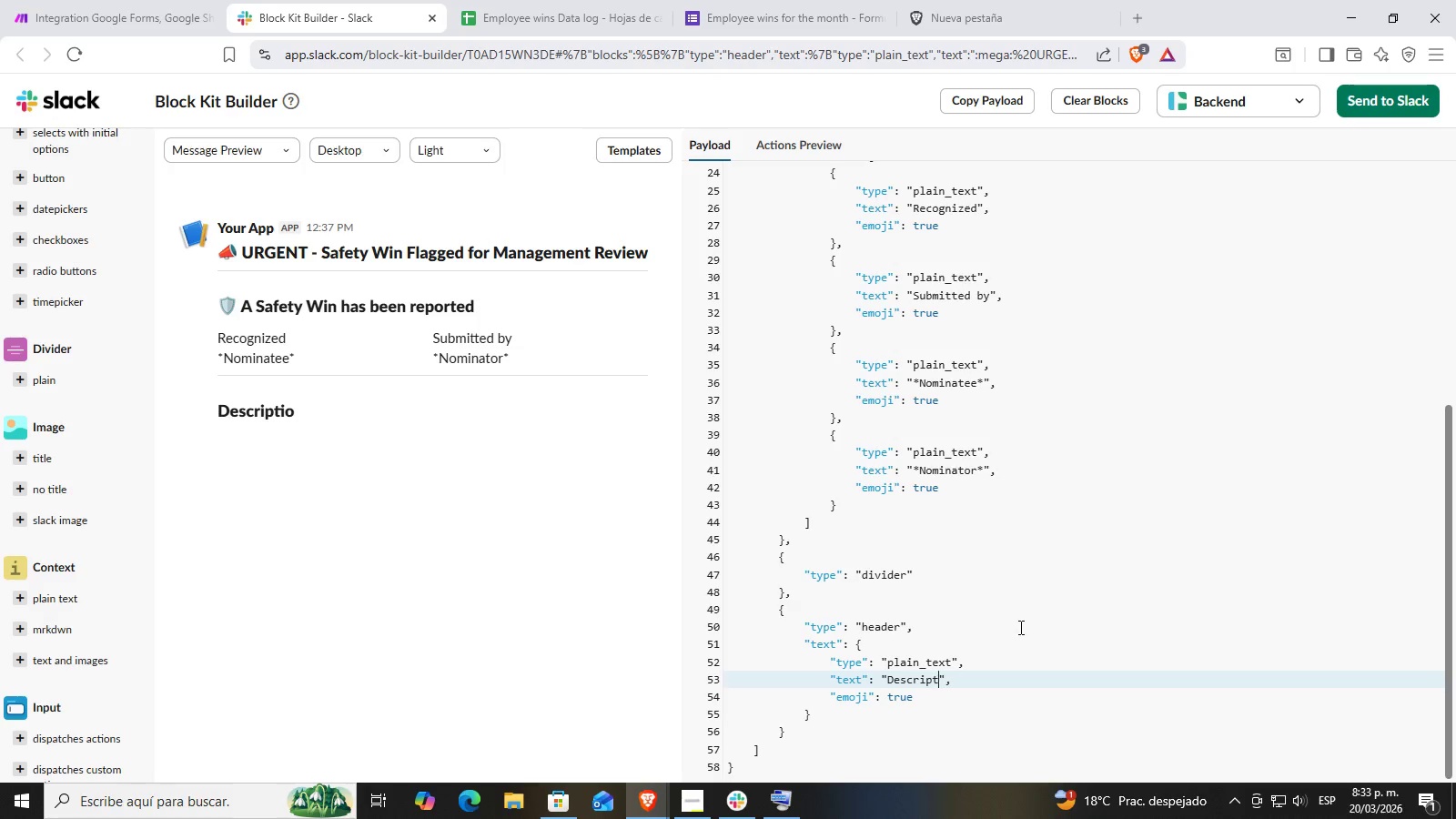 
key(Backspace)
 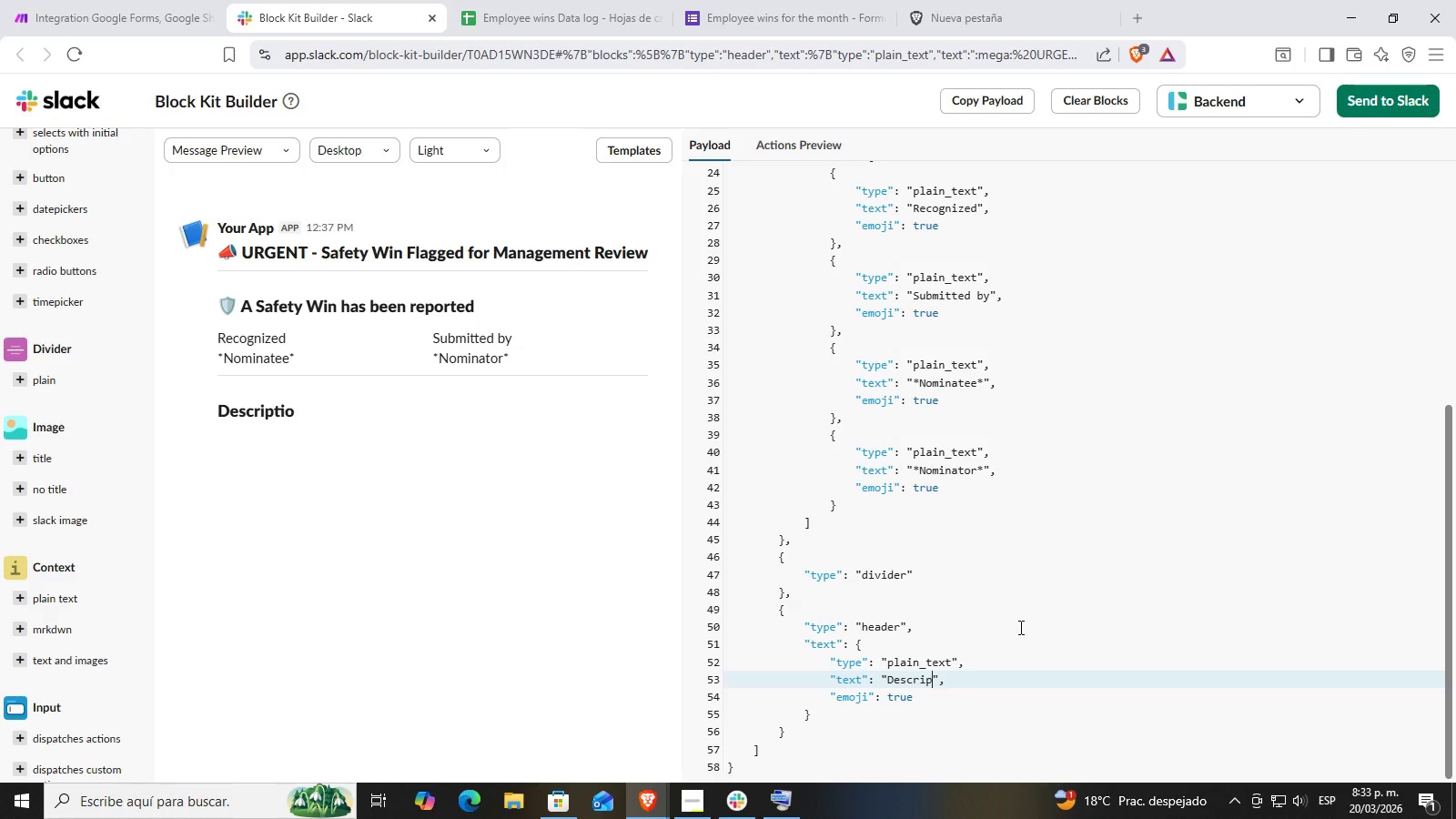 
key(Backspace)
 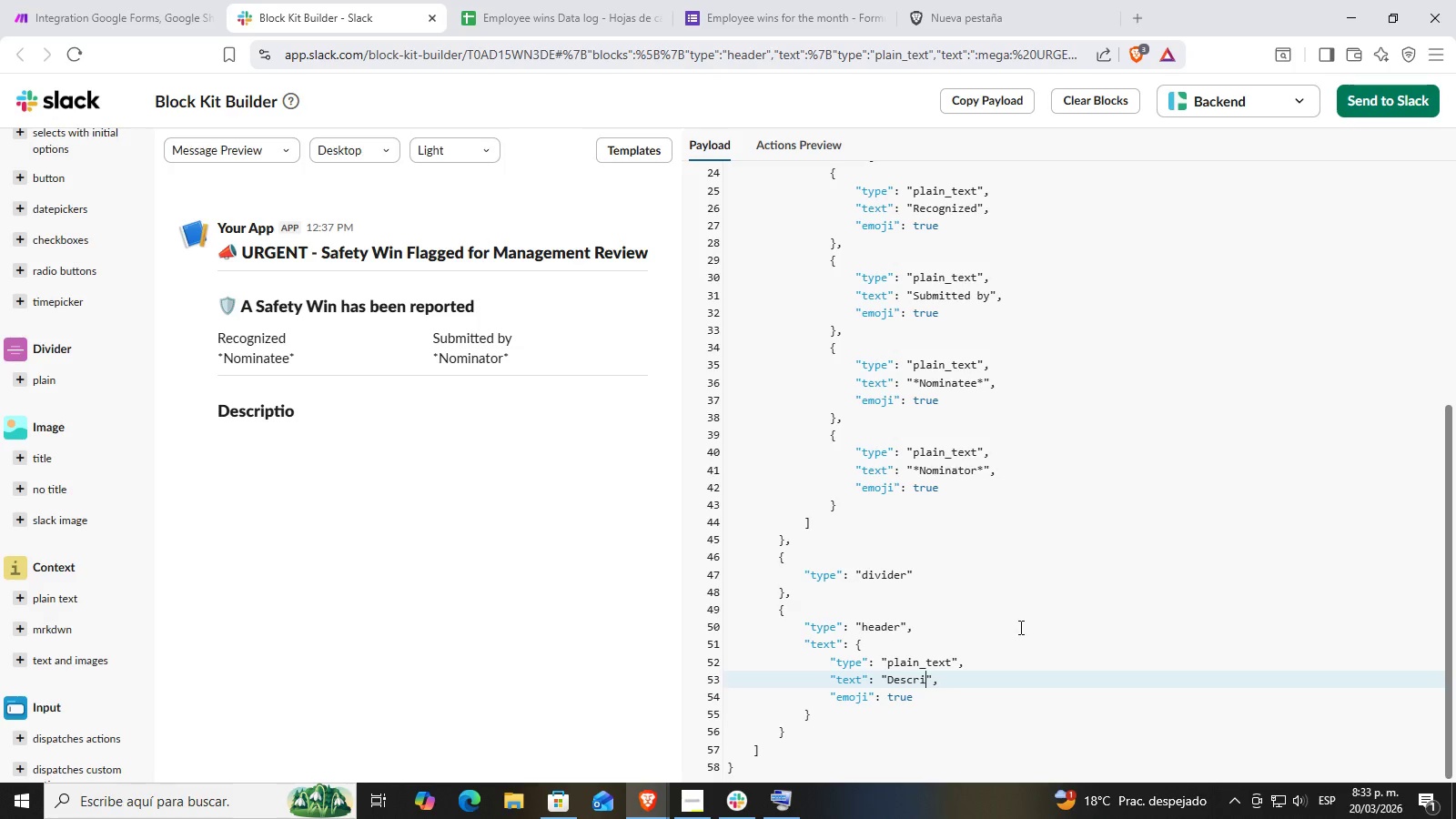 
key(Backspace)
 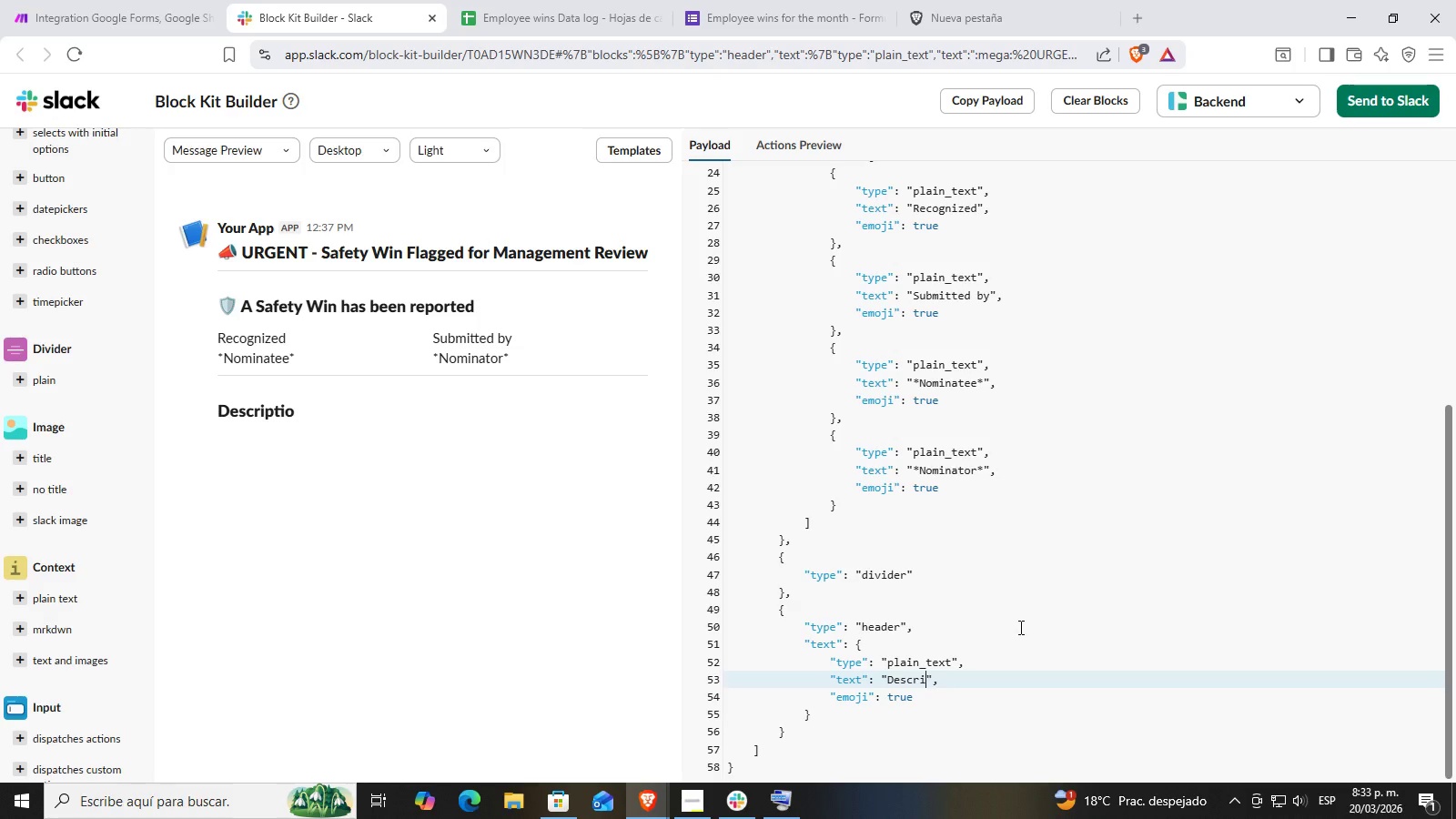 
key(Backspace)
 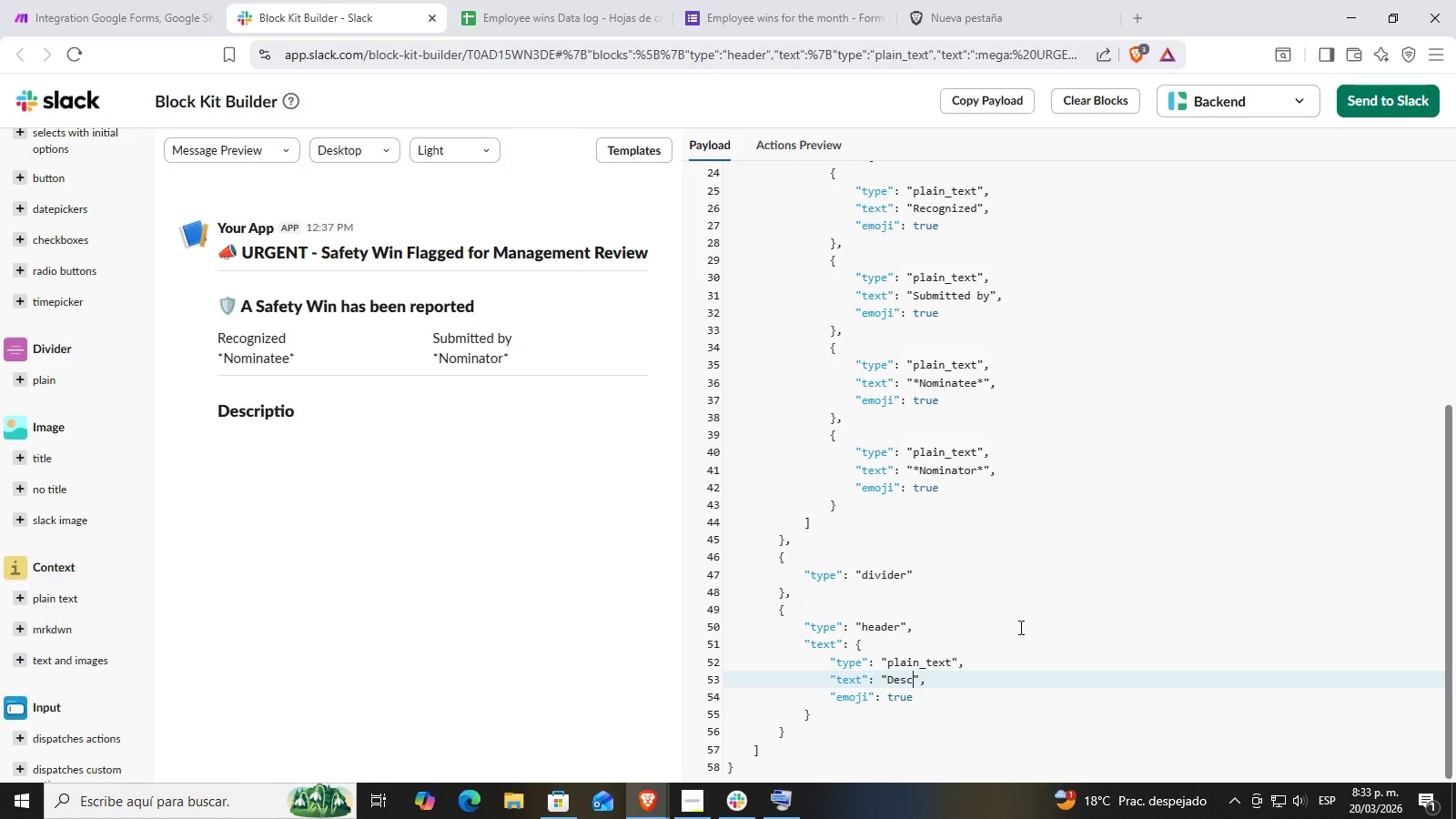 
key(Backspace)
 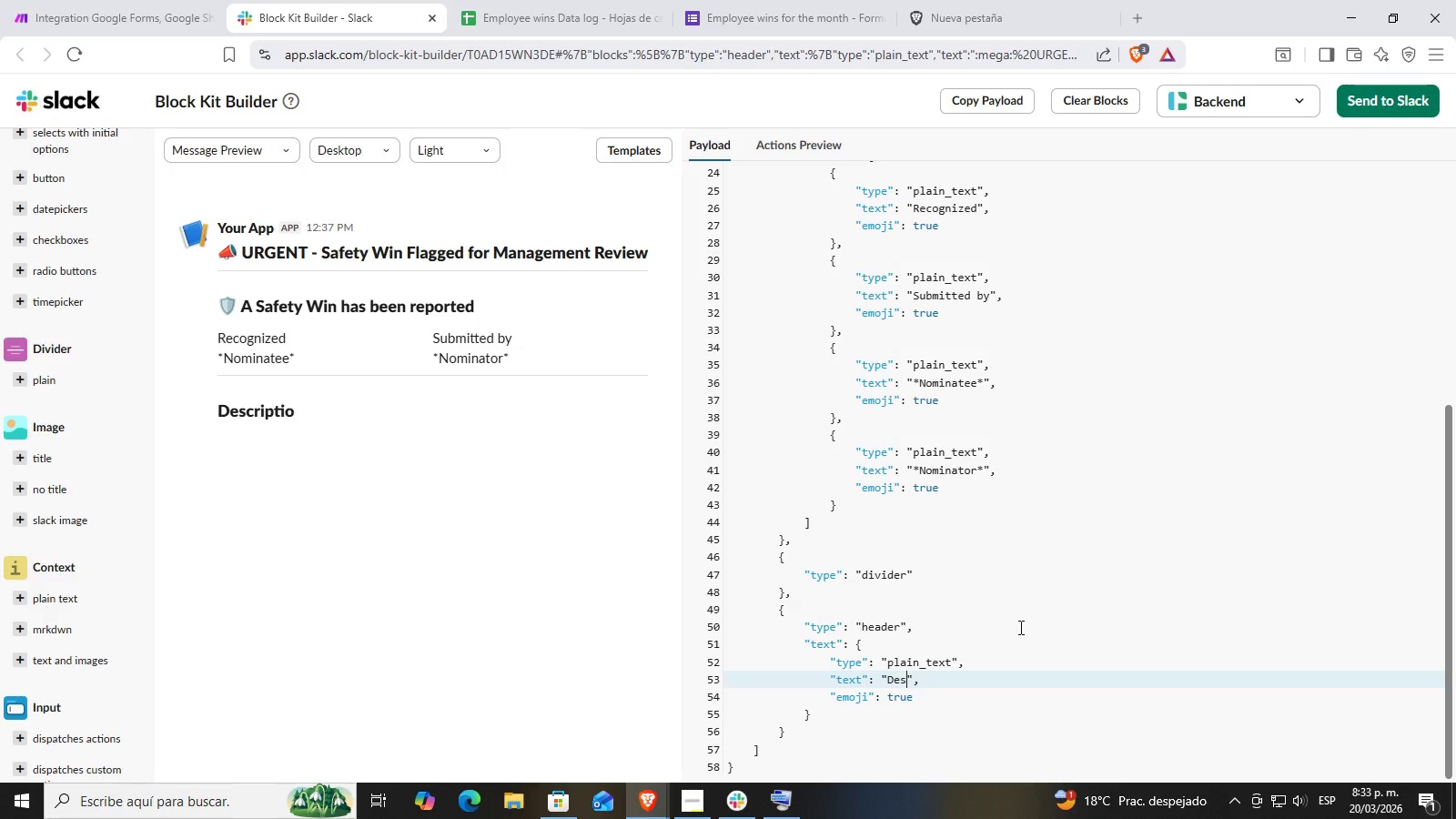 
key(Backspace)
 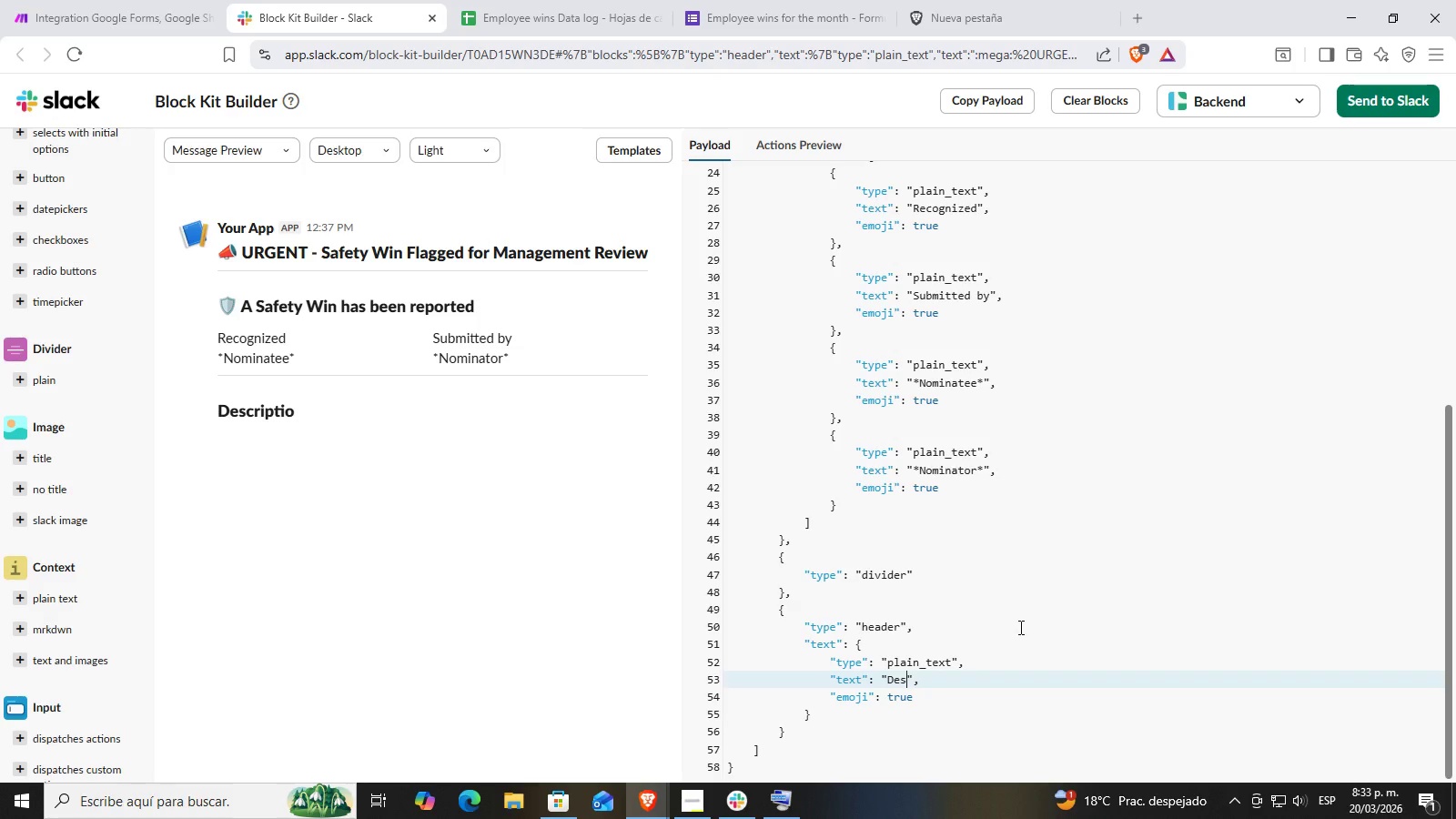 
key(Backspace)
 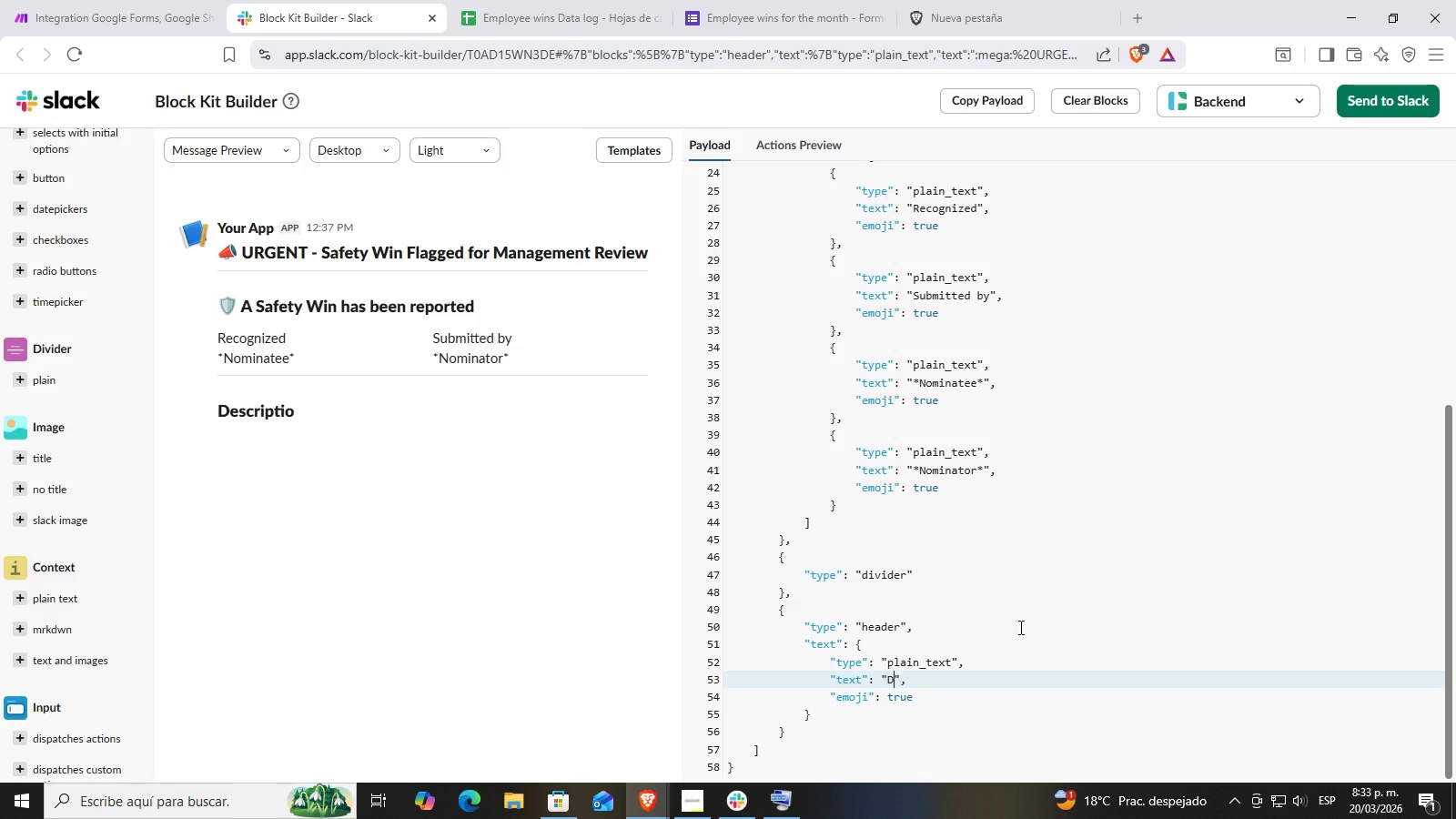 
key(Backspace)
 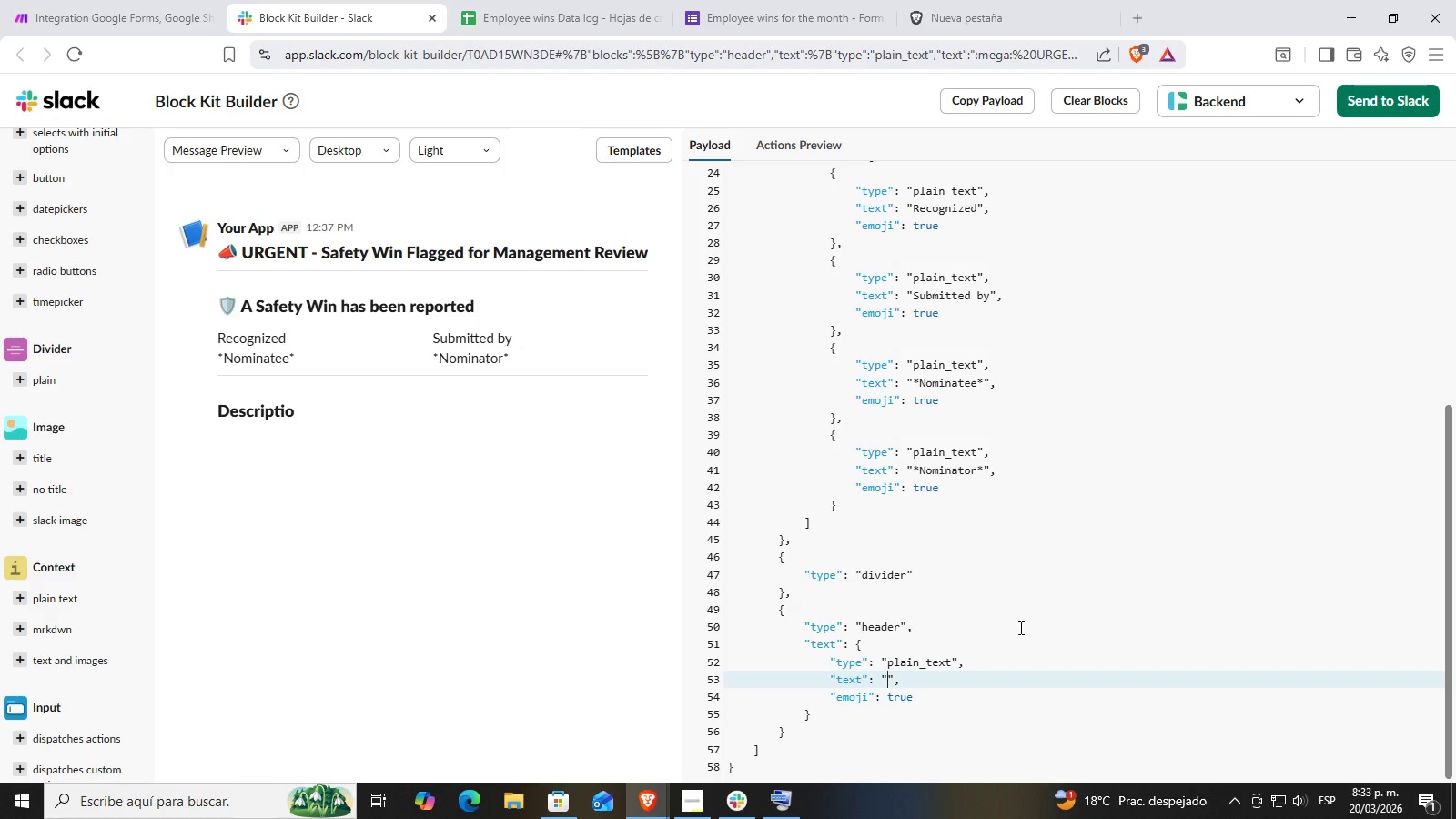 
key(Backspace)
 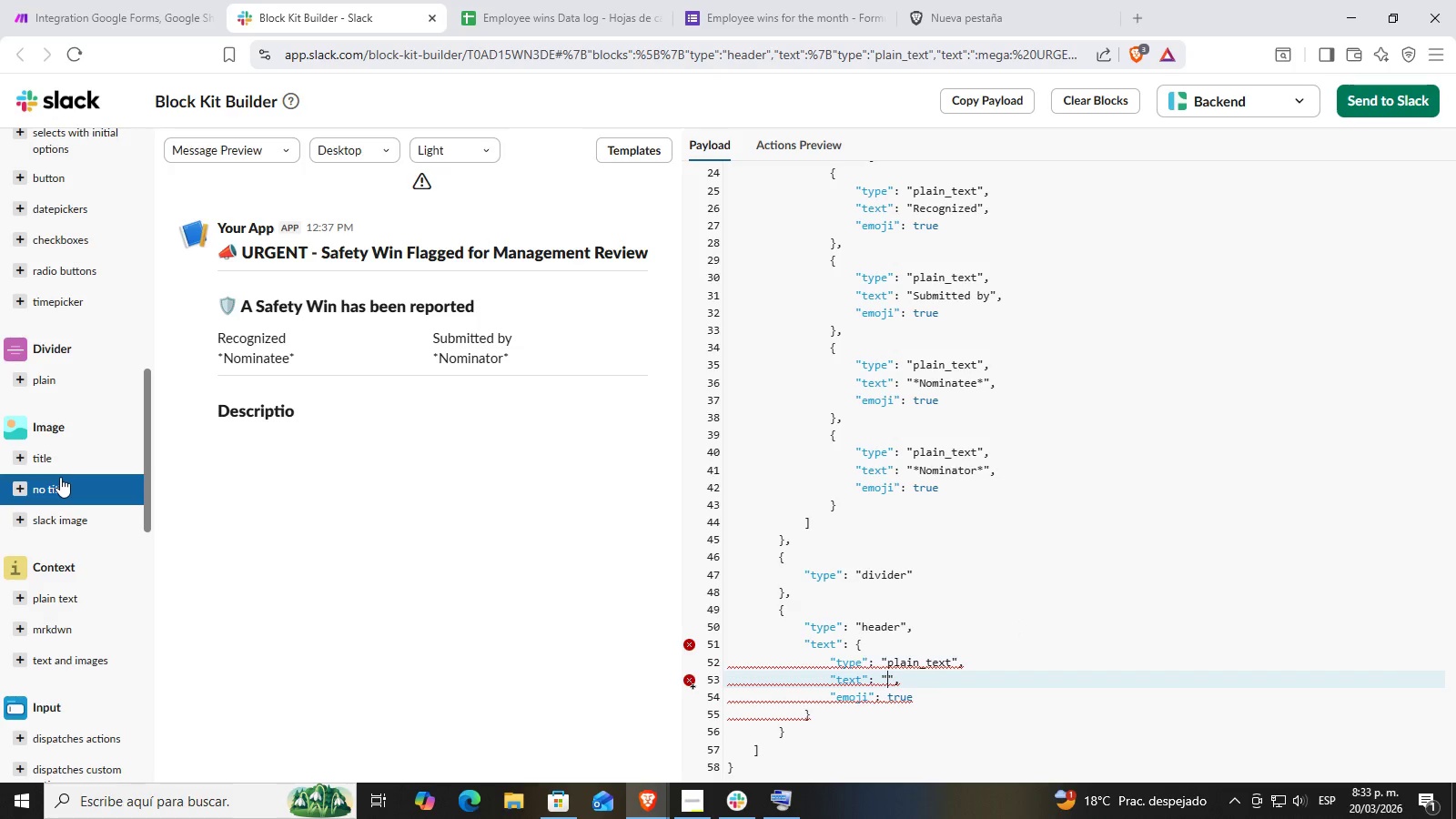 
scroll: coordinate [65, 561], scroll_direction: down, amount: 2.0
 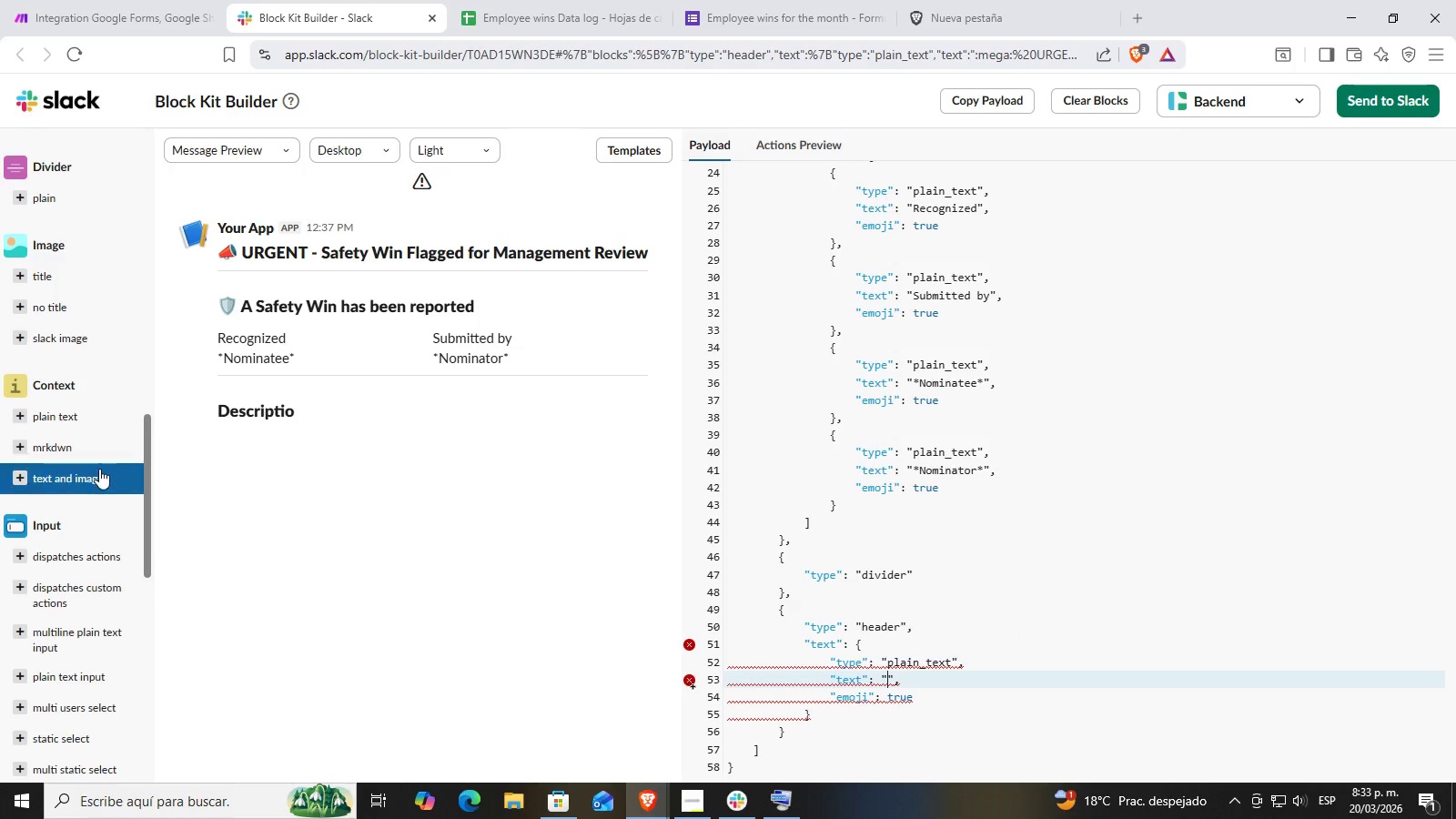 
scroll: coordinate [84, 280], scroll_direction: up, amount: 8.0
 